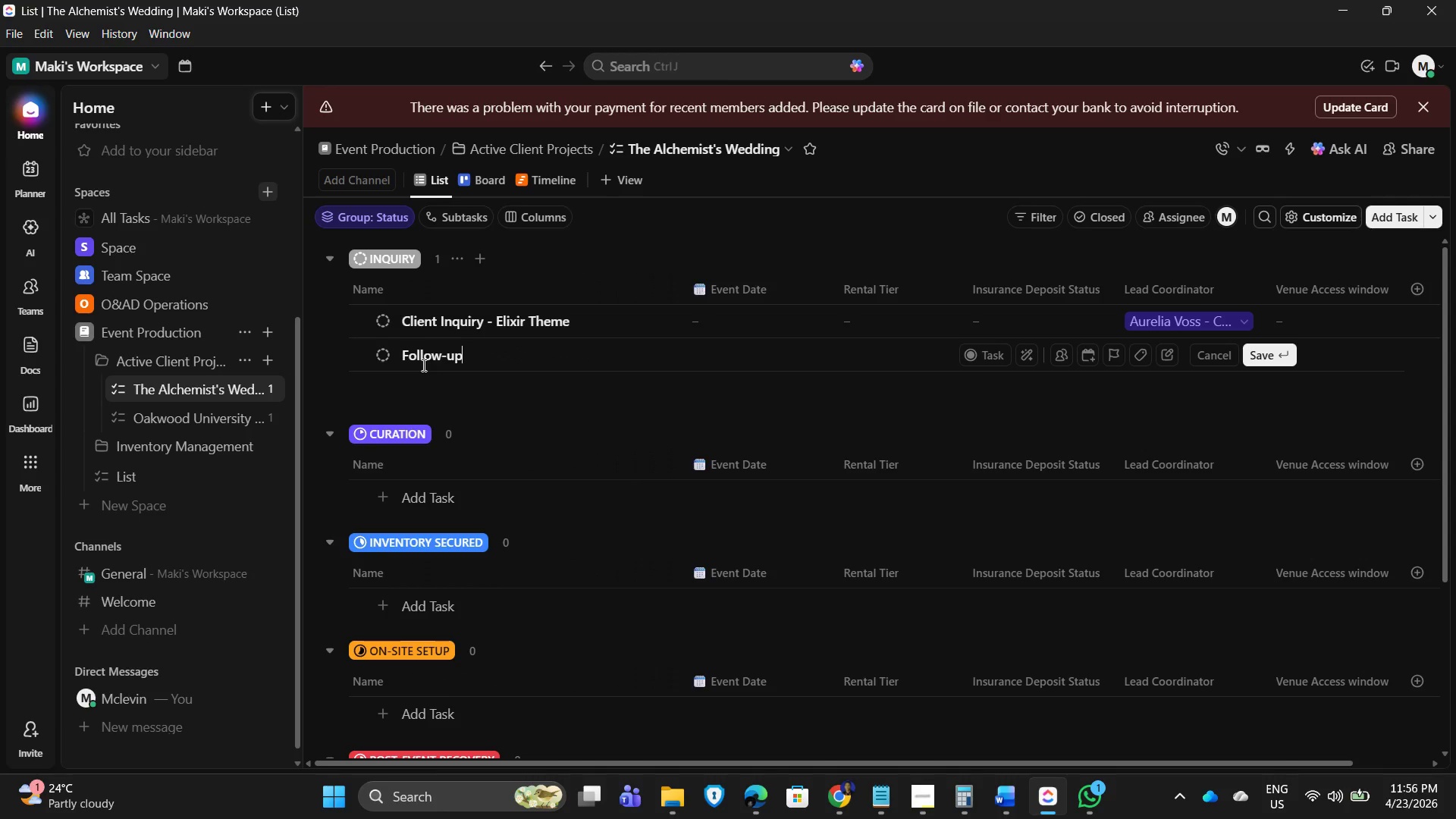 
type( Consultation Call)
 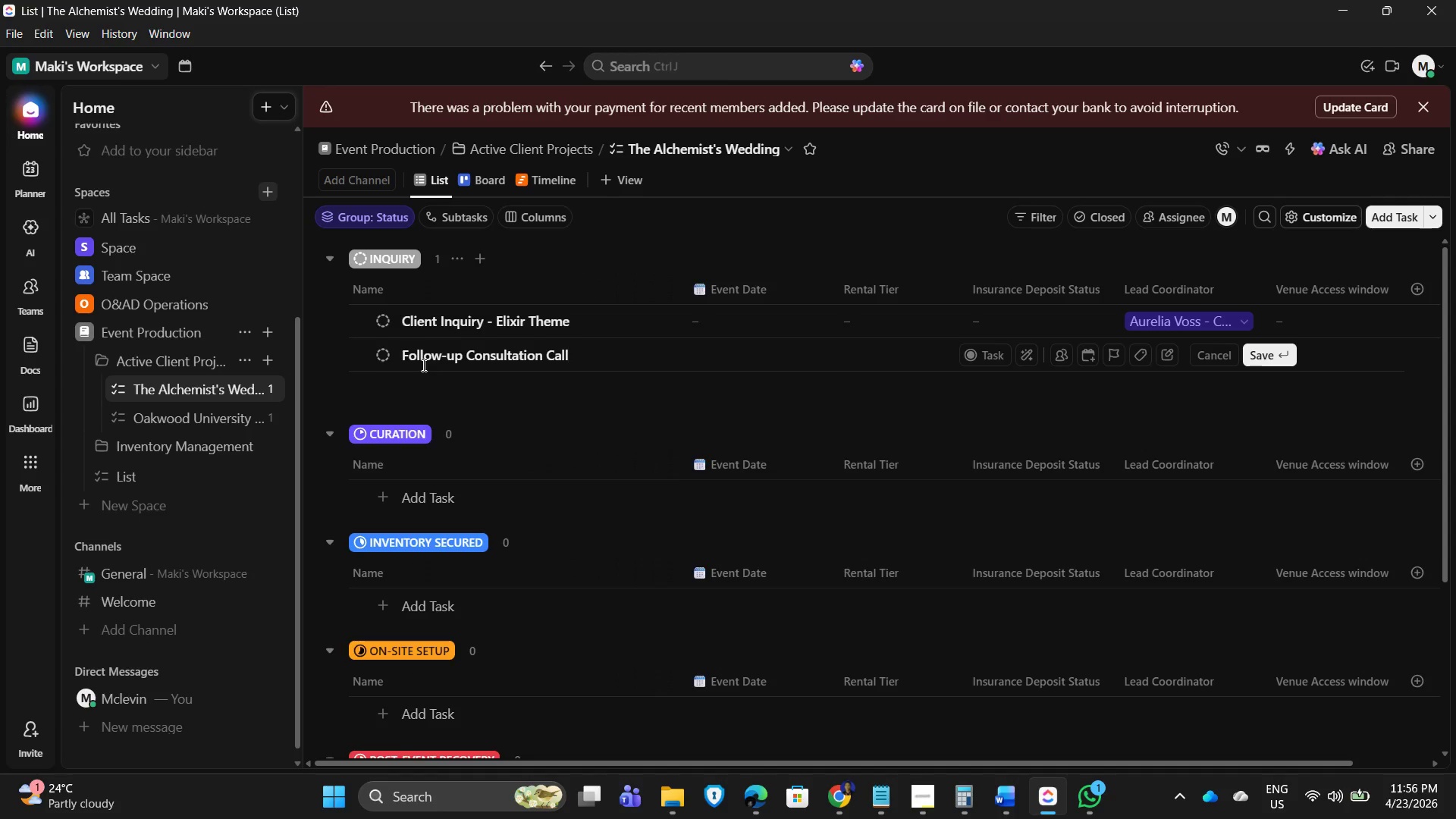 
key(Enter)
 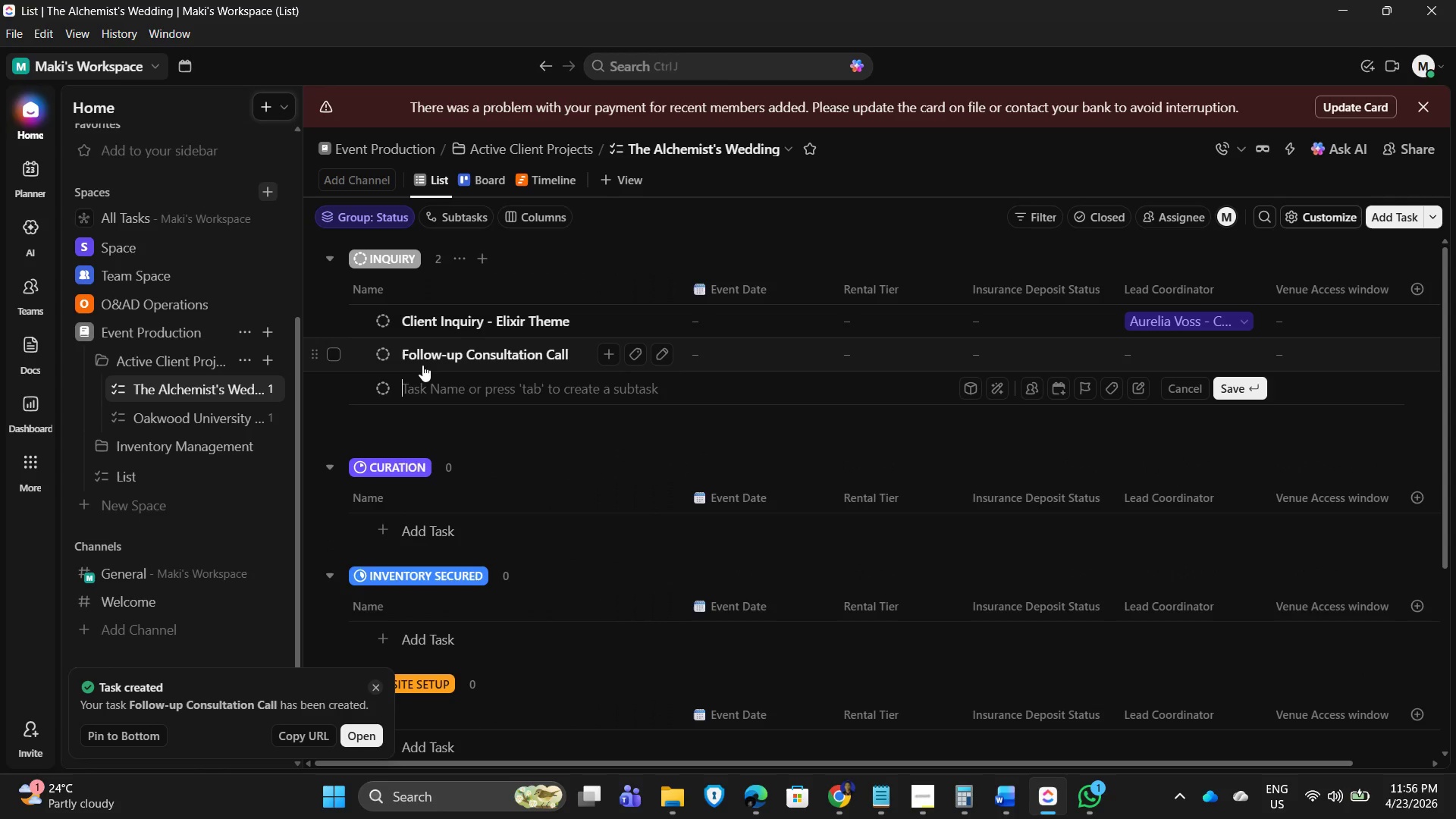 
type(Contract Drafting)
 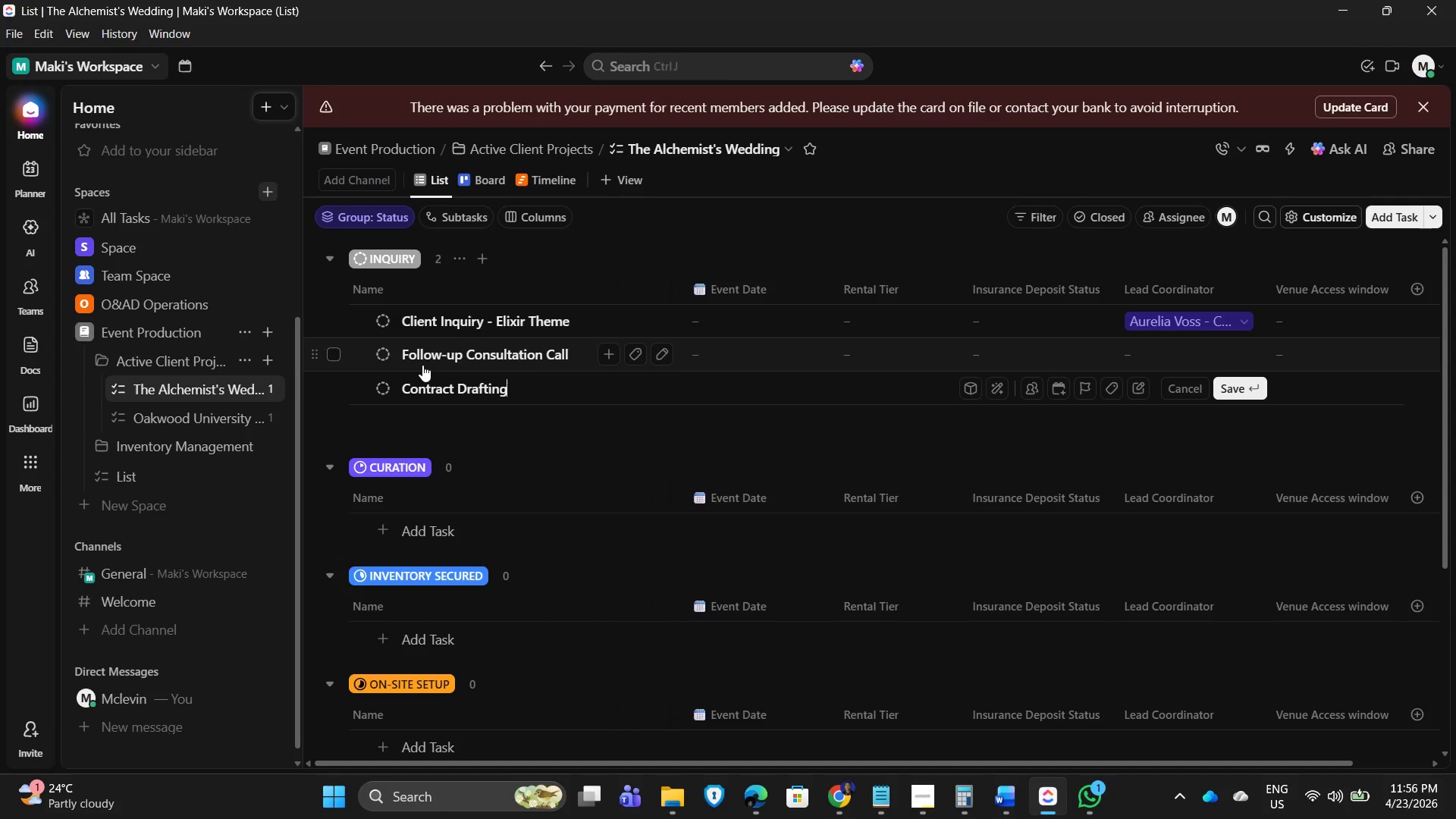 
key(Enter)
 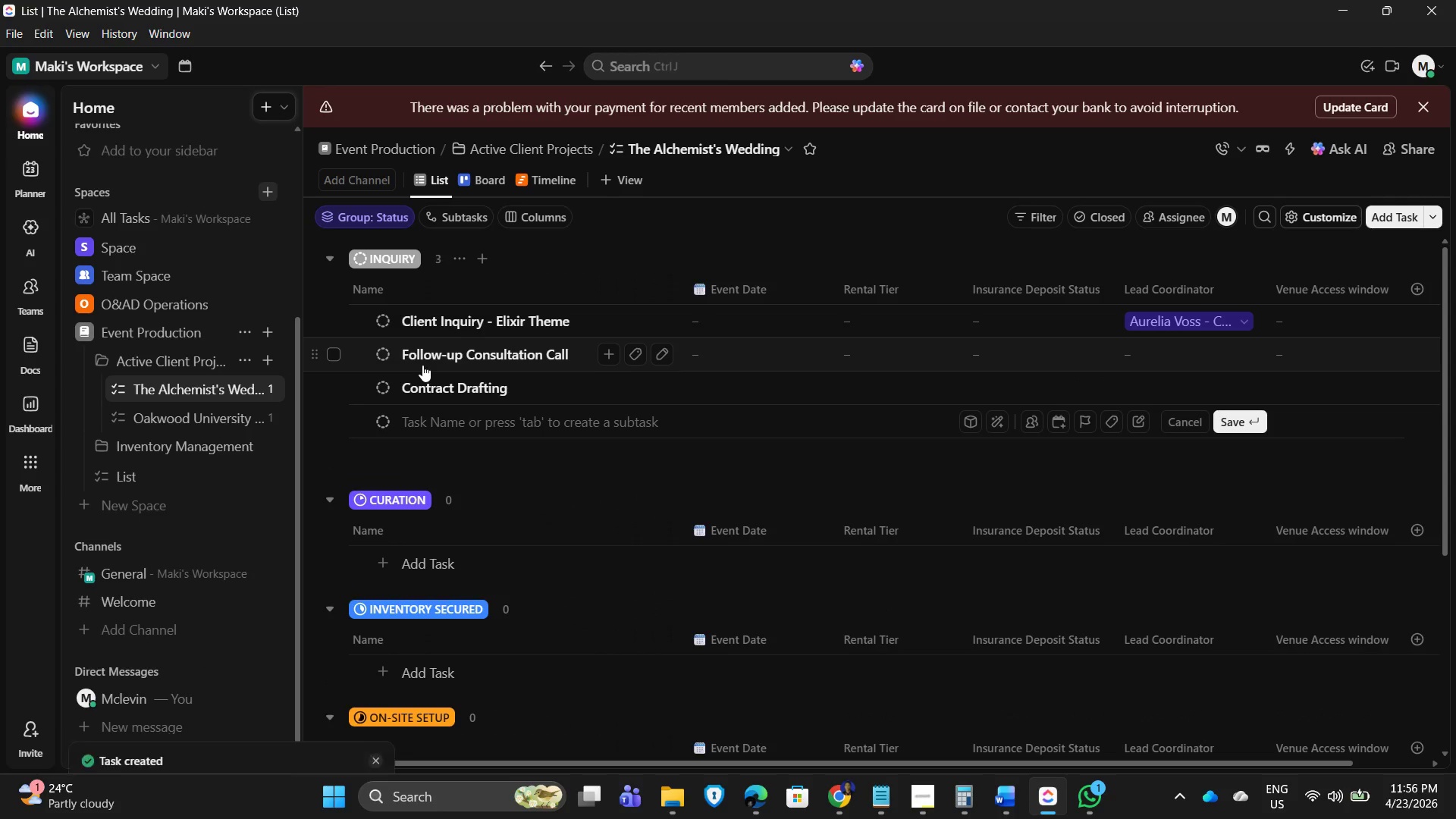 
type(Mood Board Creation)
 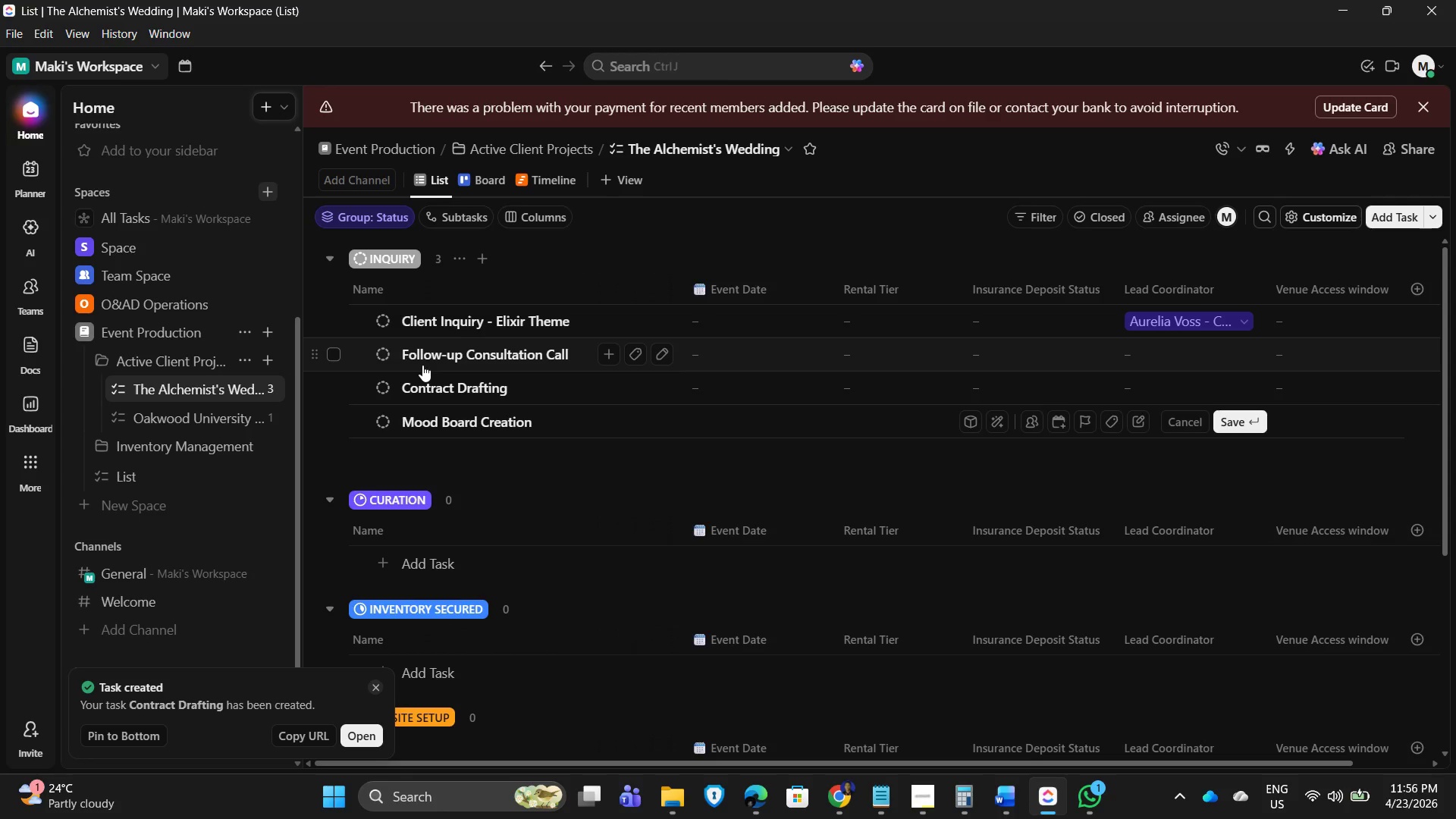 
key(Enter)
 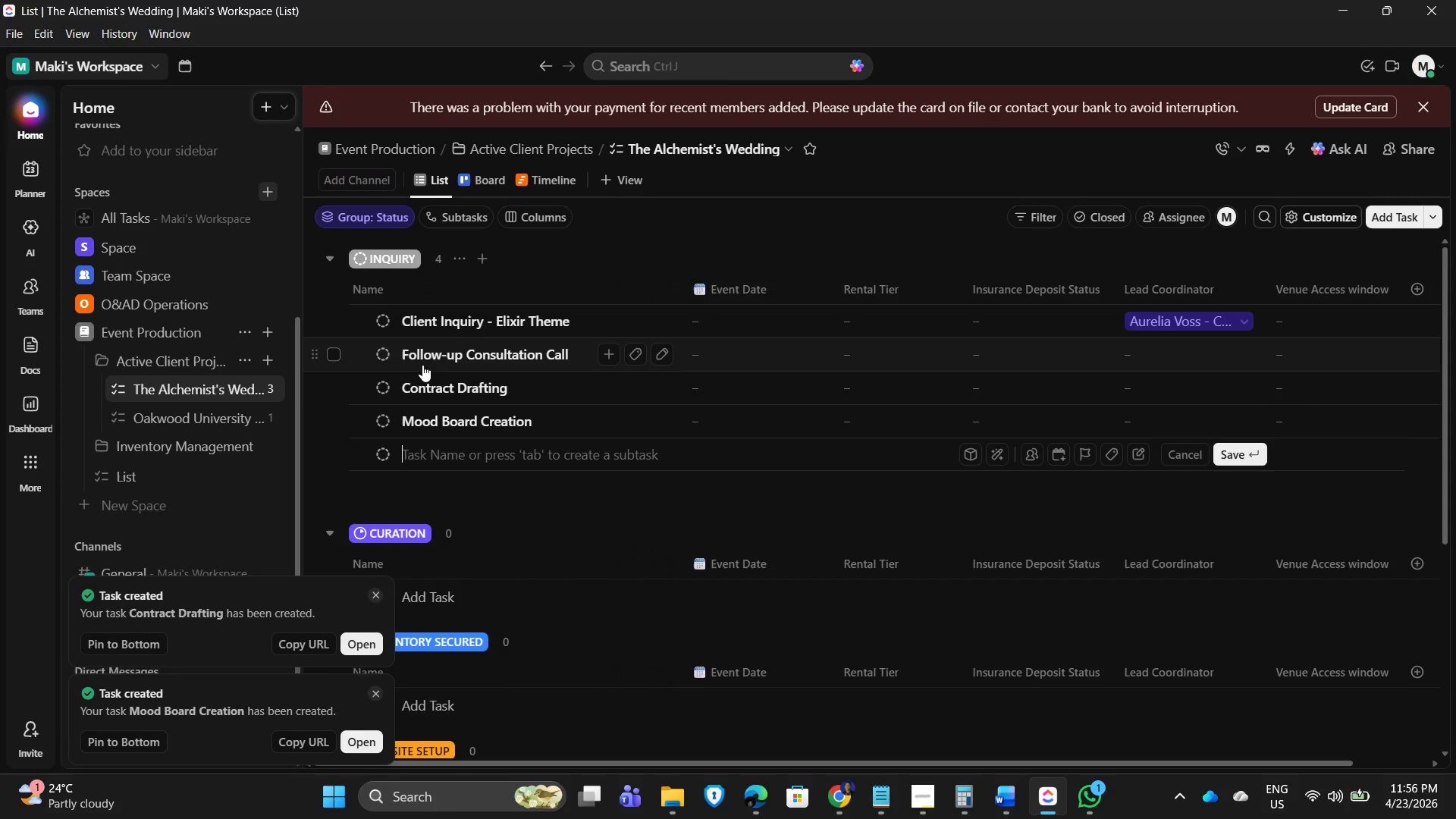 
type(Palette Selection (Sepia)
 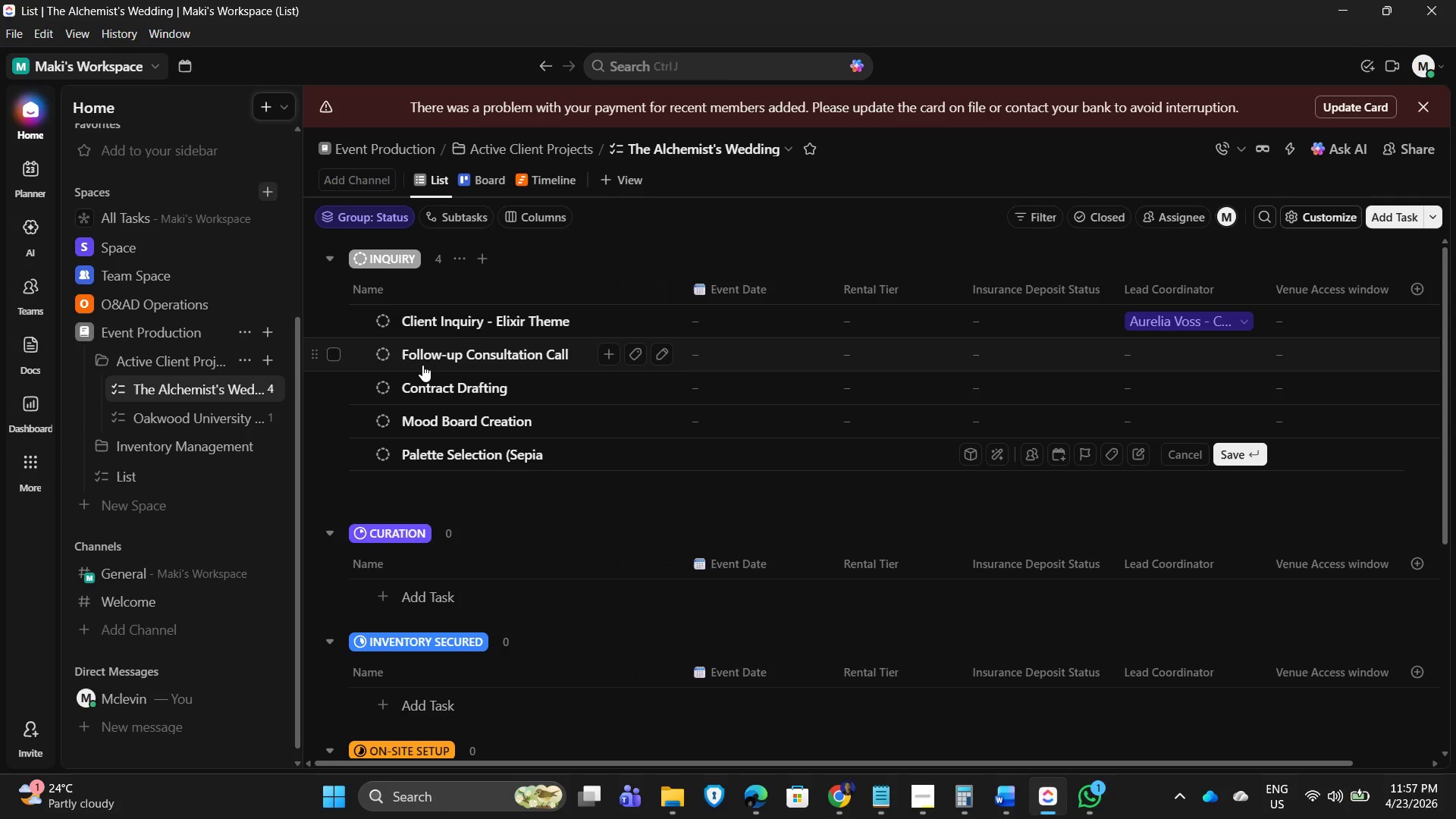 
type( & Gold))
 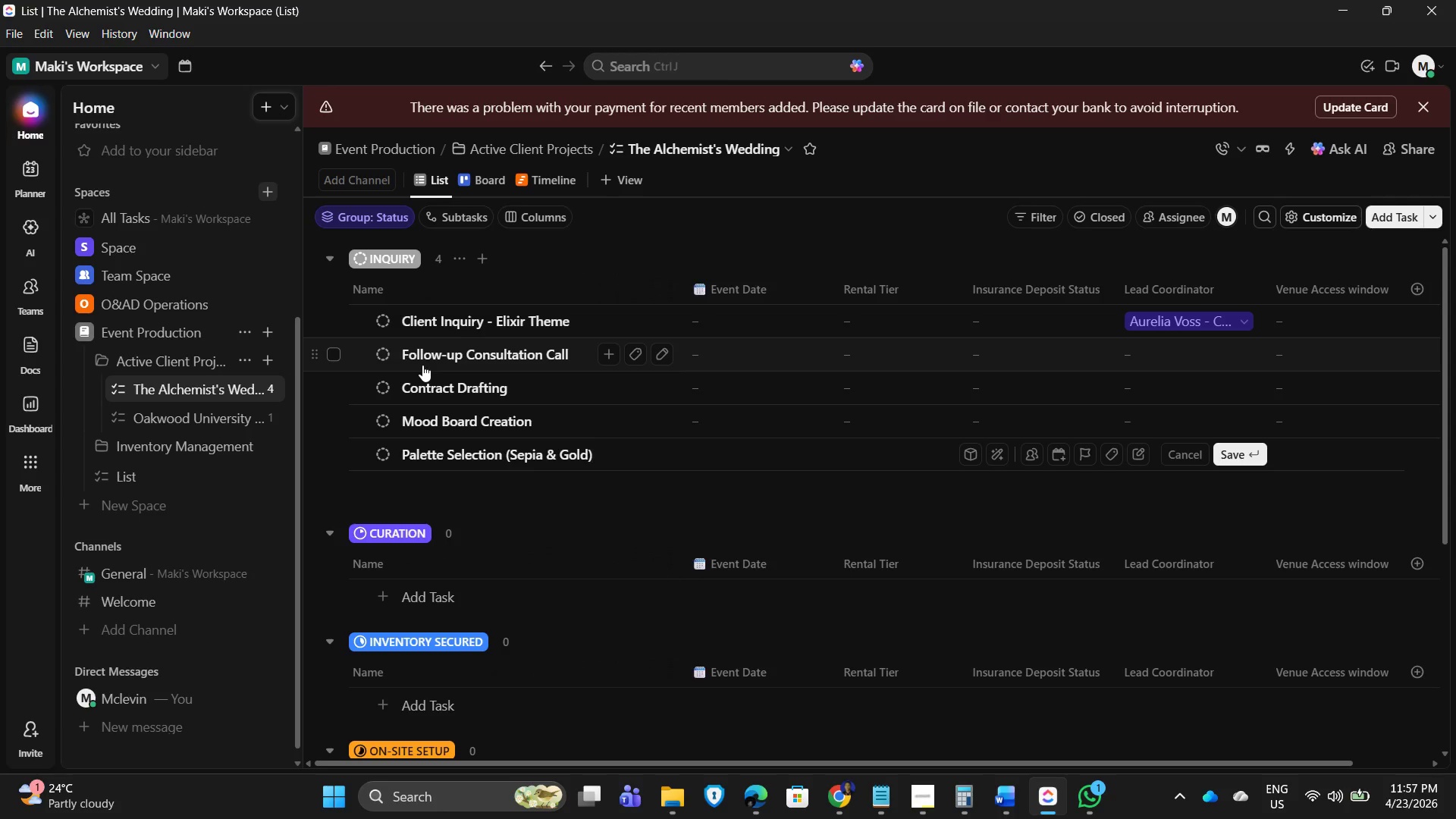 
key(Enter)
 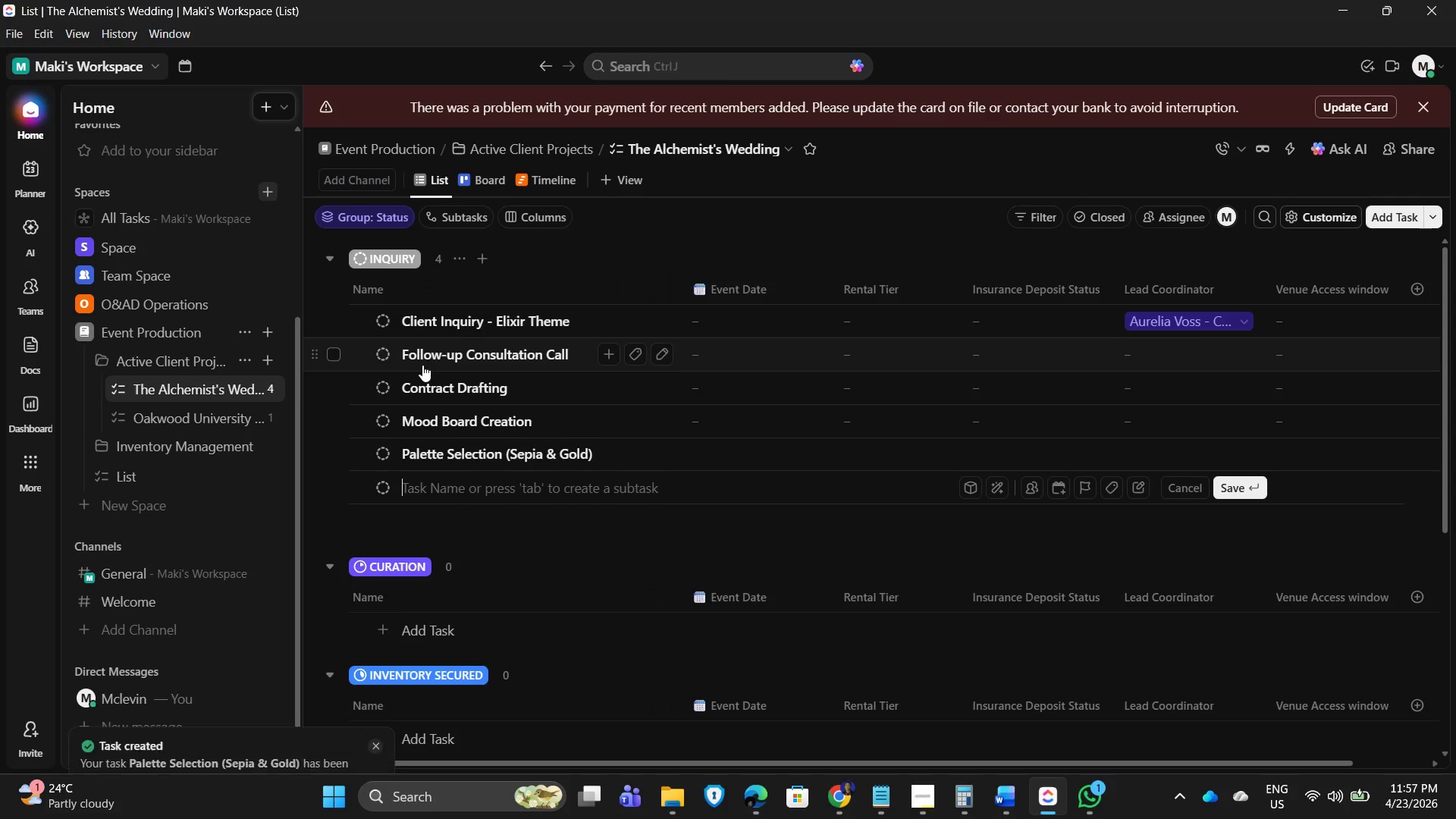 
type(Source Antique Typewriters)
 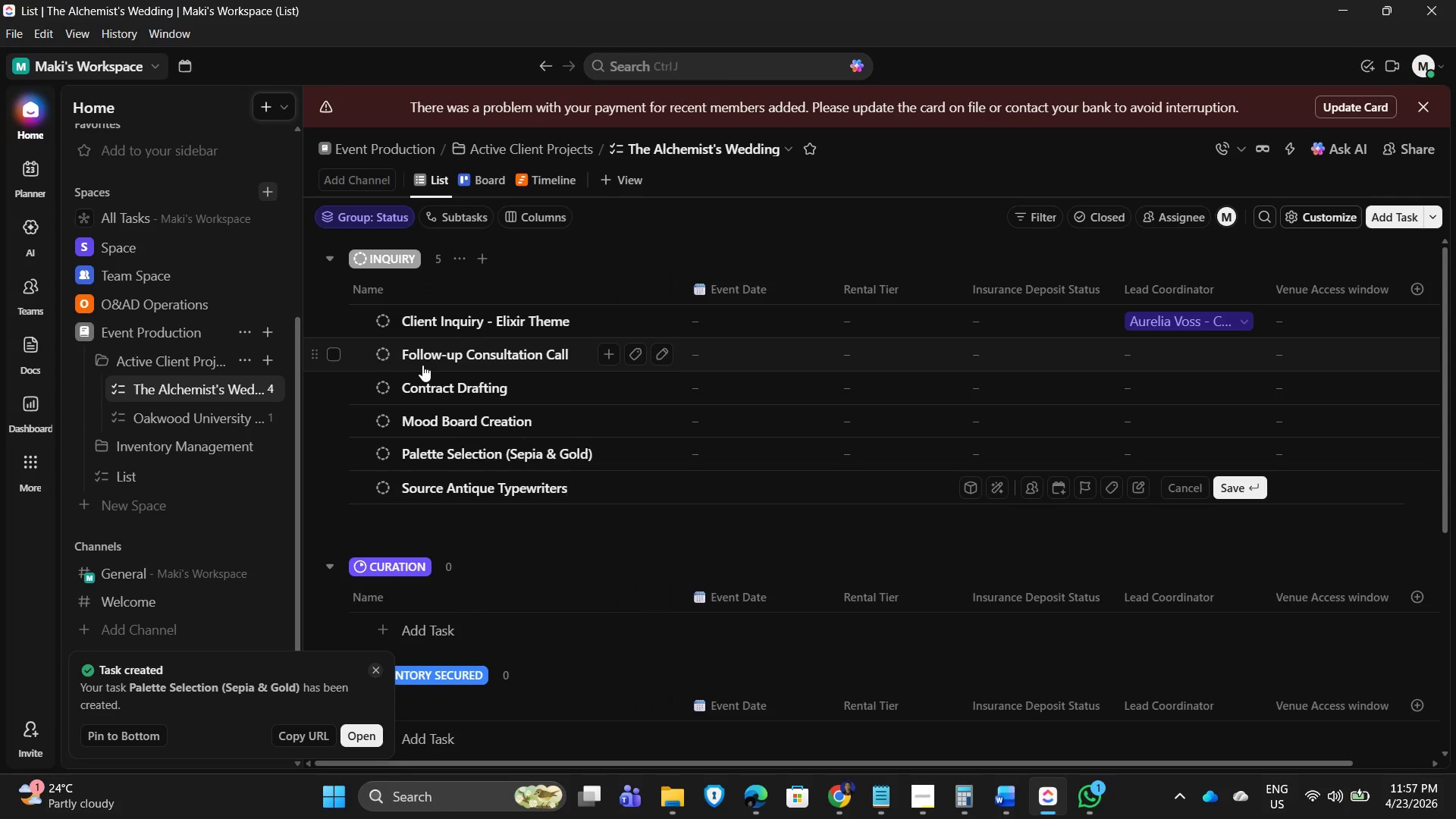 
key(Enter)
 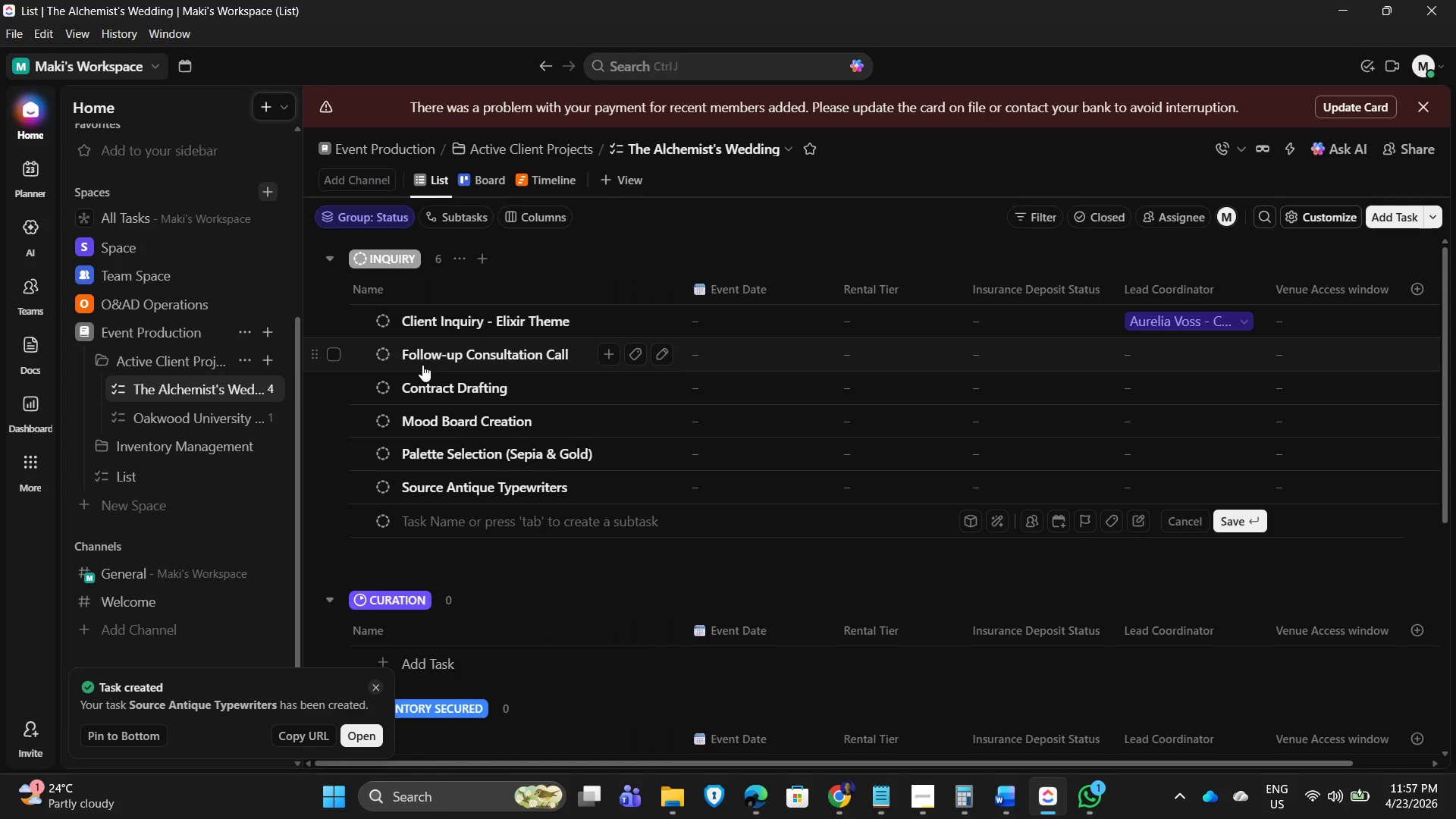 
type(Source Vintage Books Collection)
 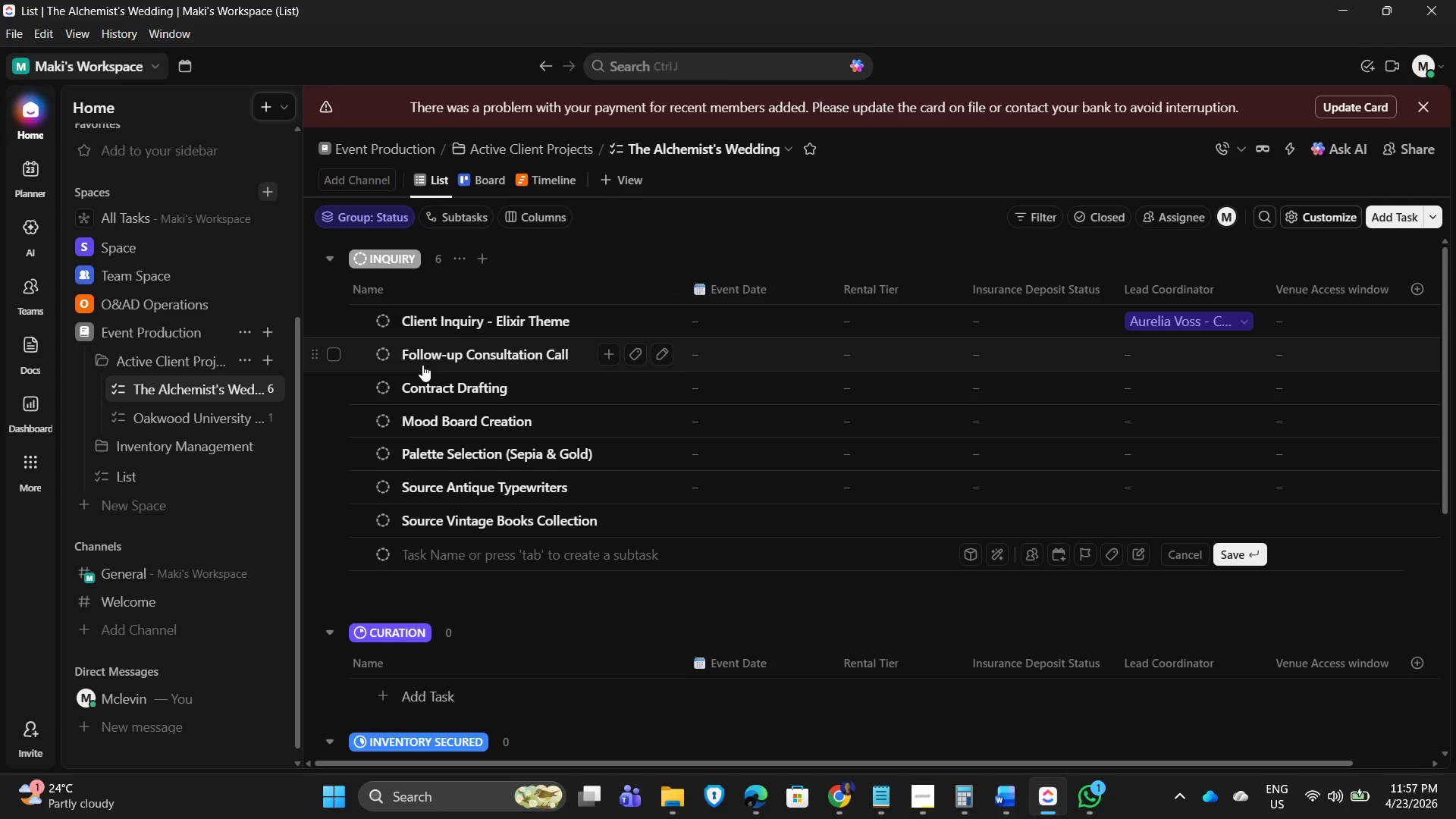 
 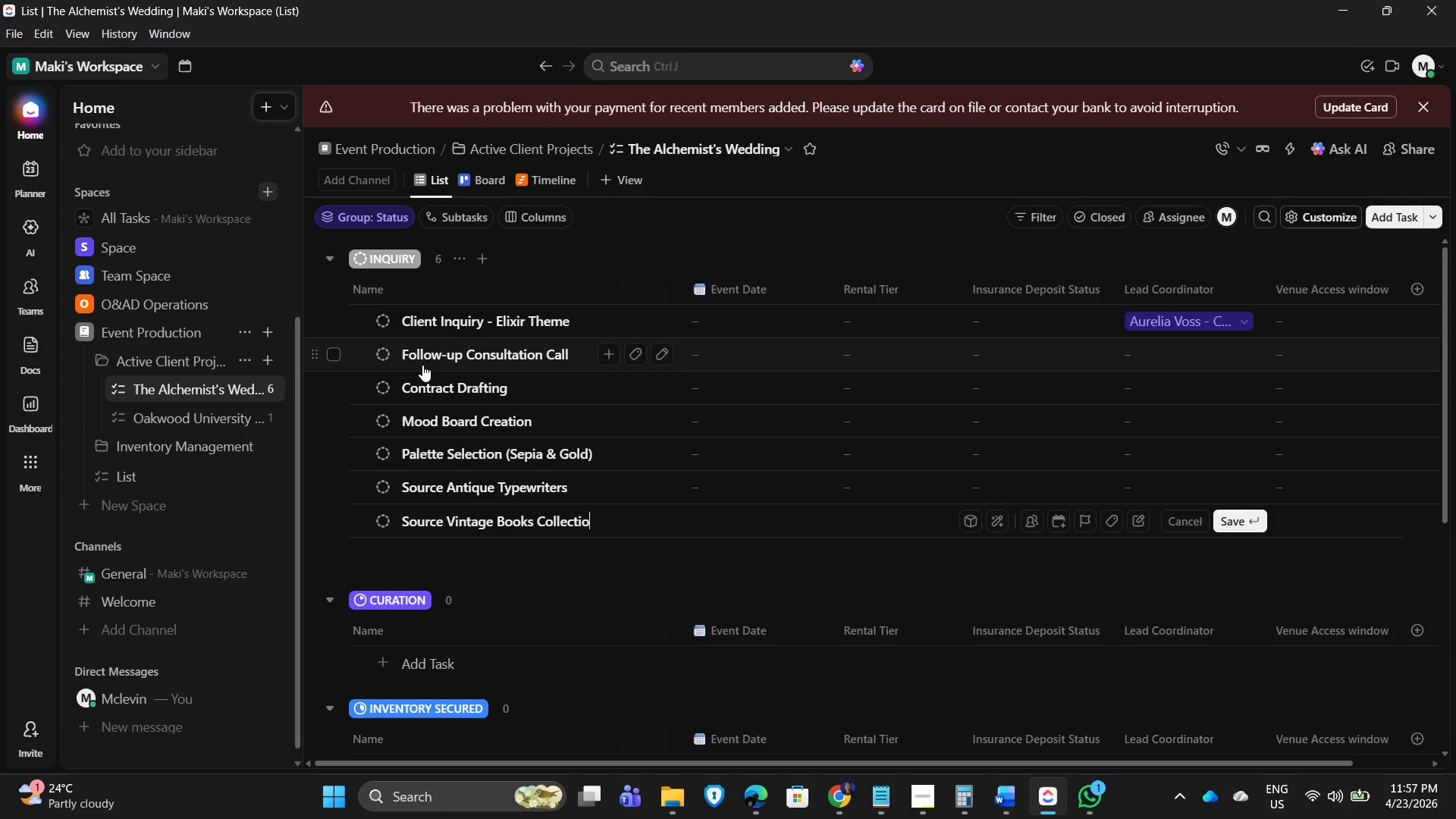 
key(Enter)
 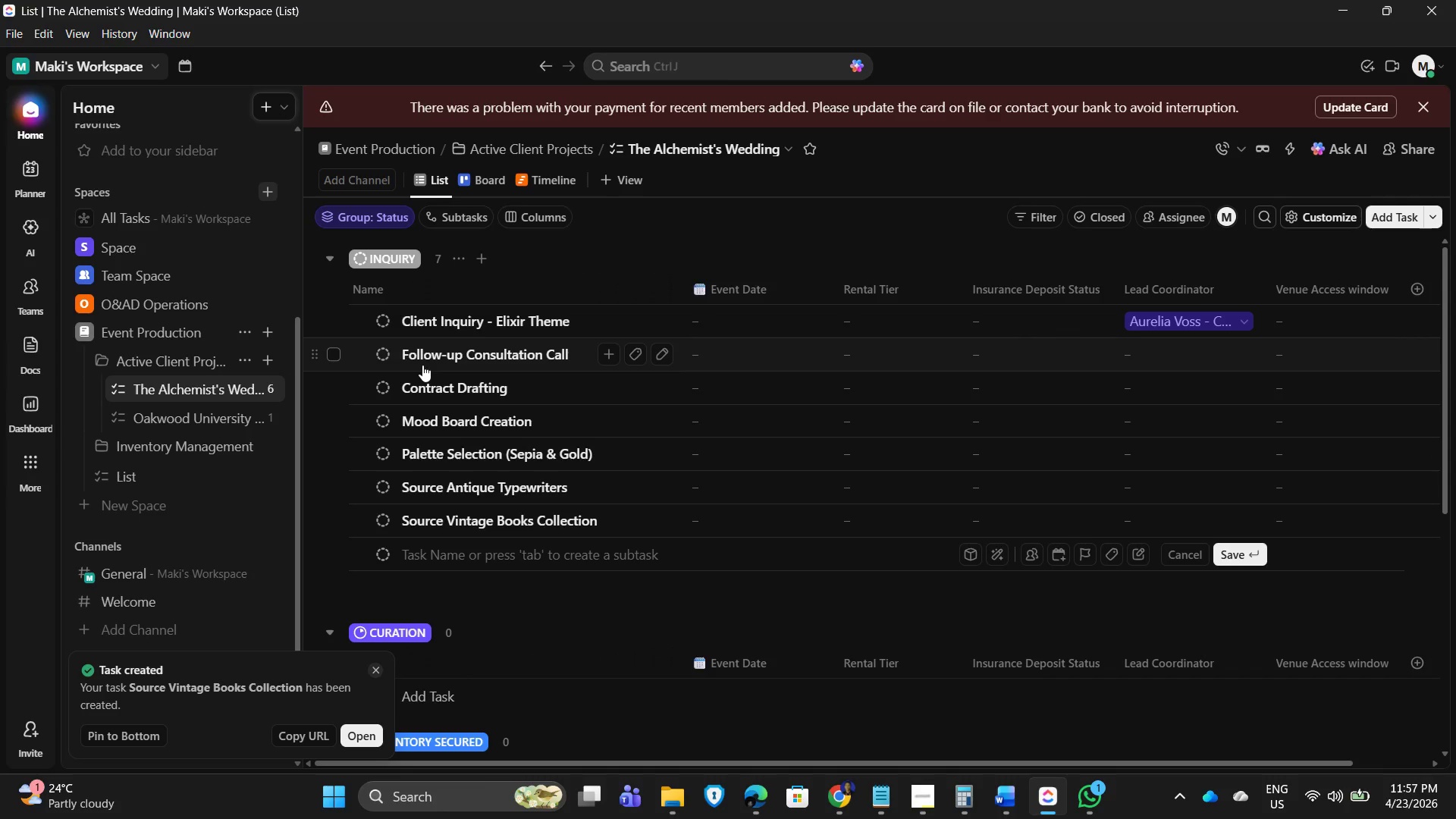 
type(Select Candlelight Fic)
key(Backspace)
type(xtures)
 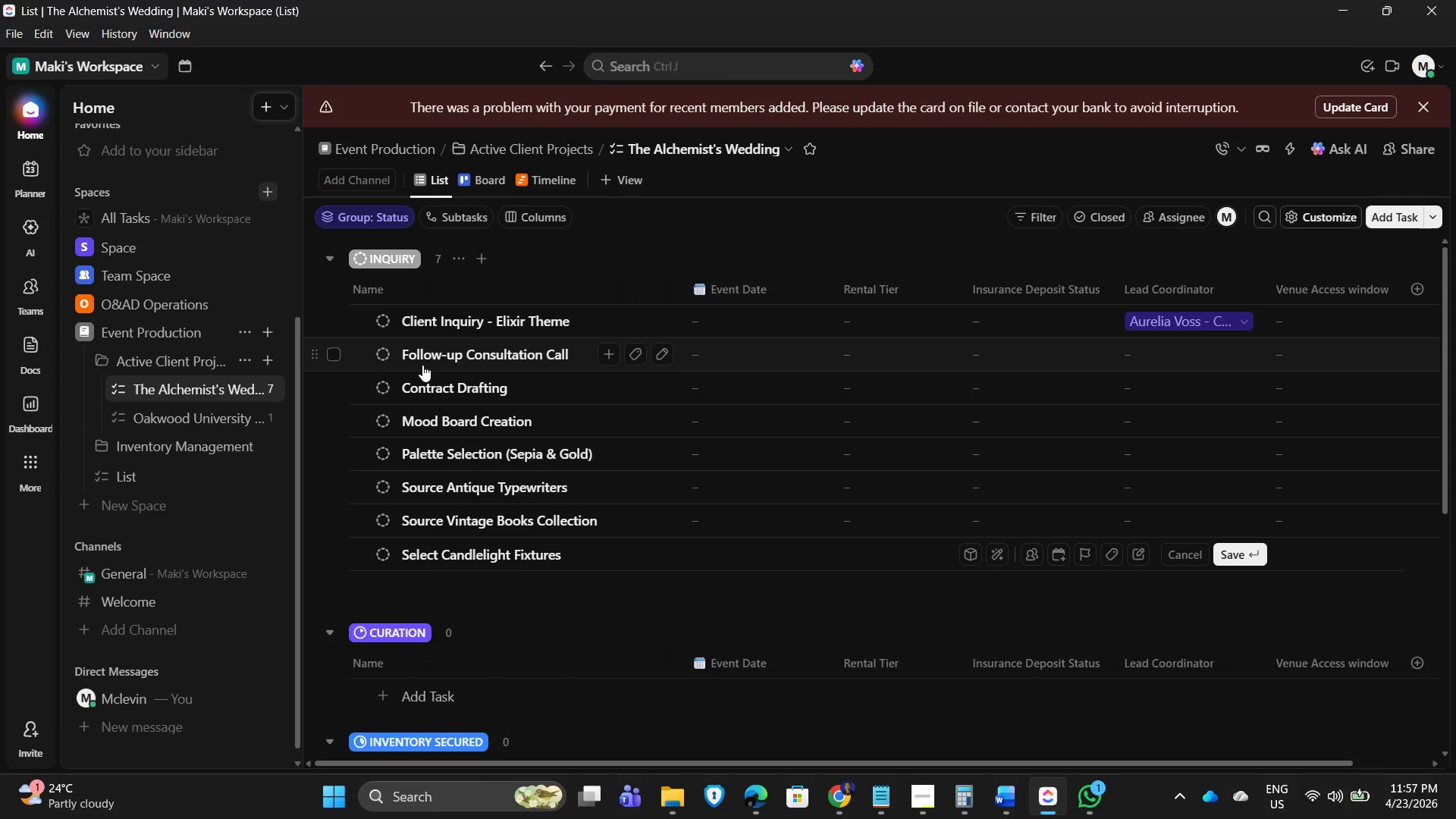 
key(Enter)
 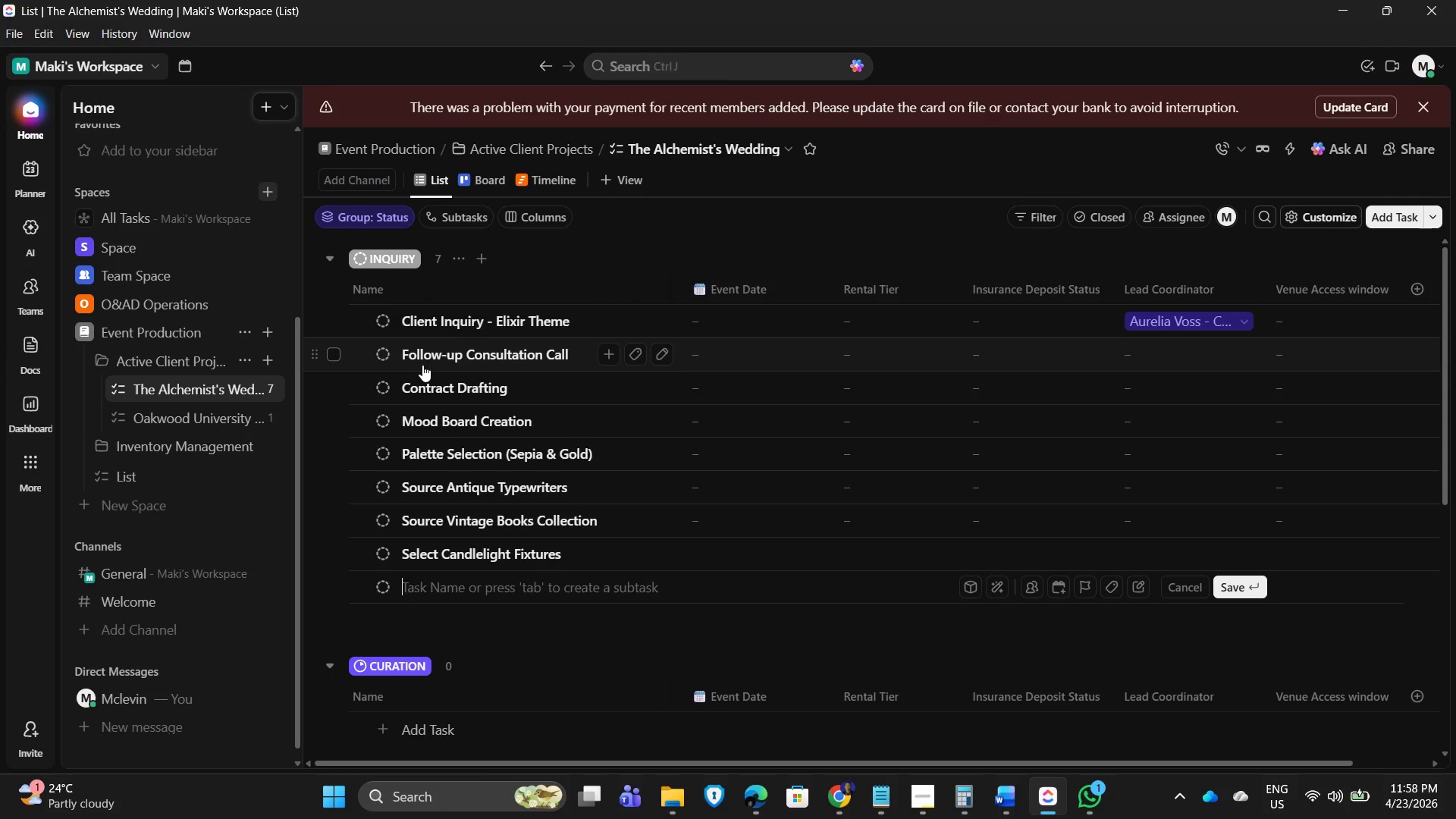 
type(Secure Velvet Drapes)
 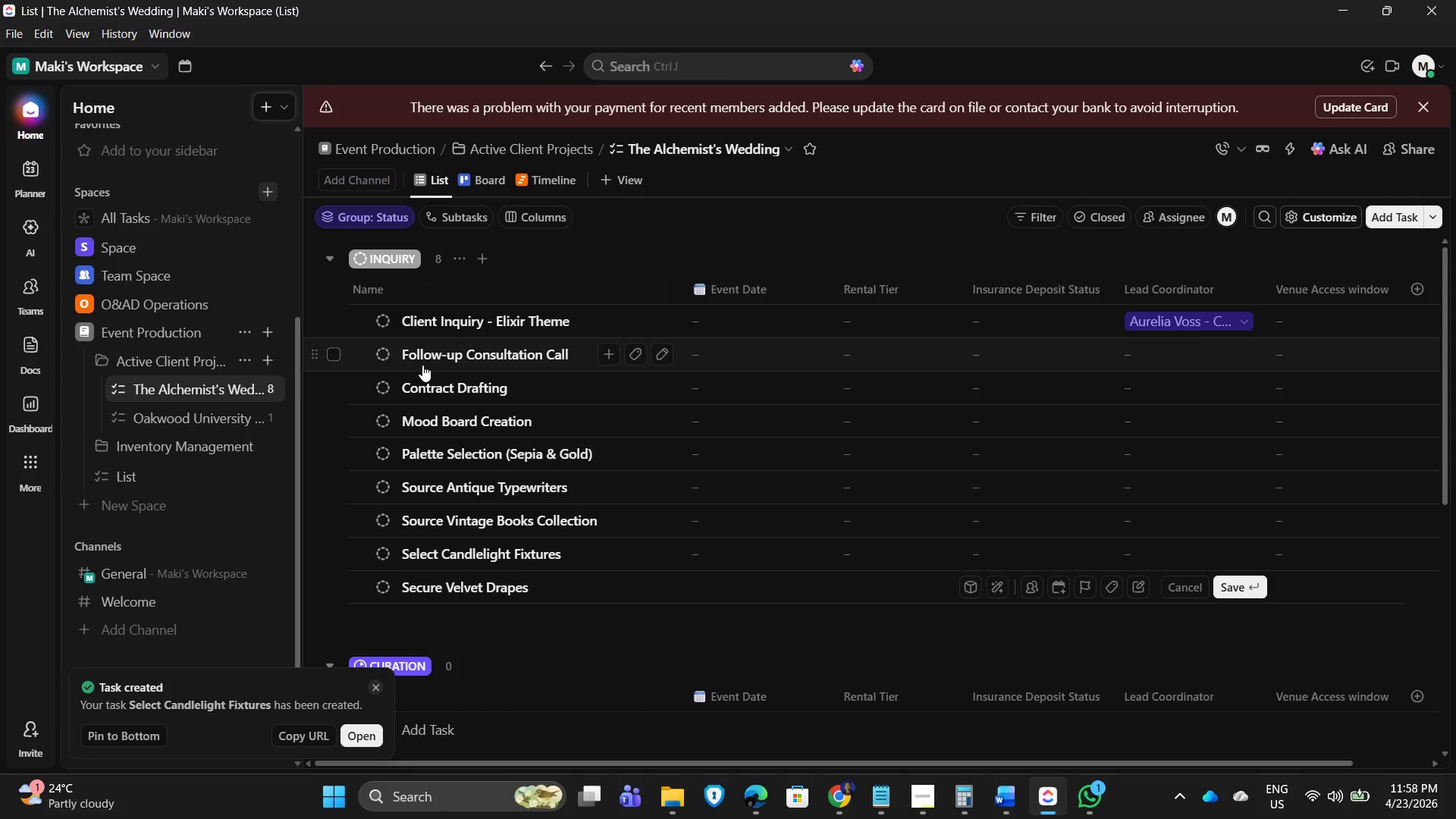 
key(Enter)
 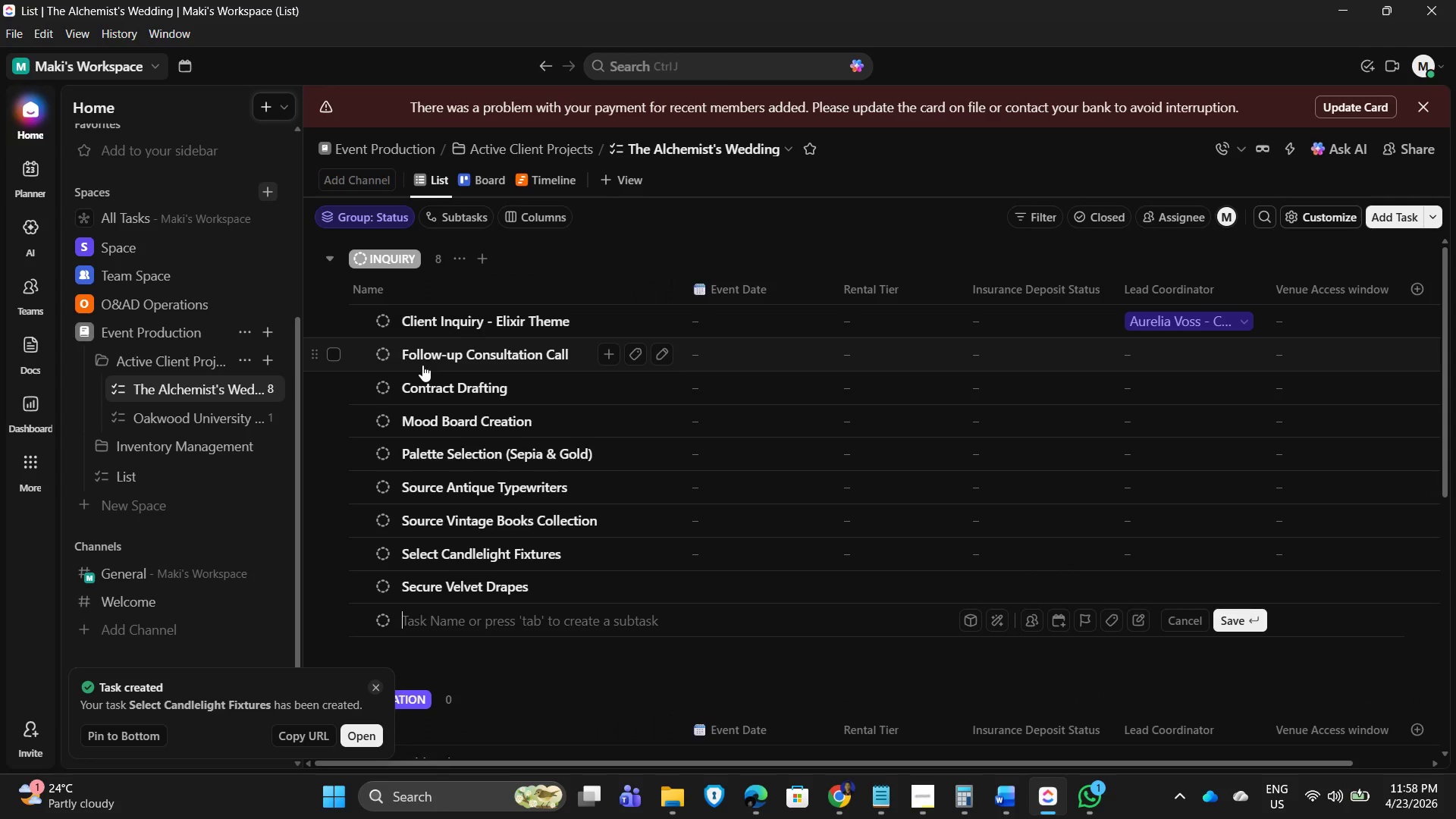 
type(Confirm)
 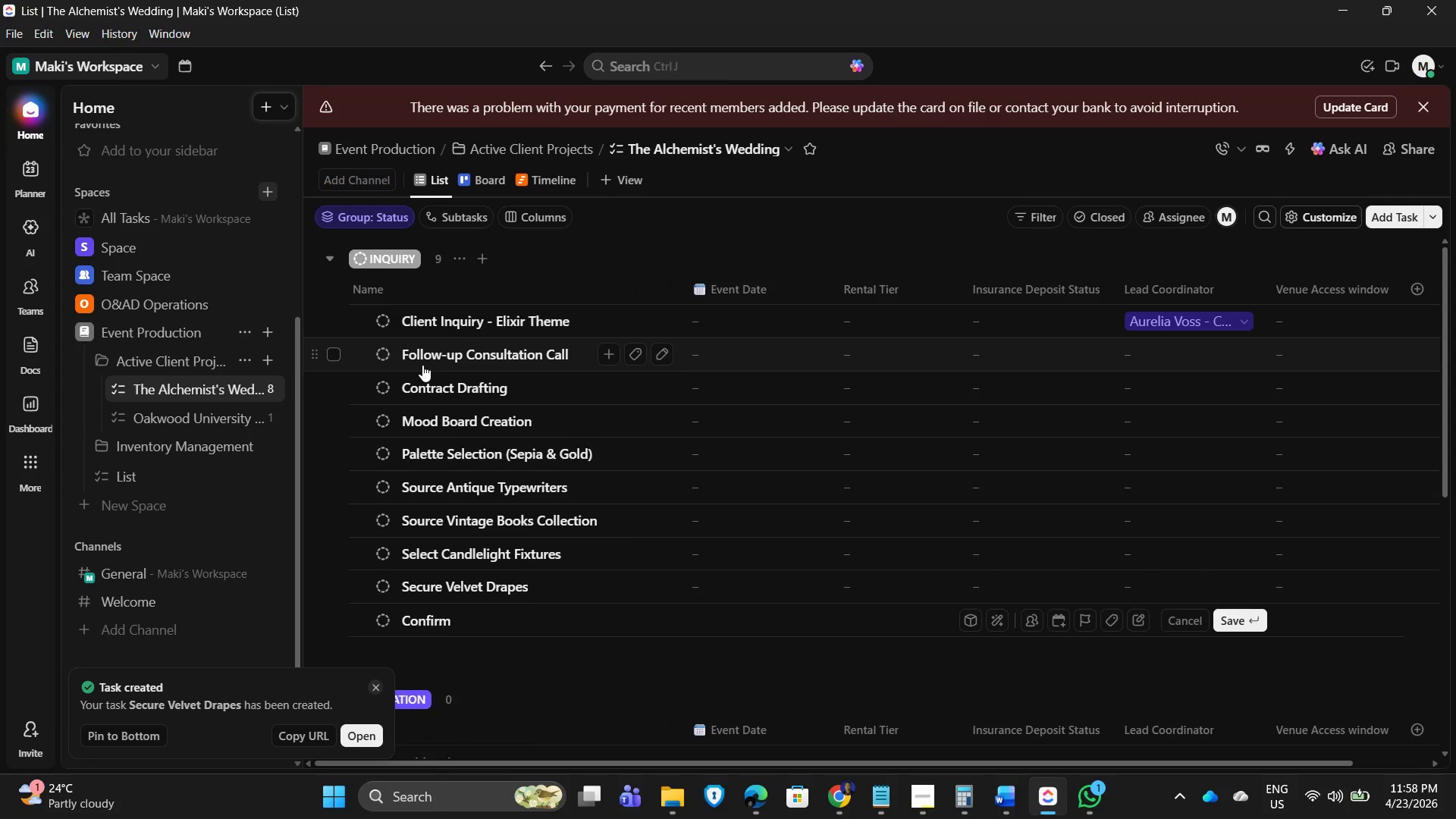 
type( Lighting)
 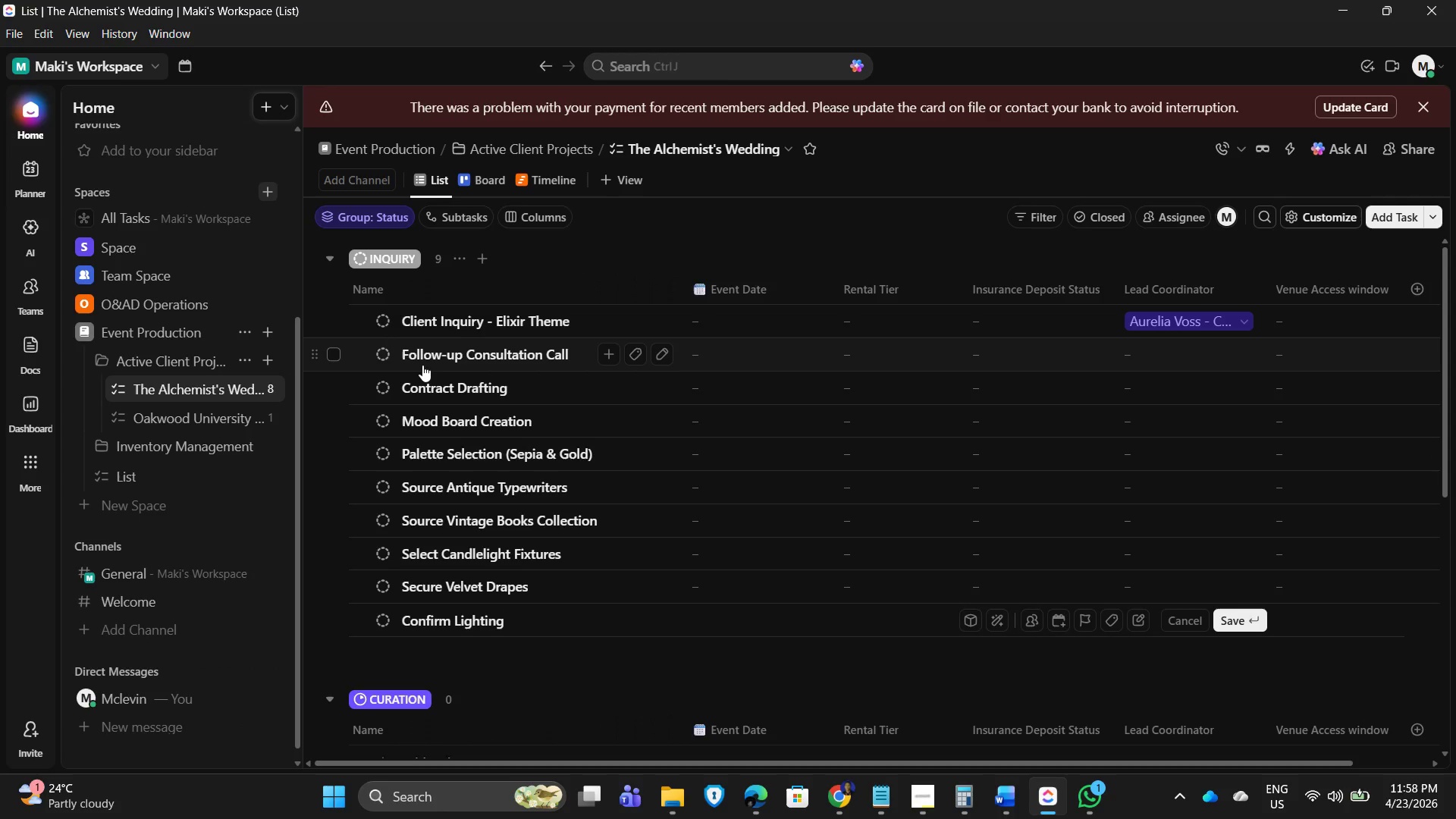 
type( Fixtr)
key(Backspace)
type(ures)
 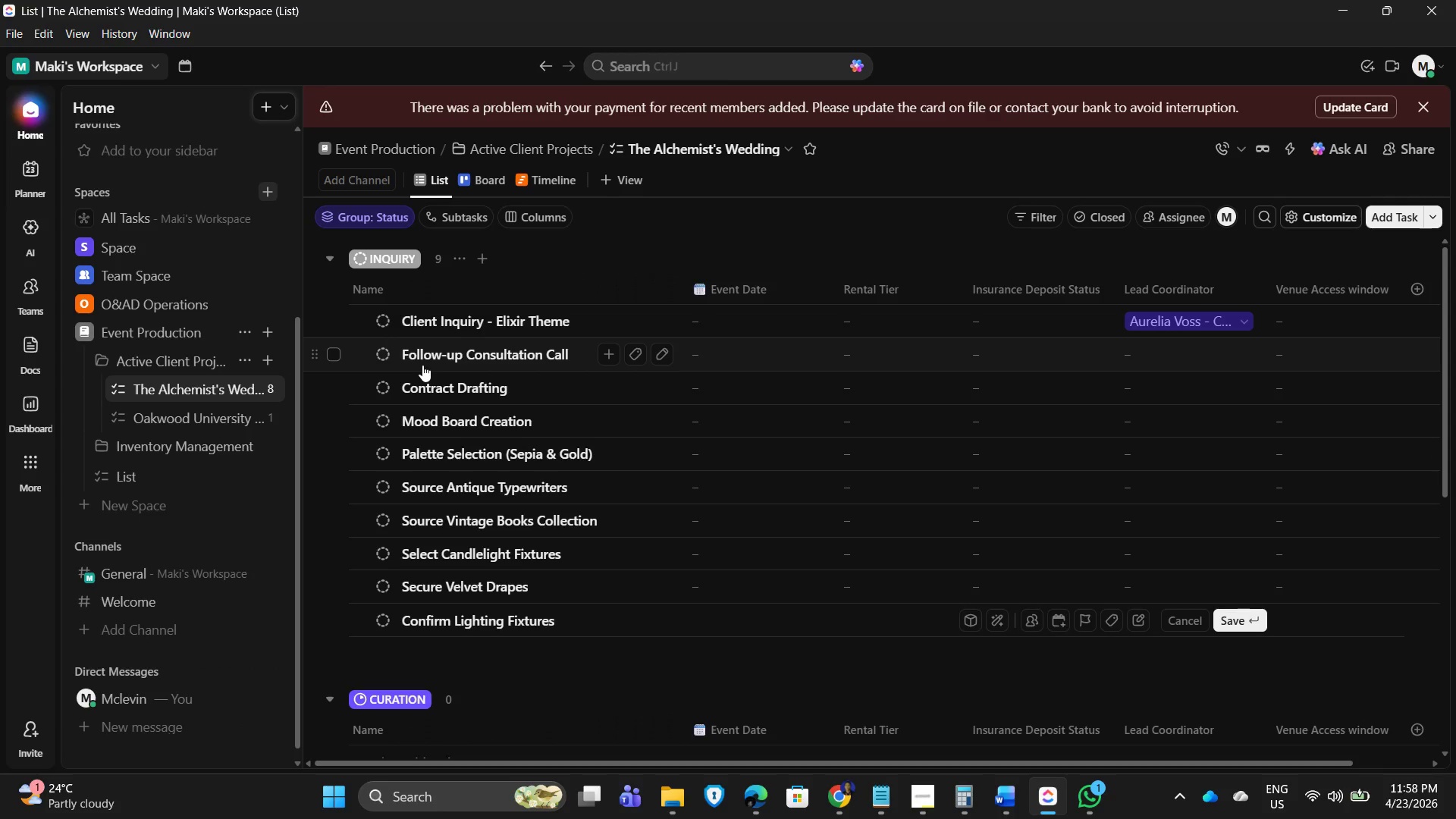 
key(Enter)
 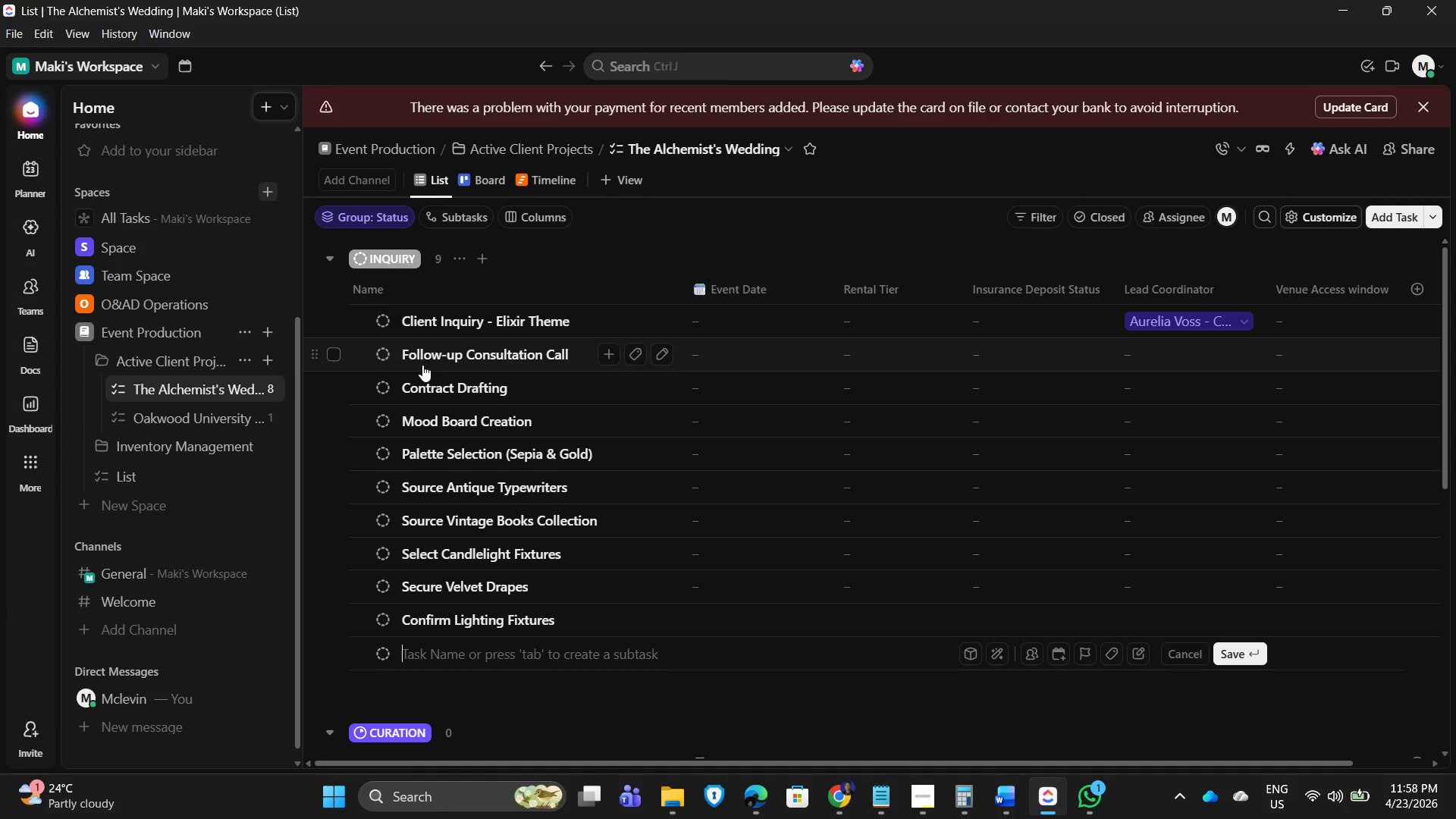 
type(Reserve Wooden Arches)
 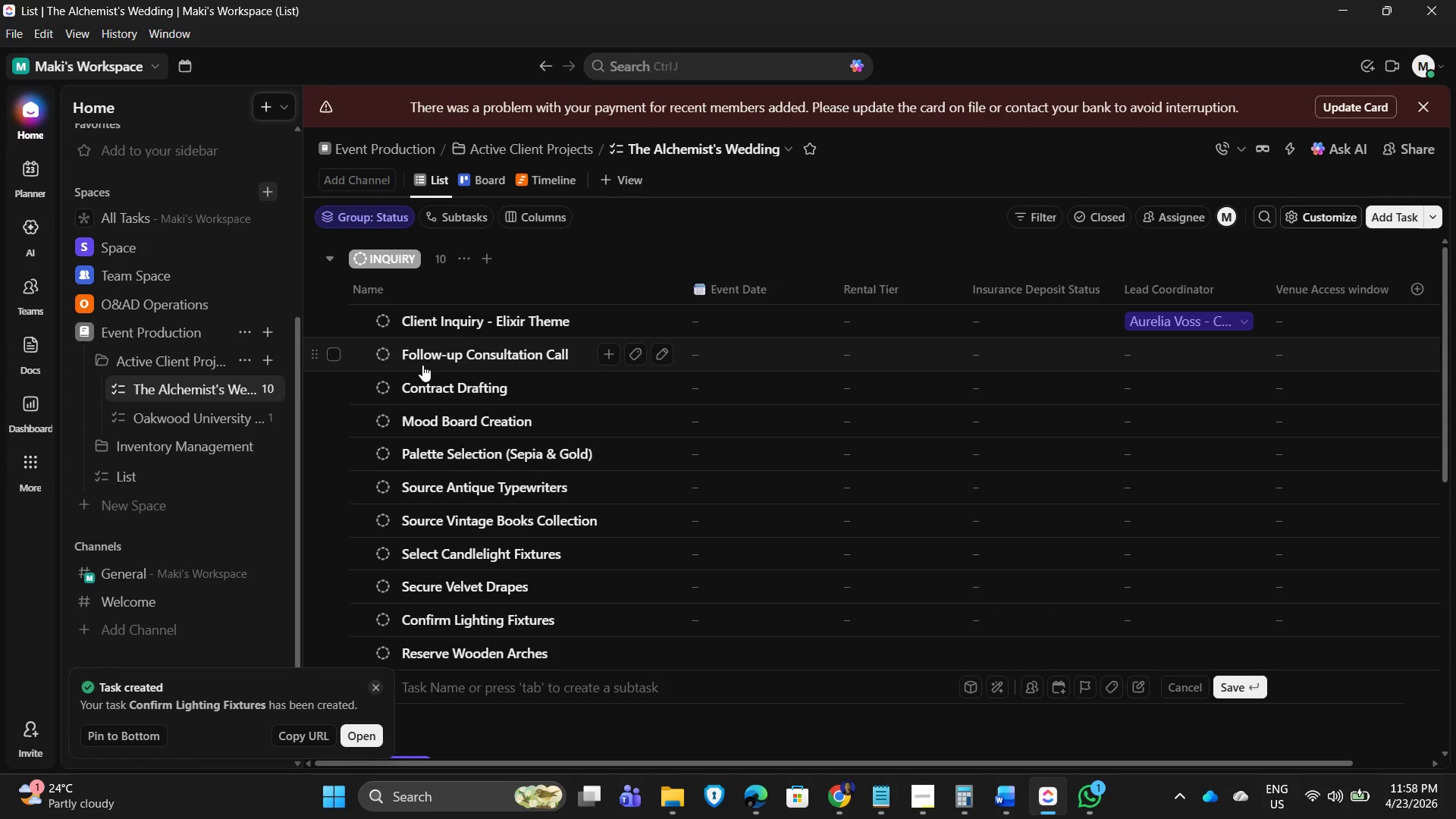 
 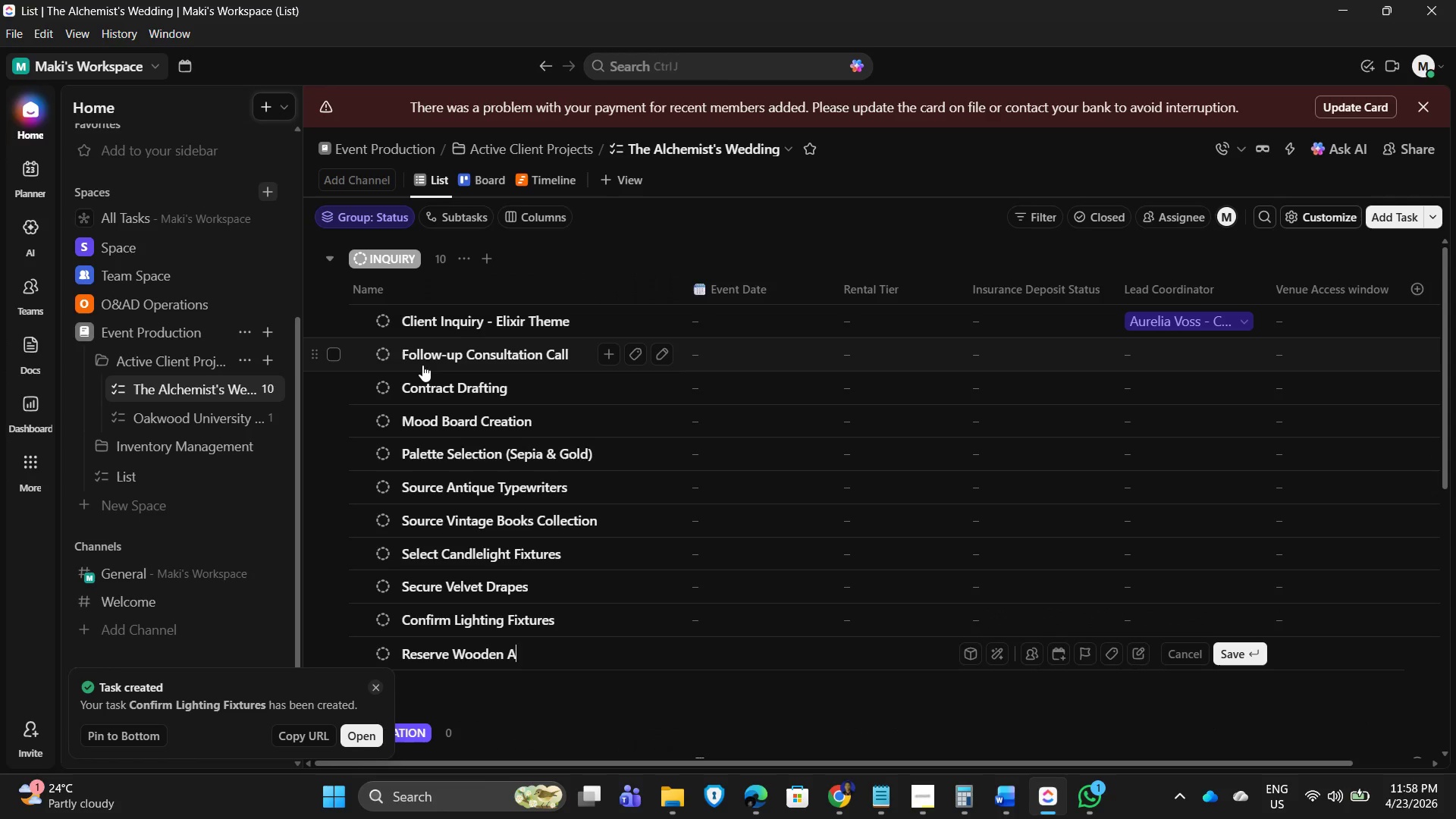 
key(Enter)
 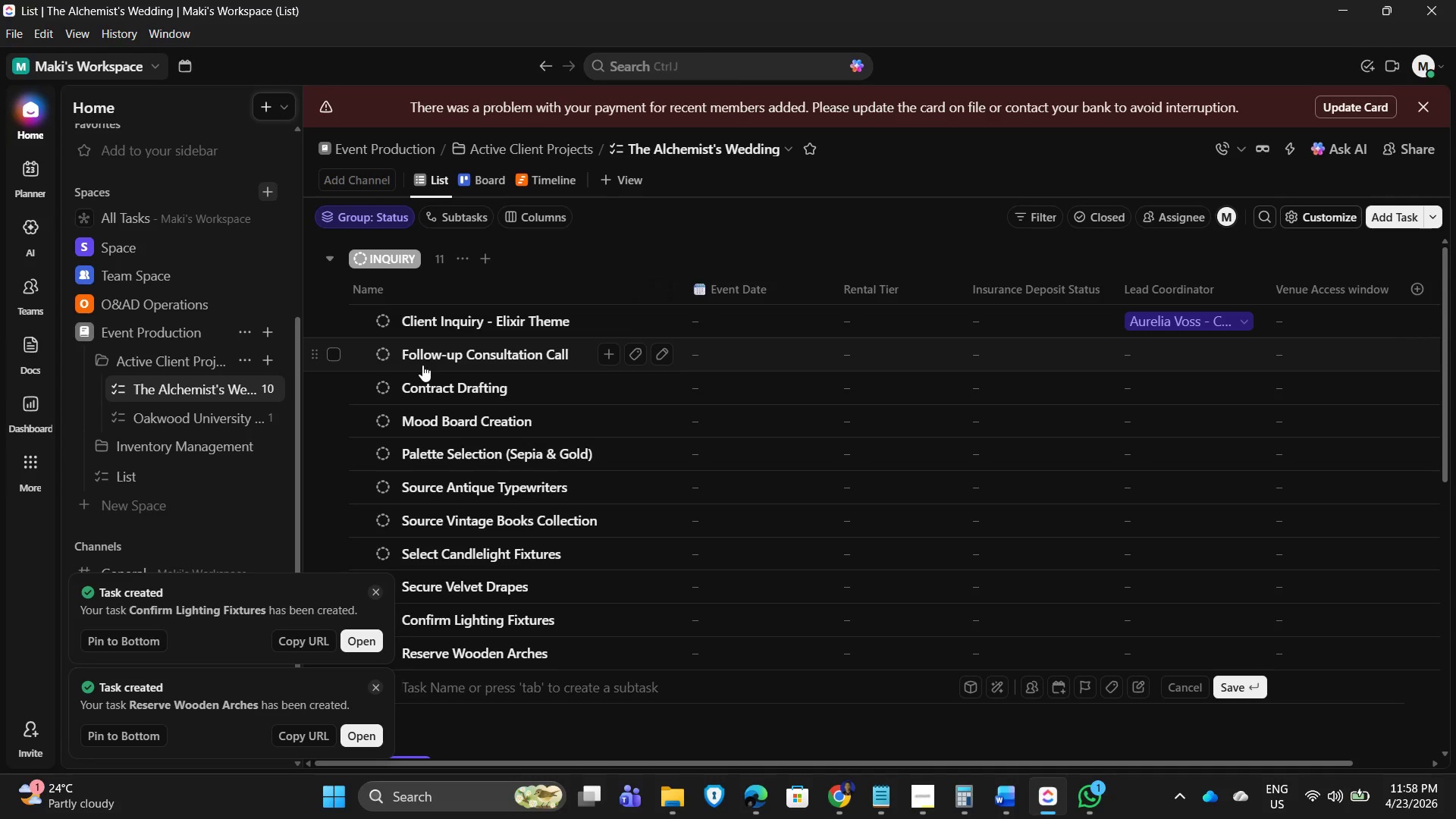 
type(Transport Logistics Planning)
 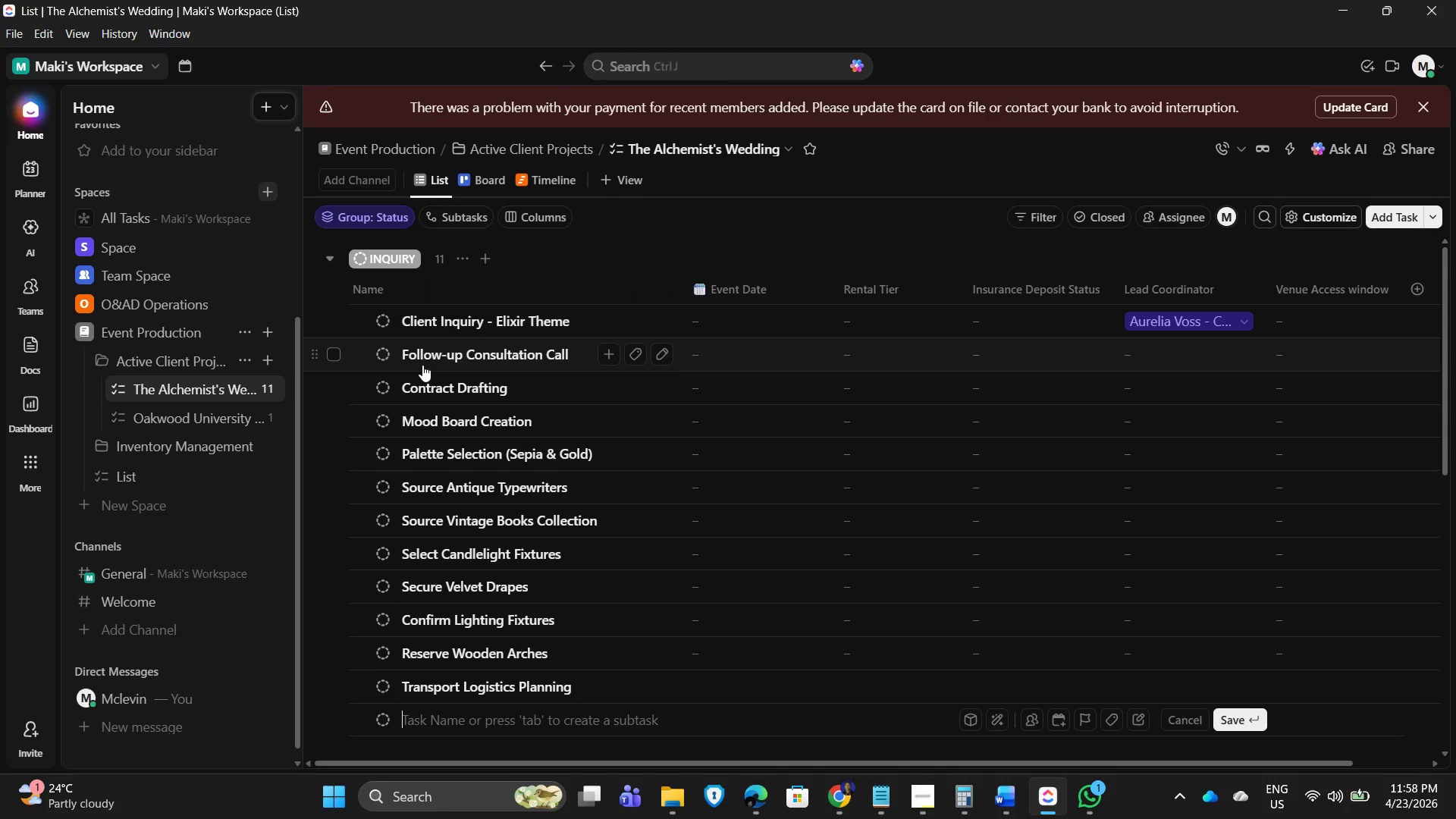 
 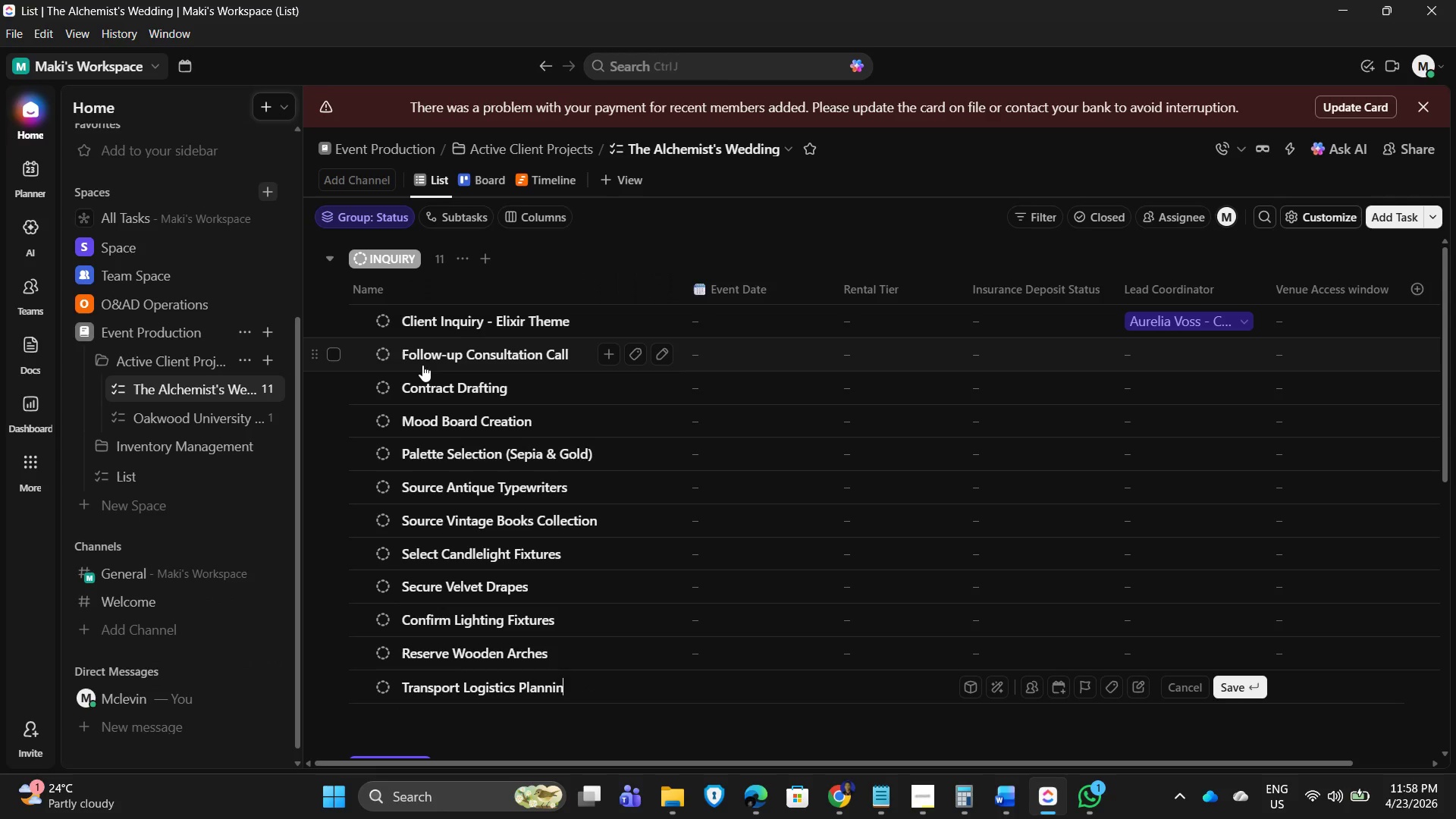 
key(Enter)
 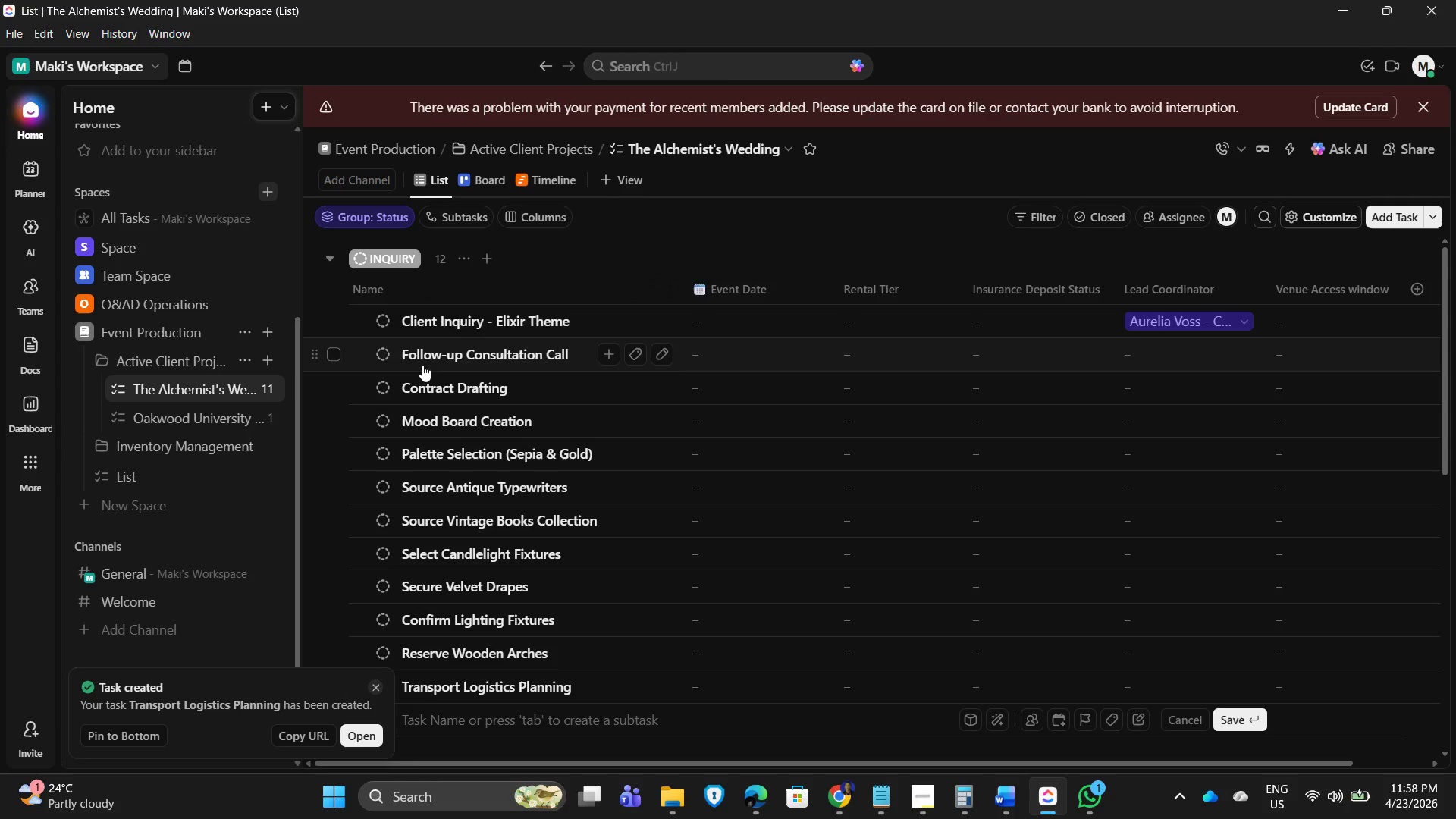 
type(Seti)
key(Backspace)
type(up Ceremony Stage)
 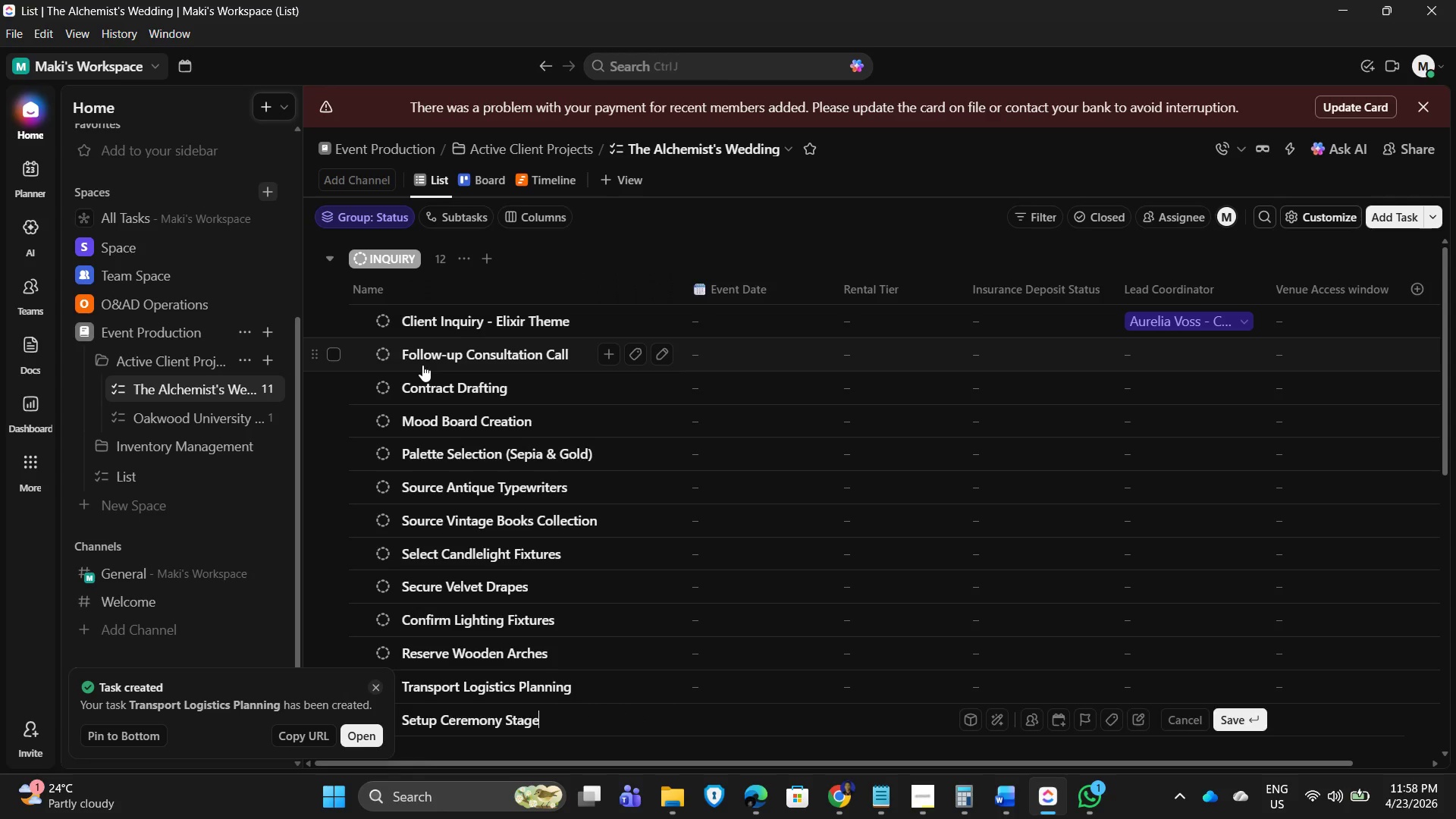 
key(Enter)
 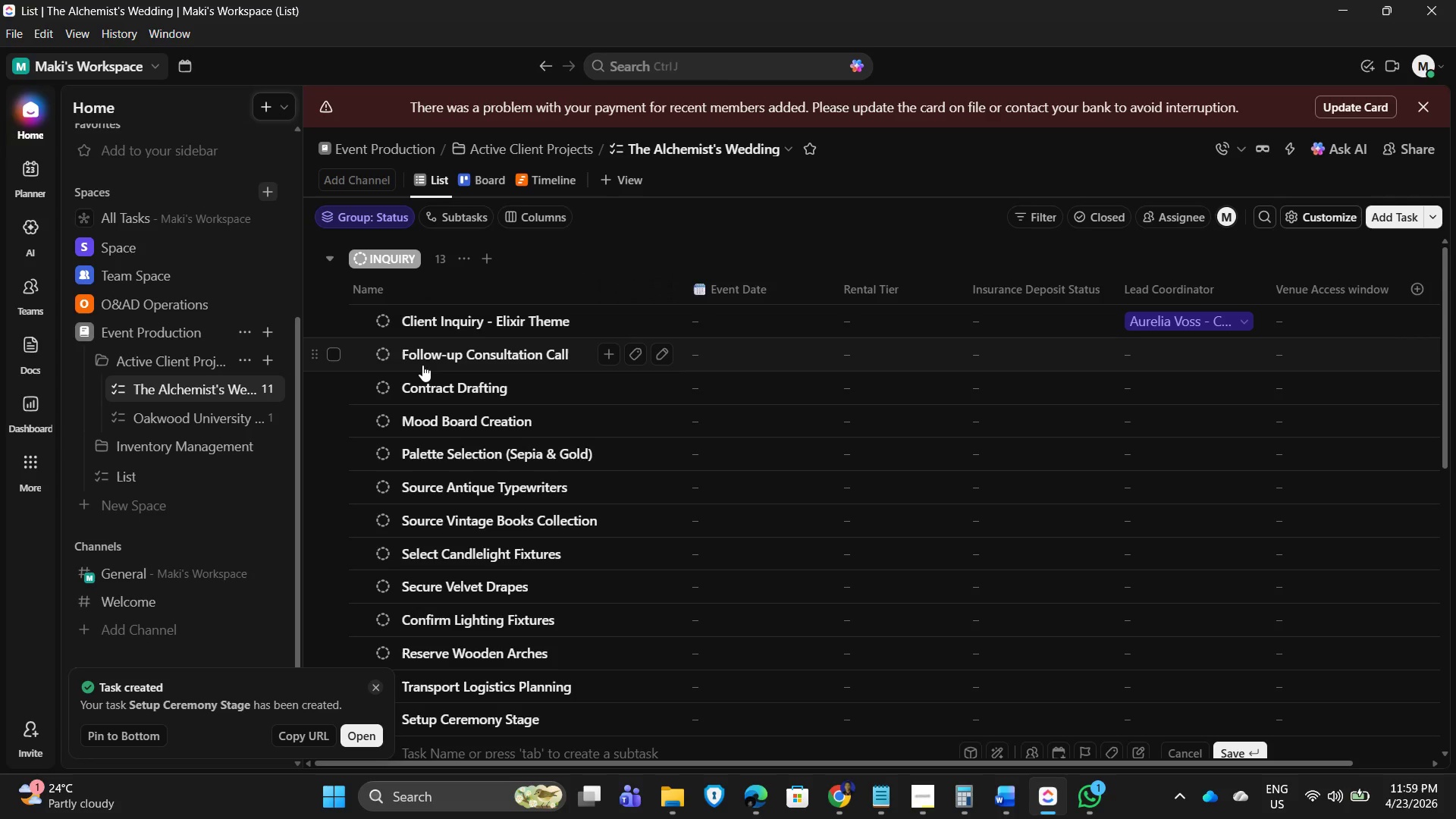 
type(Arrange Library Lounge Area)
 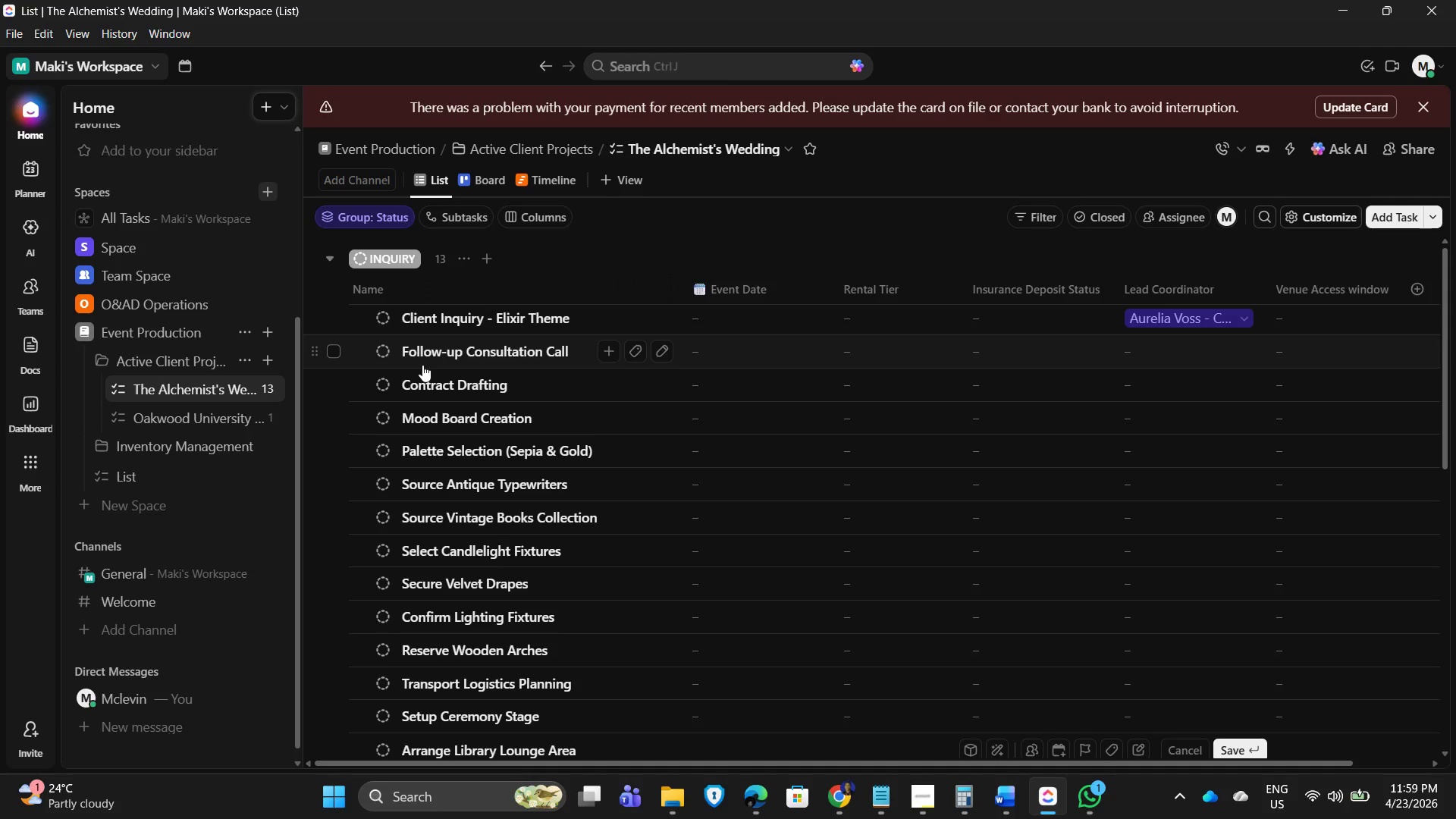 
key(Enter)
 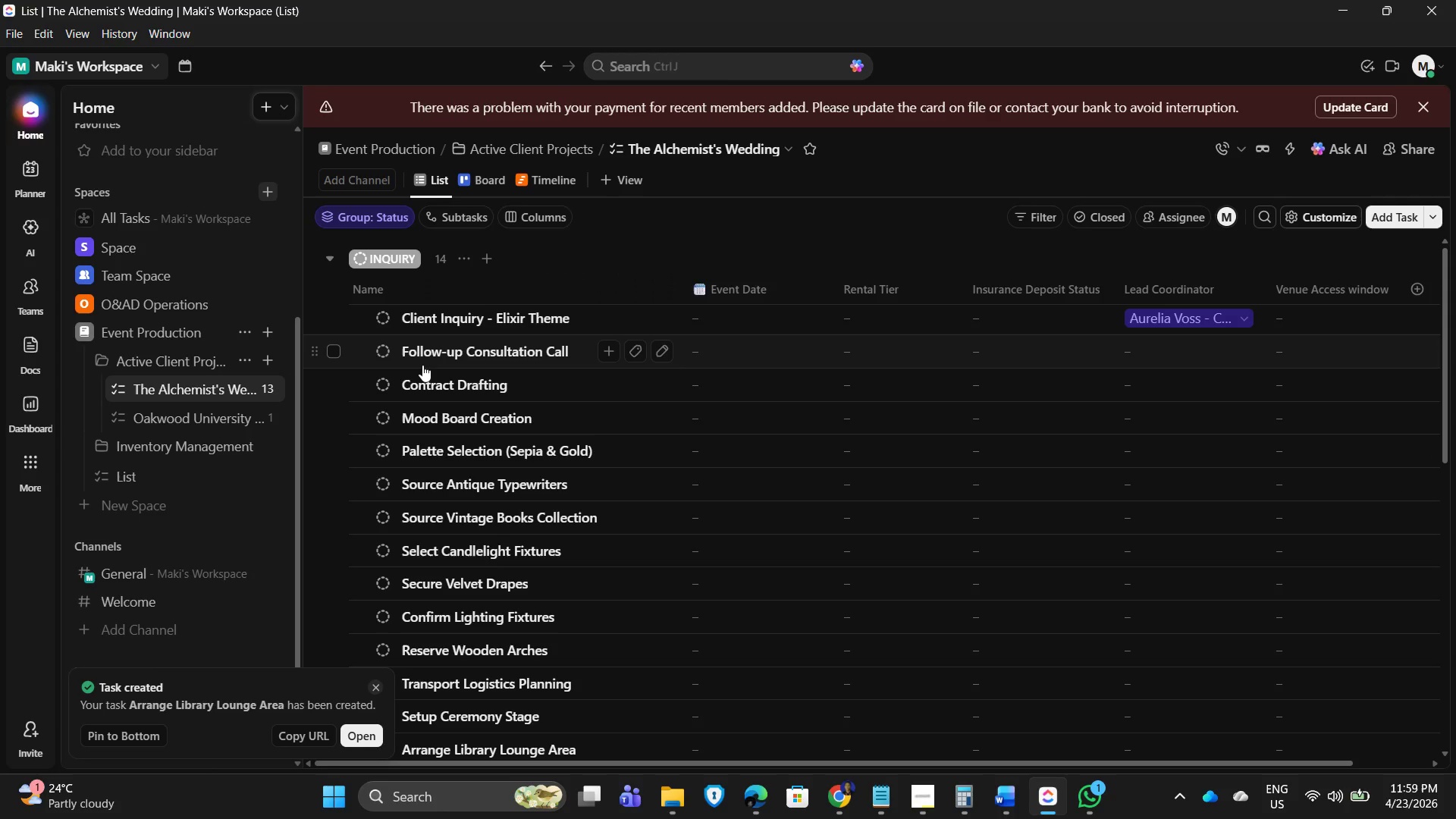 
type(Antique Item Recovery)
 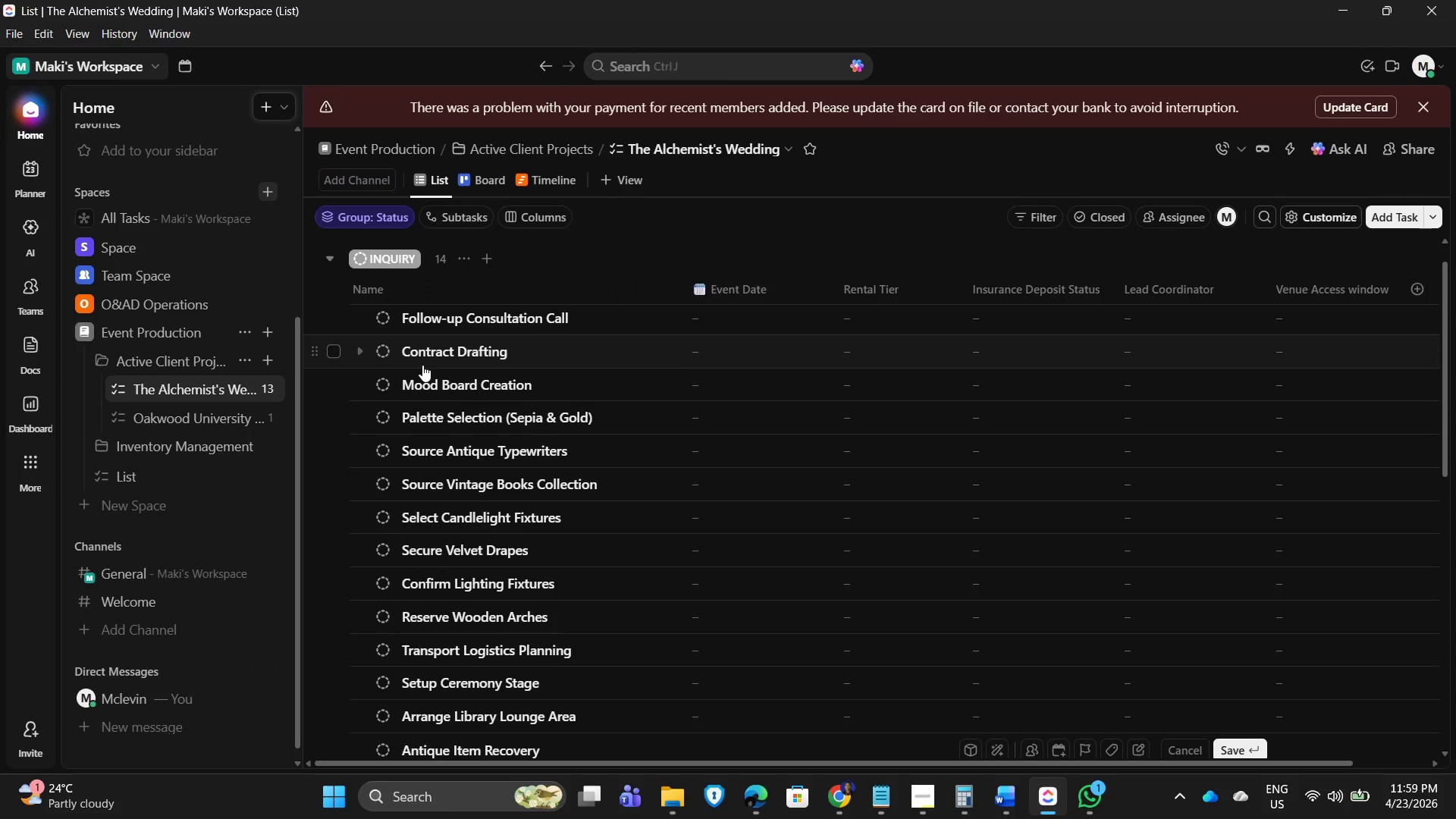 
key(Enter)
 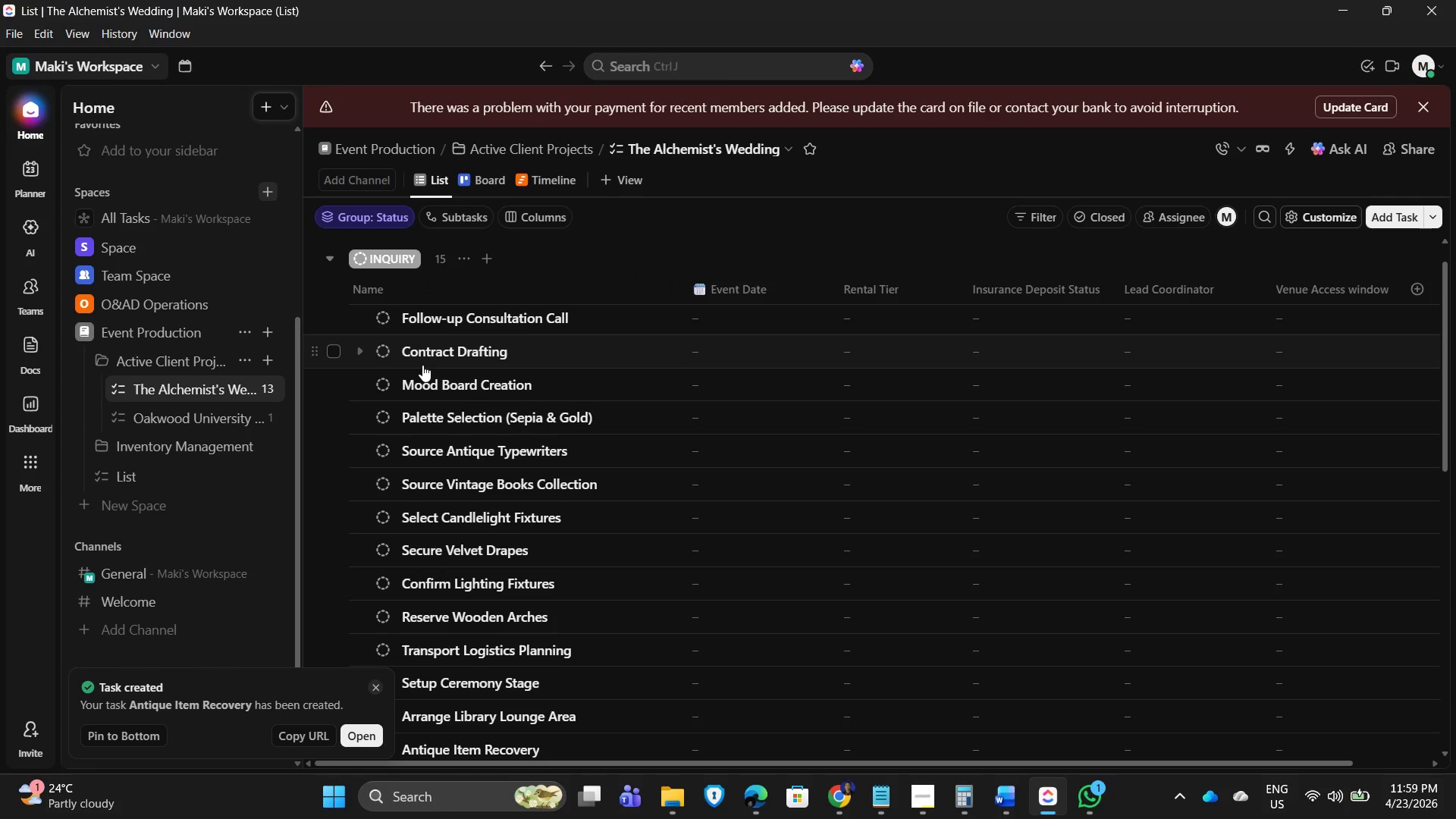 
type(Archive Project Files)
 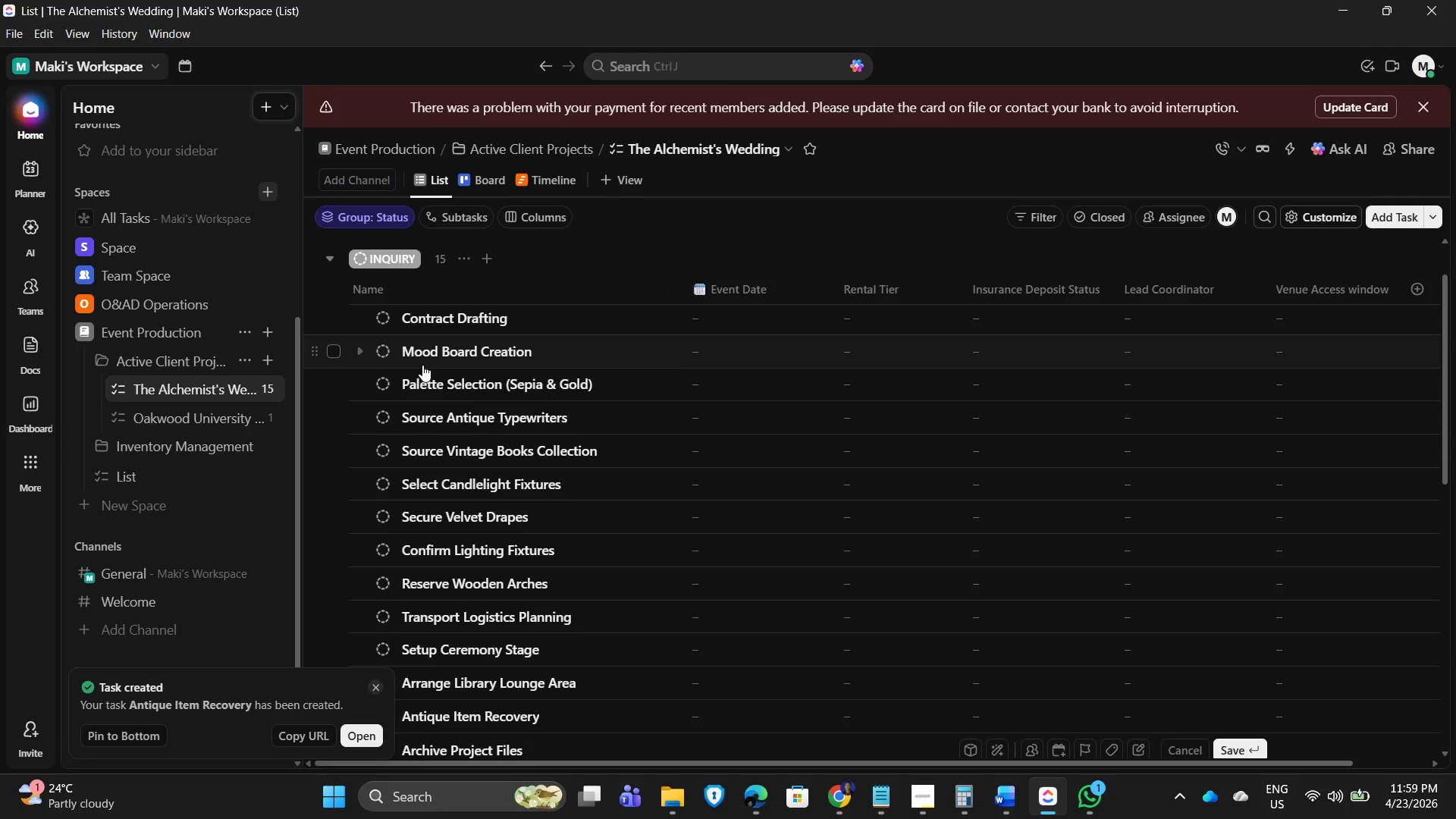 
key(Enter)
 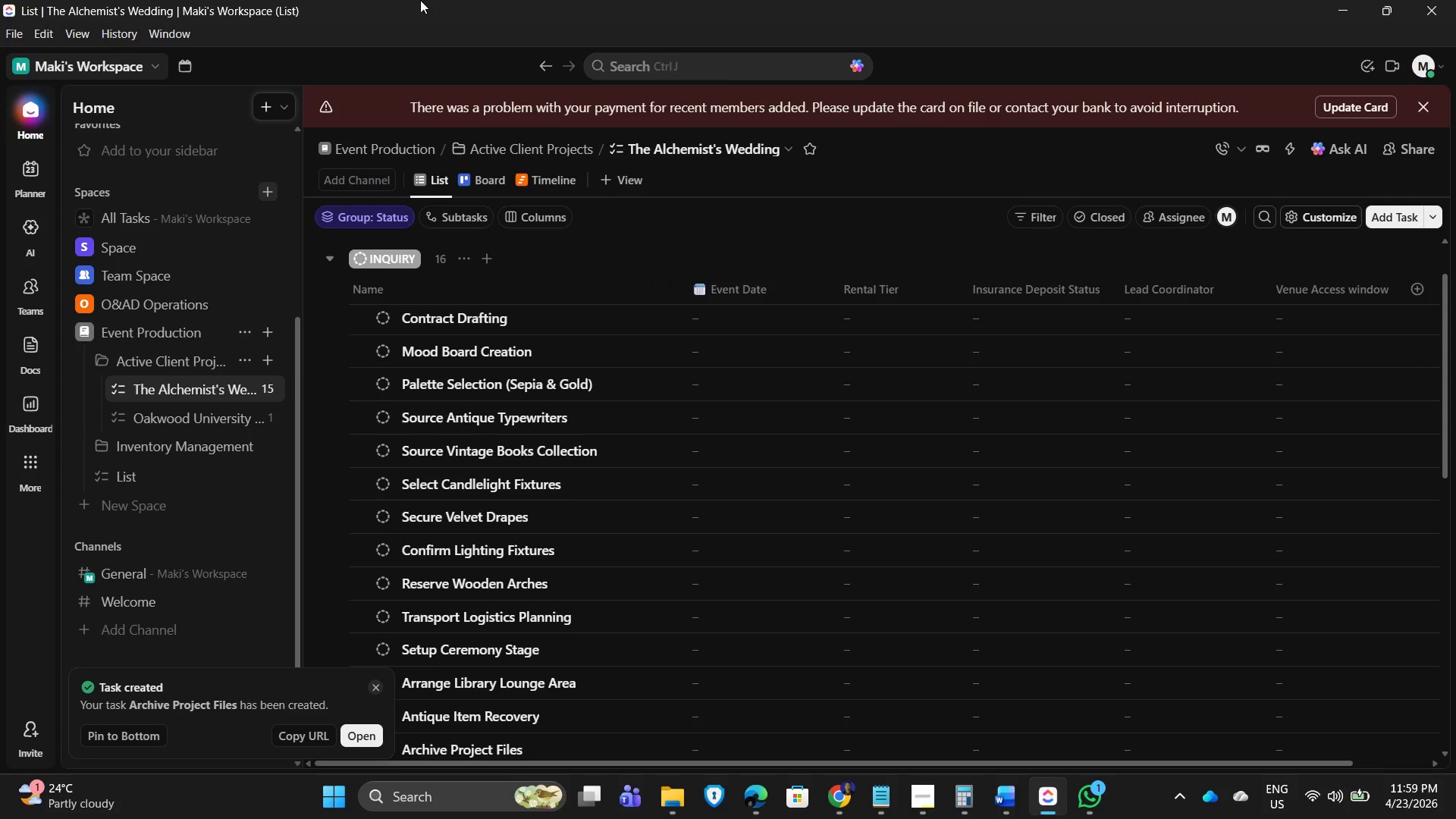 
scroll: coordinate [576, 439], scroll_direction: none, amount: 0.0
 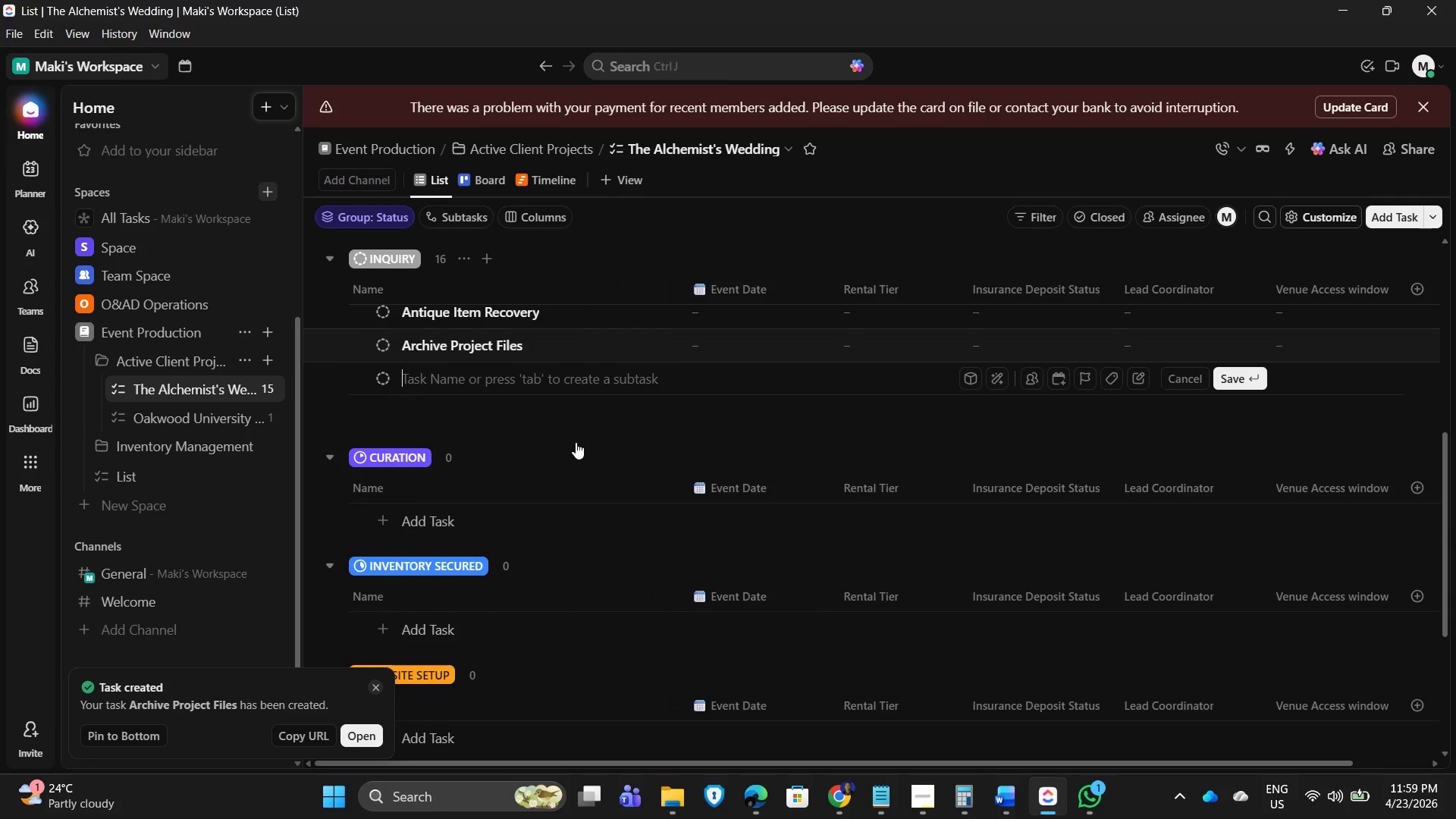 
scroll: coordinate [743, 462], scroll_direction: up, amount: 6.0
 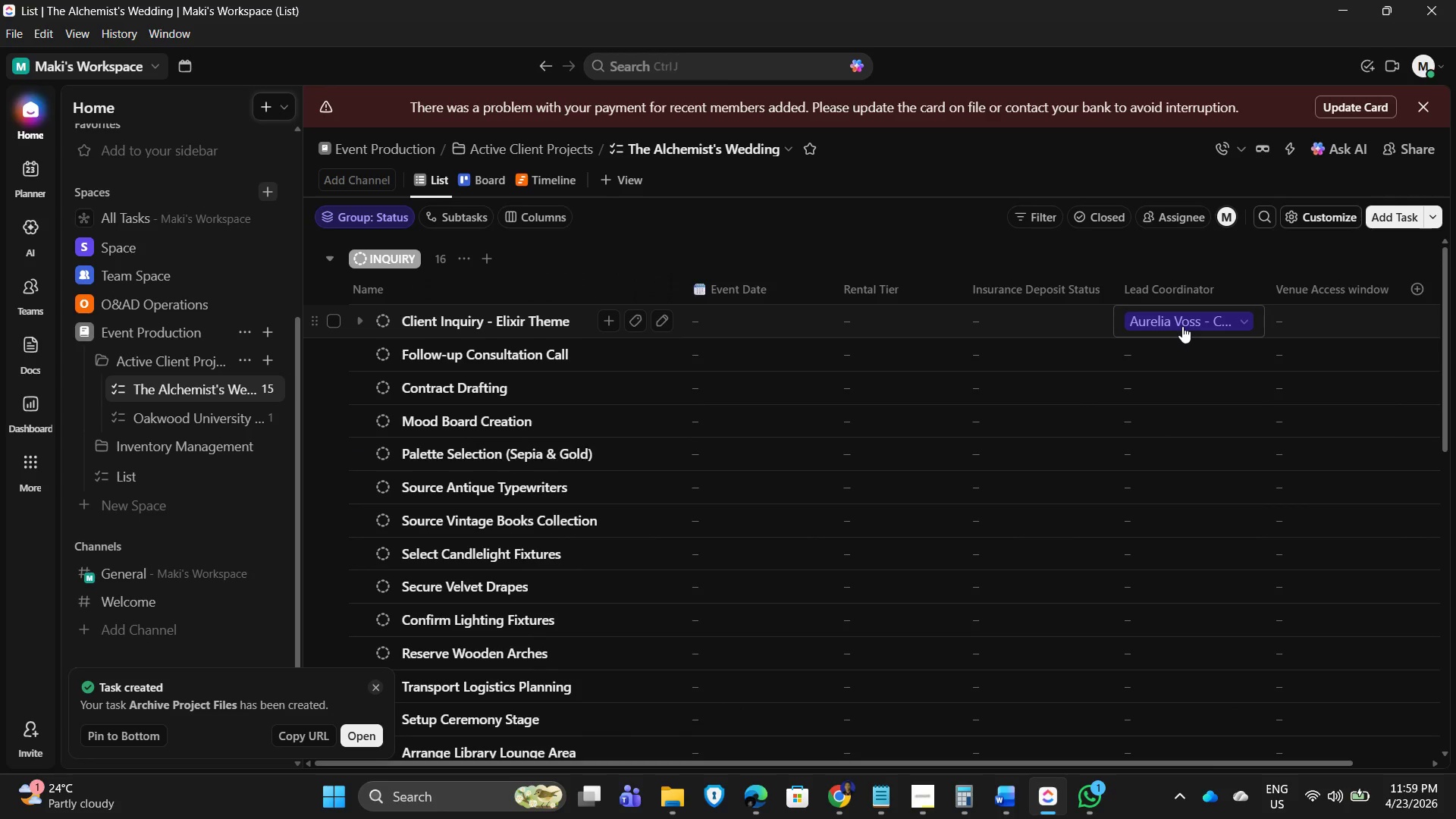 
left_click([1182, 326])
 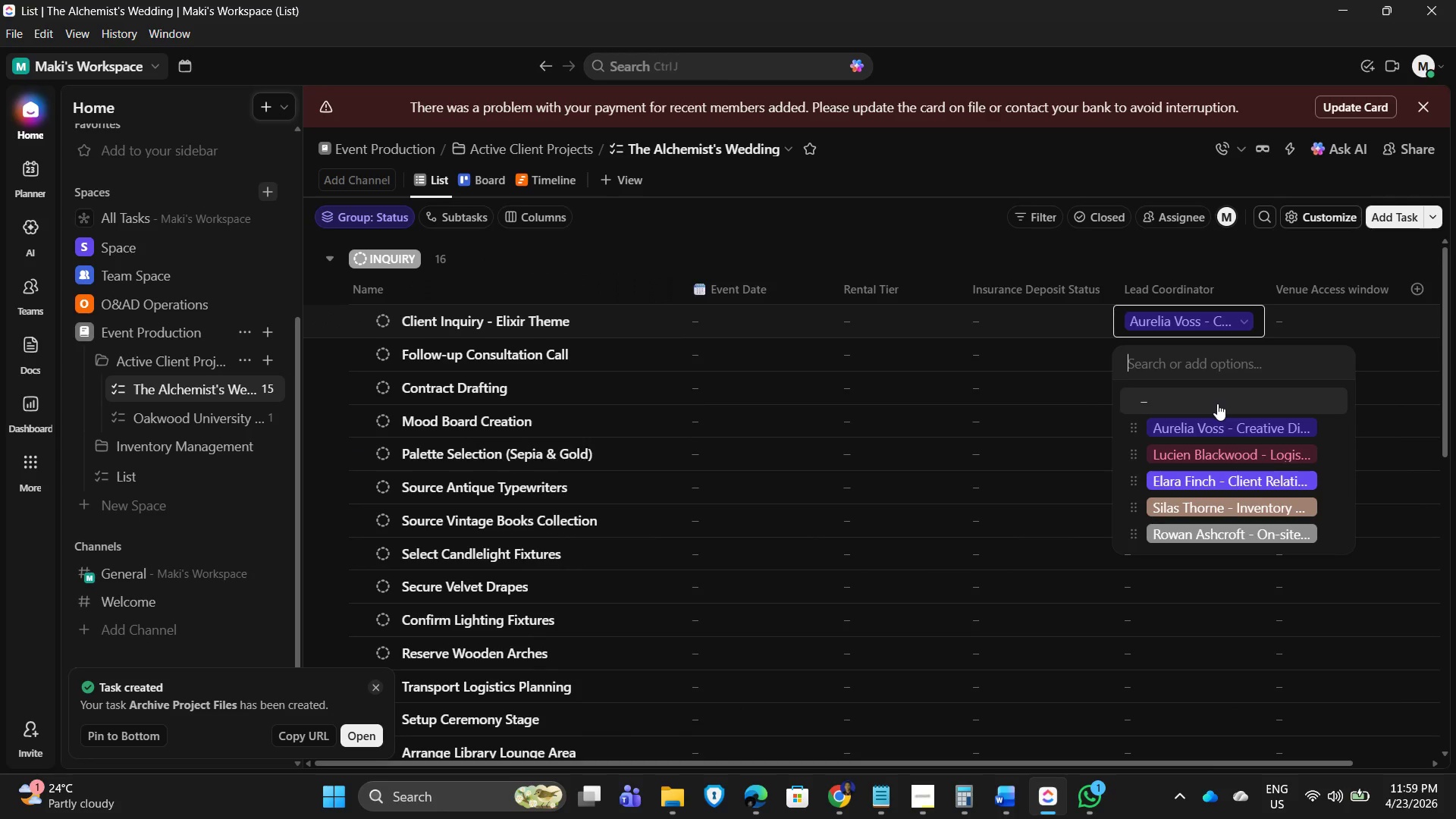 
left_click([1217, 403])
 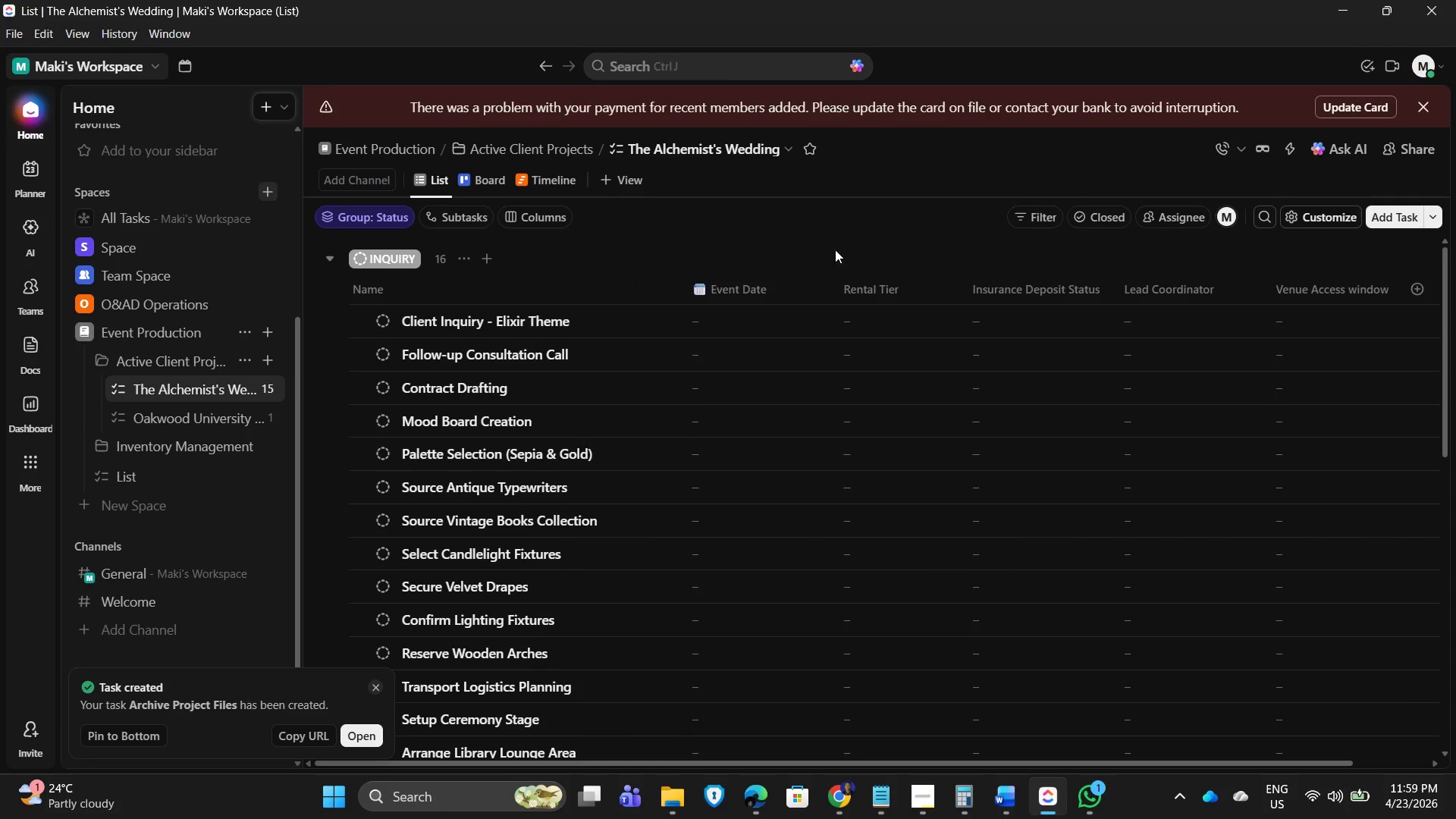 
left_click([759, 233])
 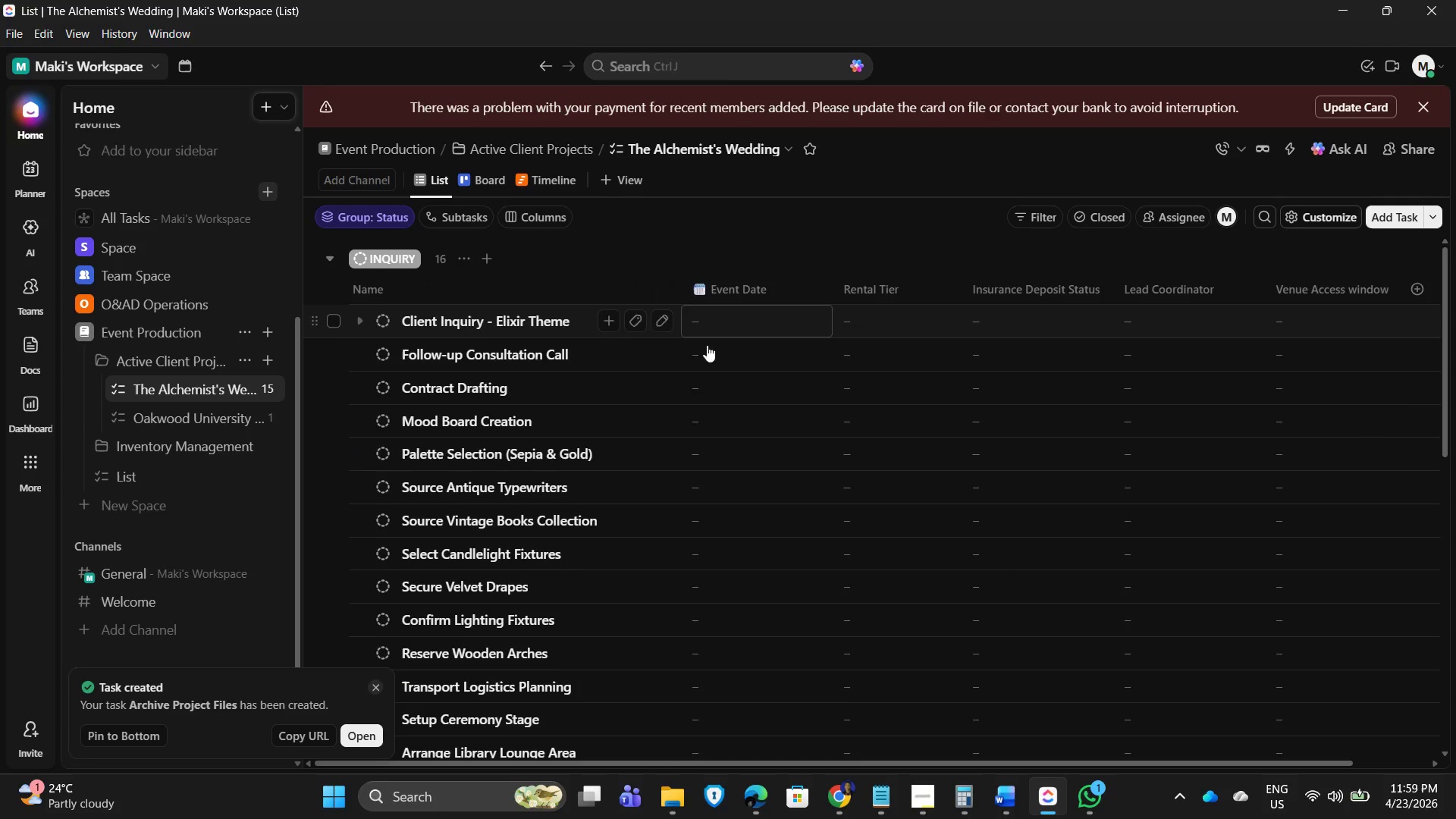 
scroll: coordinate [616, 460], scroll_direction: down, amount: 5.0
 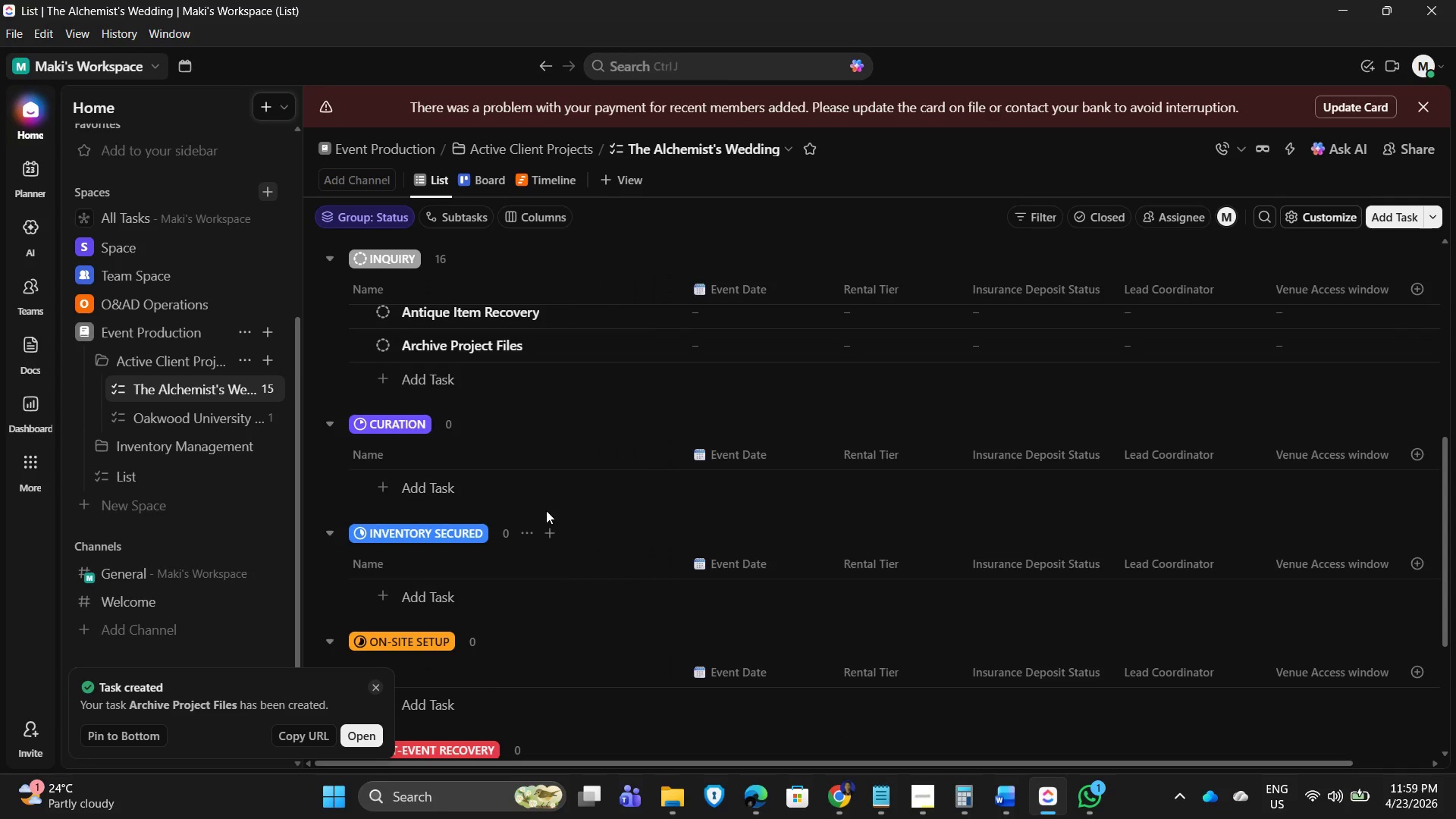 
scroll: coordinate [538, 410], scroll_direction: up, amount: 8.0
 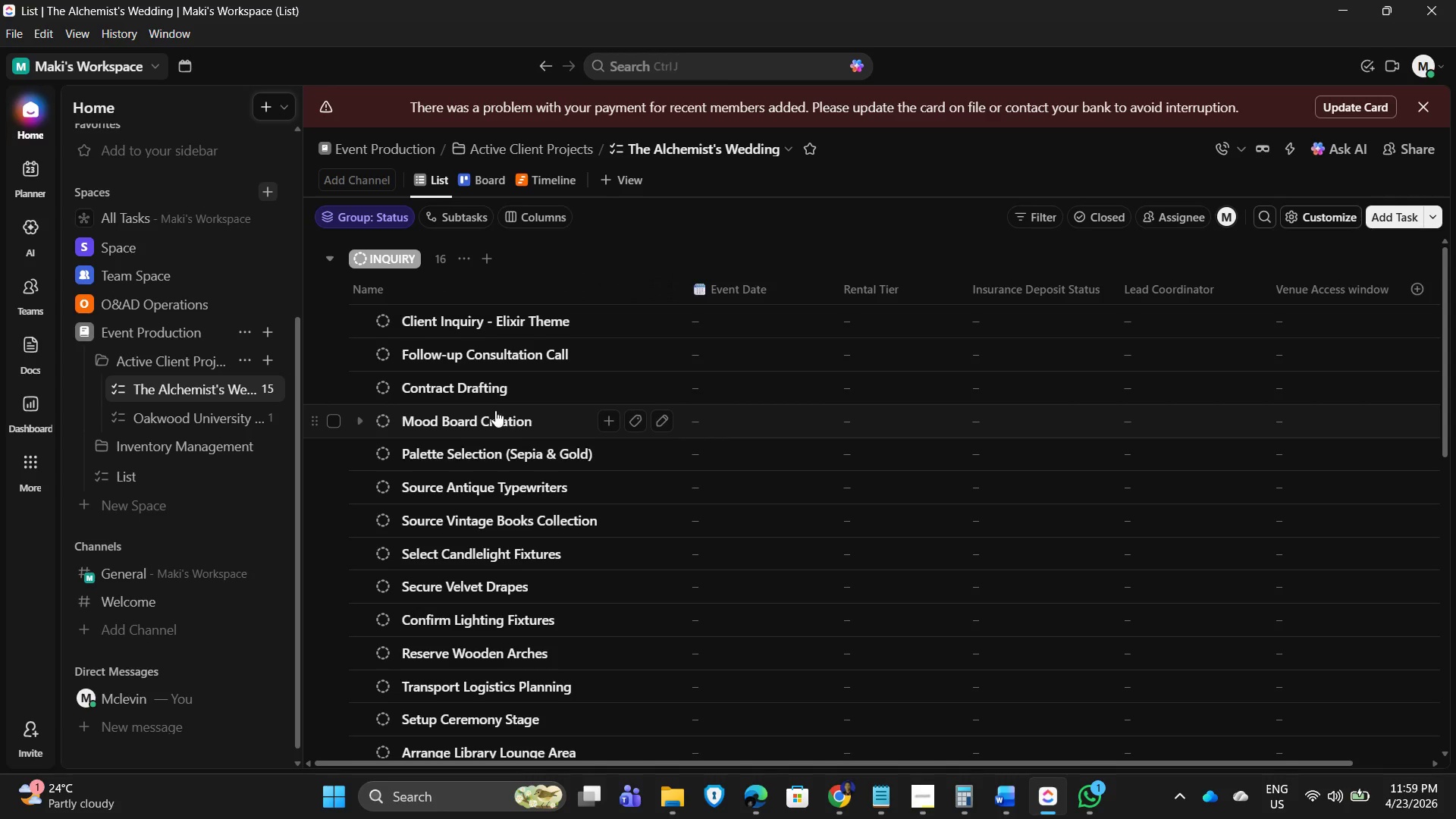 
scroll: coordinate [719, 428], scroll_direction: down, amount: 4.0
 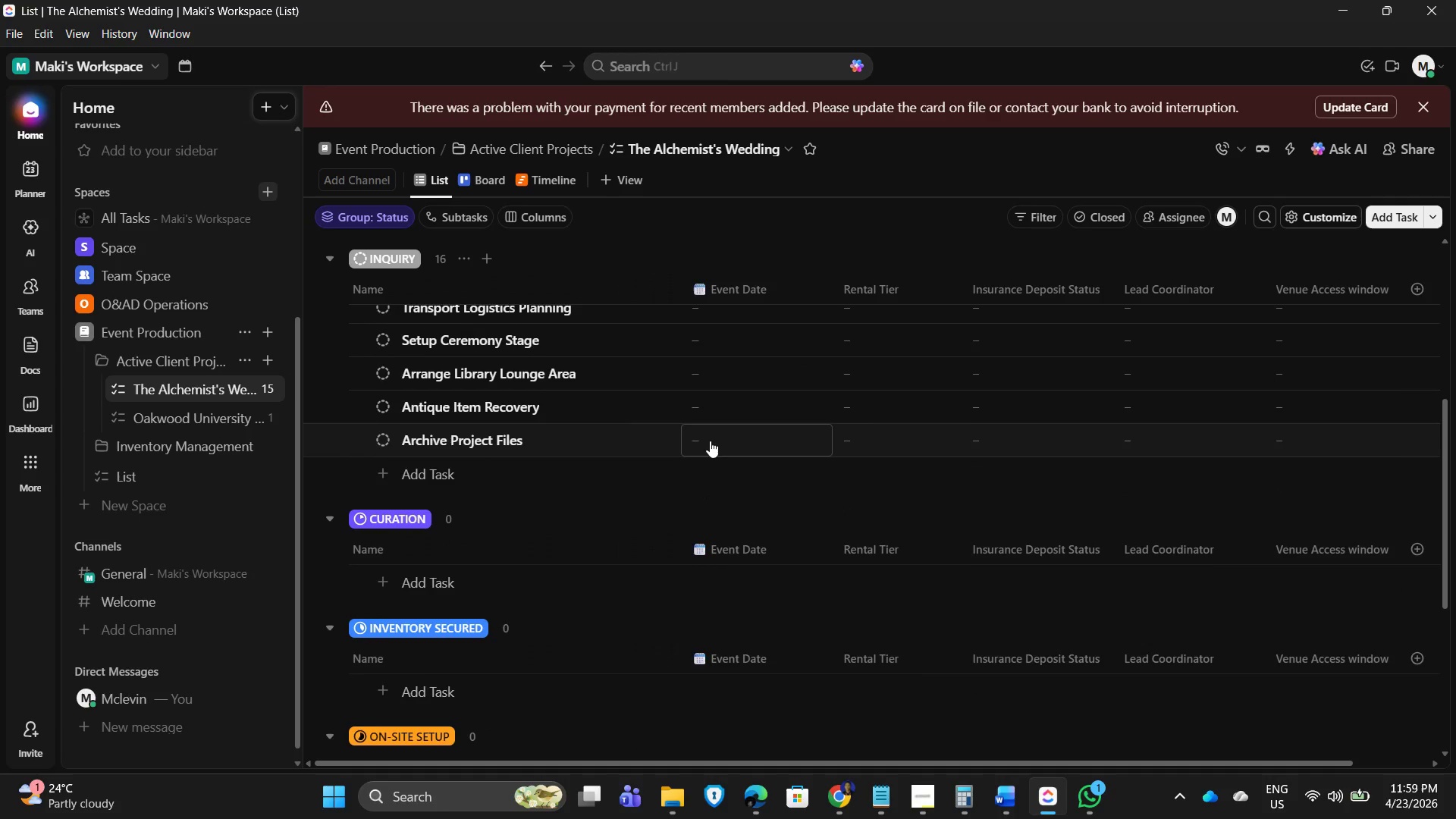 
scroll: coordinate [706, 438], scroll_direction: up, amount: 6.0
 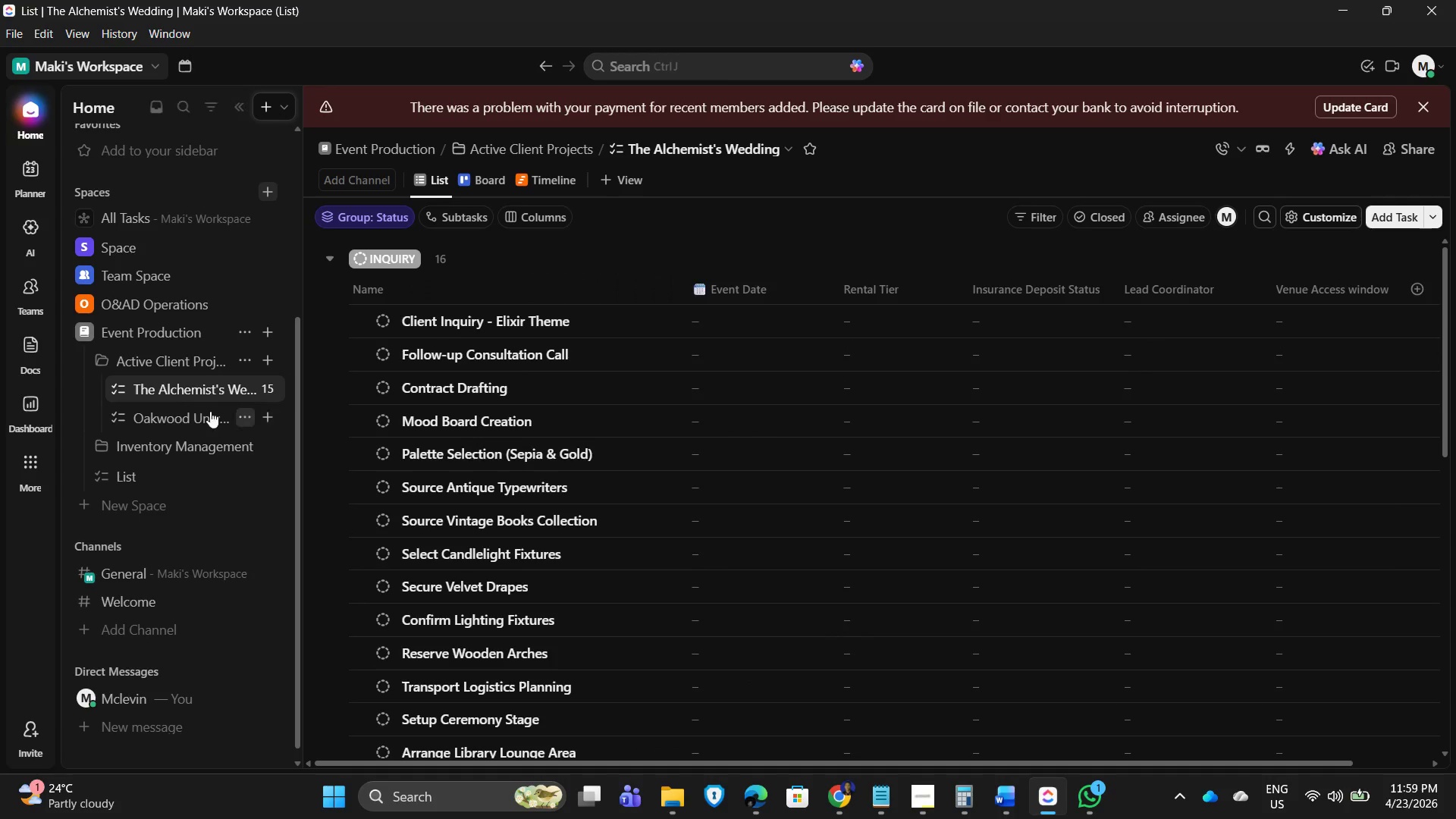 
left_click([162, 414])
 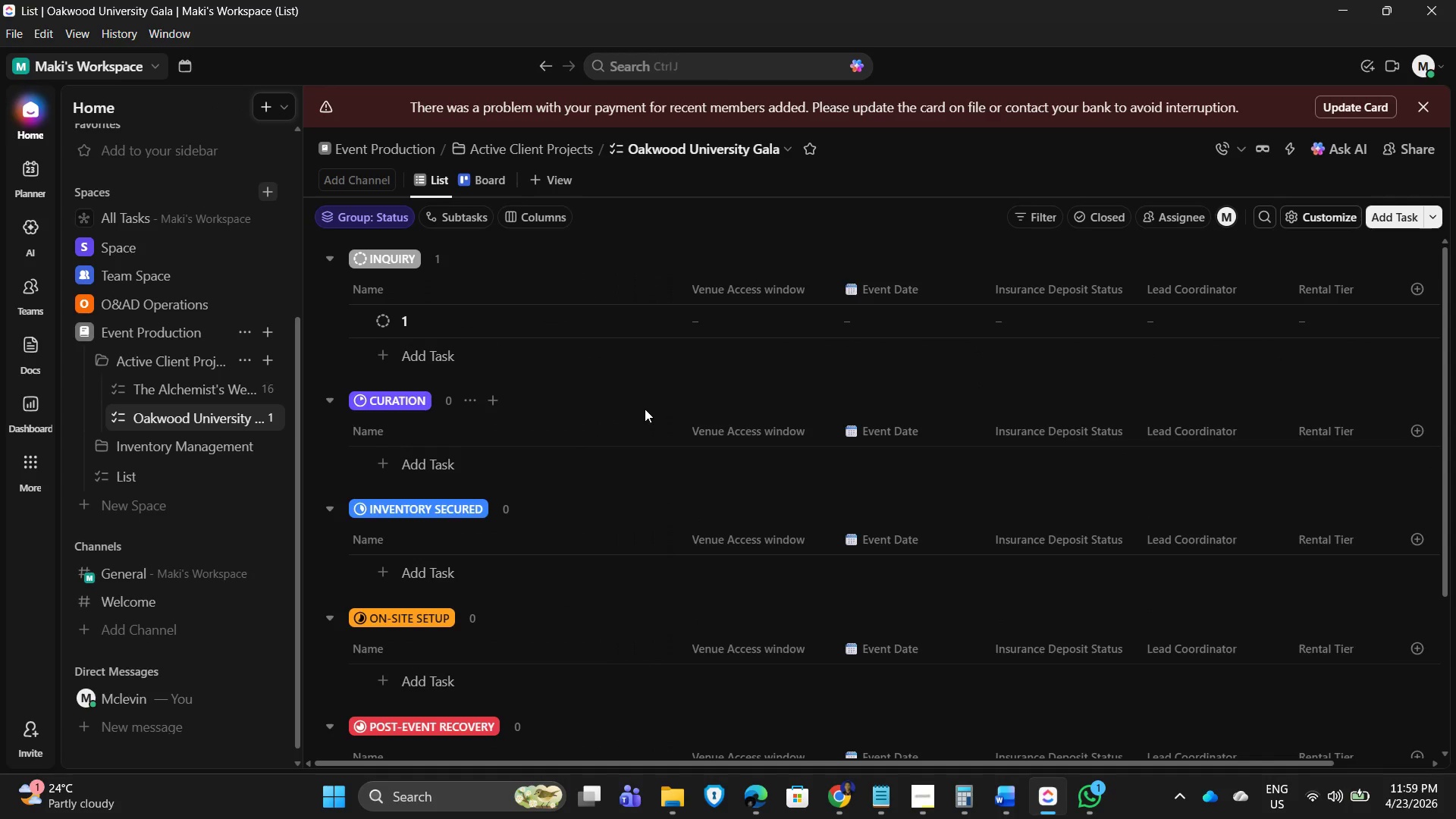 
left_click([433, 327])
 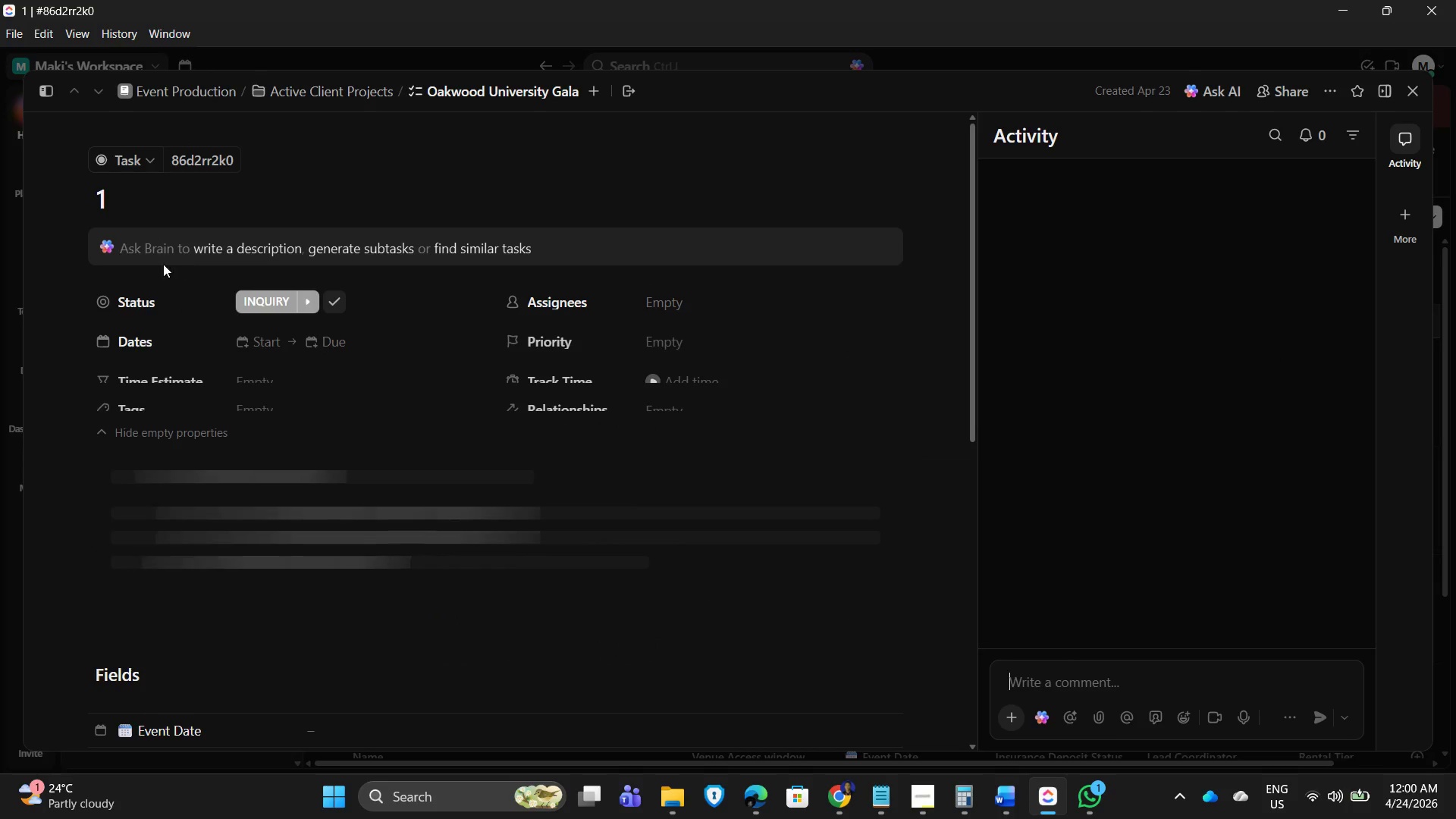 
left_click([133, 207])
 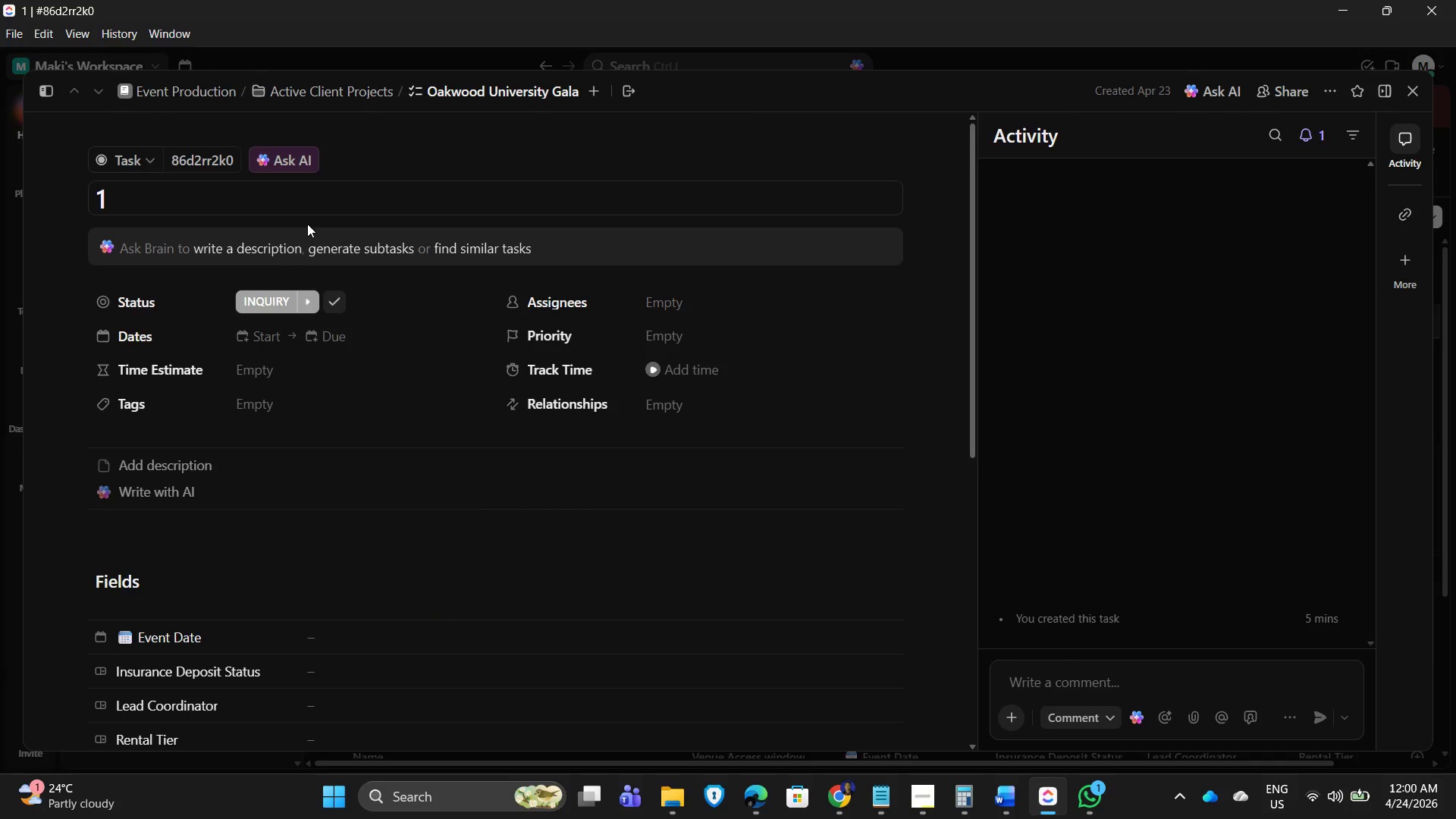 
key(Backspace)
 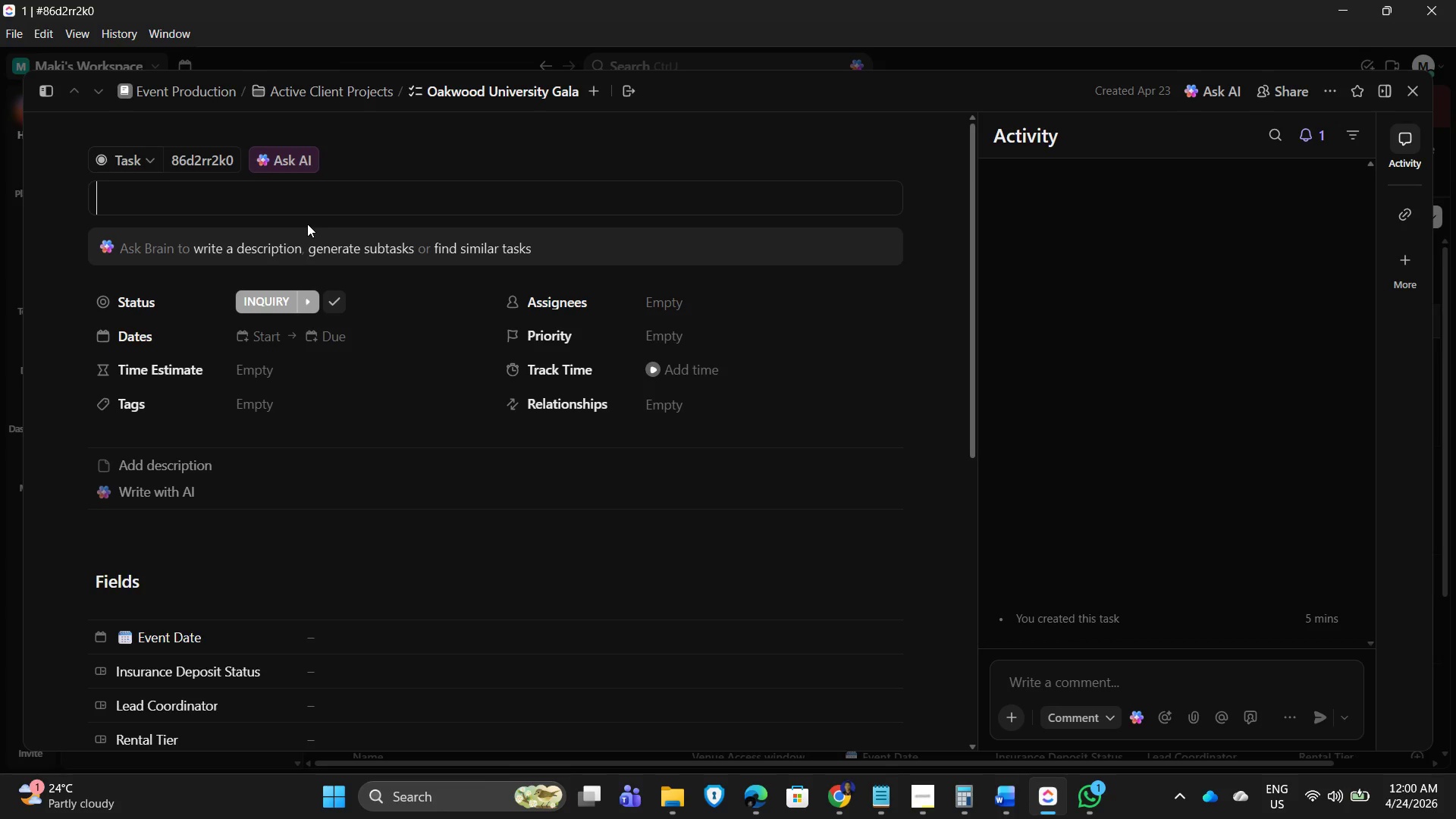 
type(Initial Client Briefing)
 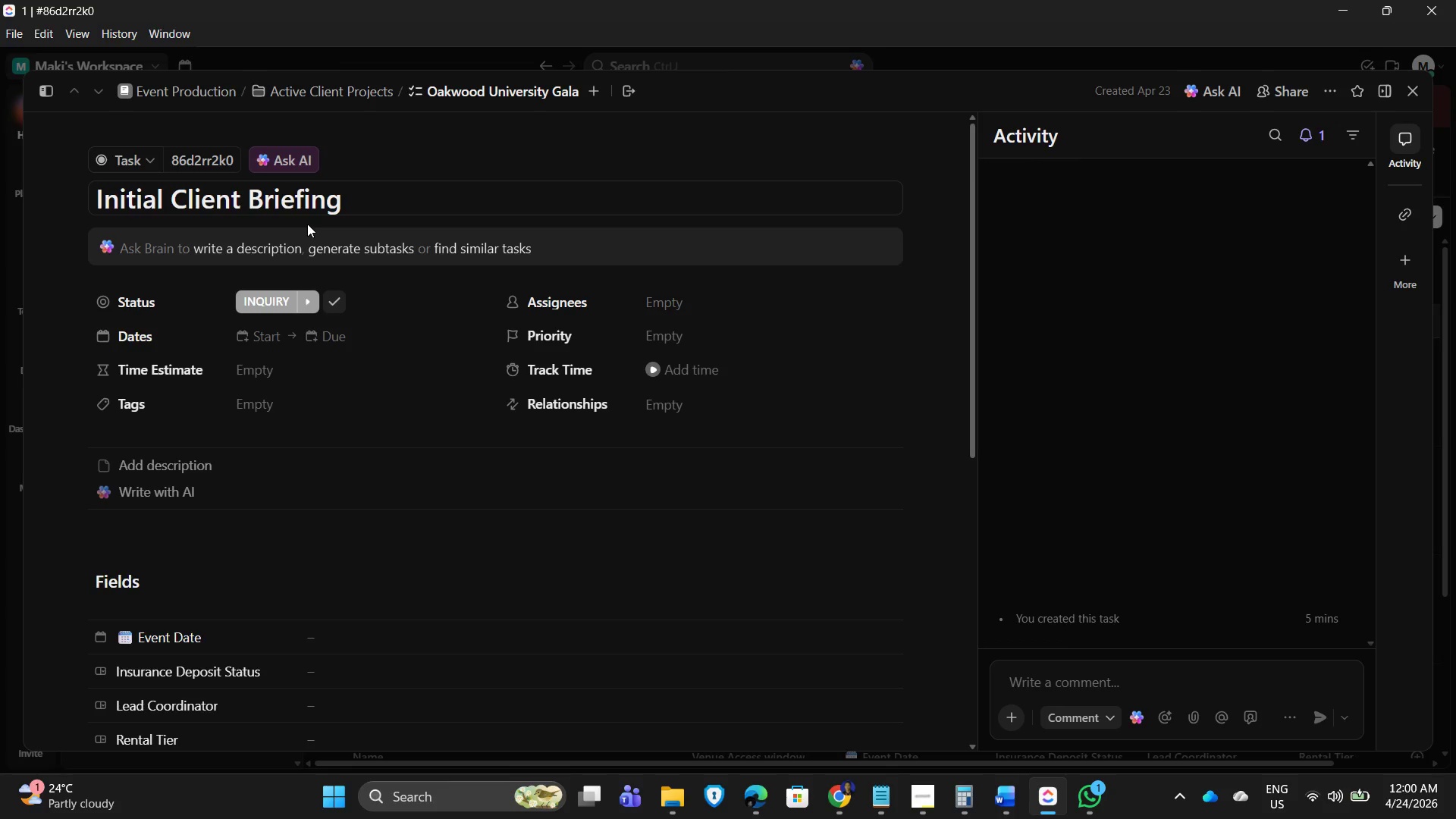 
wait(6.5)
 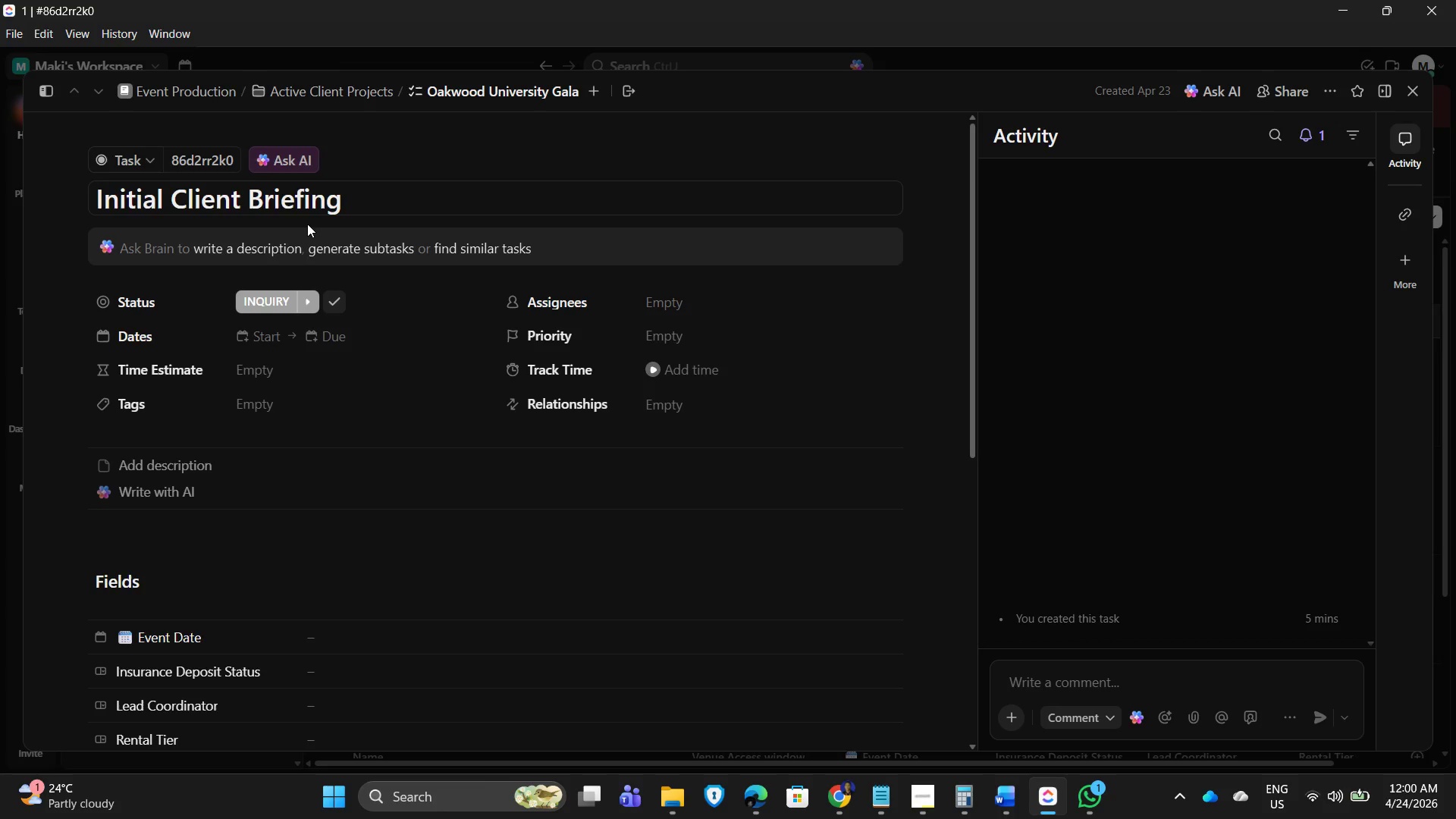 
left_click([1405, 95])
 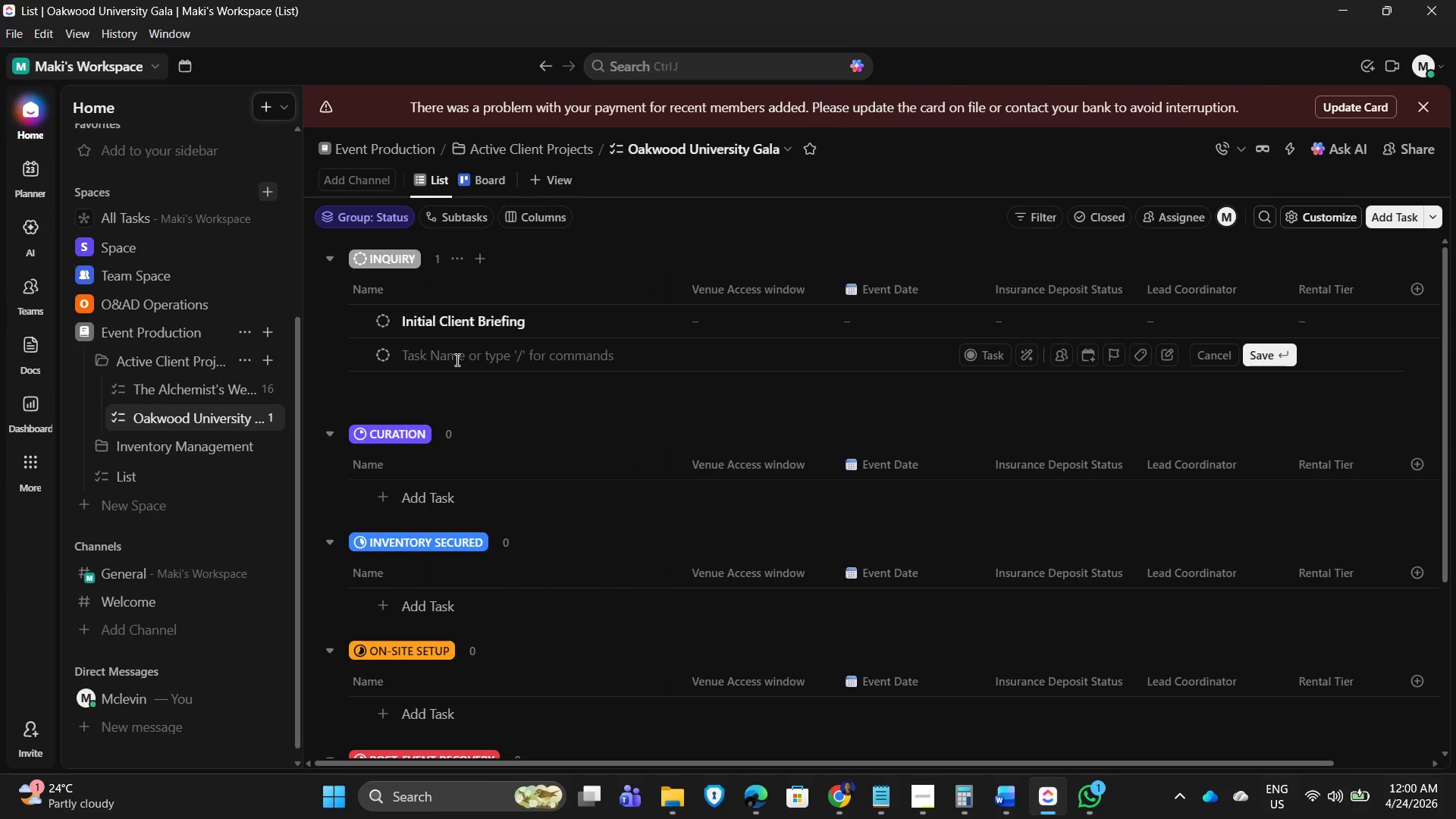 
type(Prpo)
key(Backspace)
key(Backspace)
type(oposal Submission)
 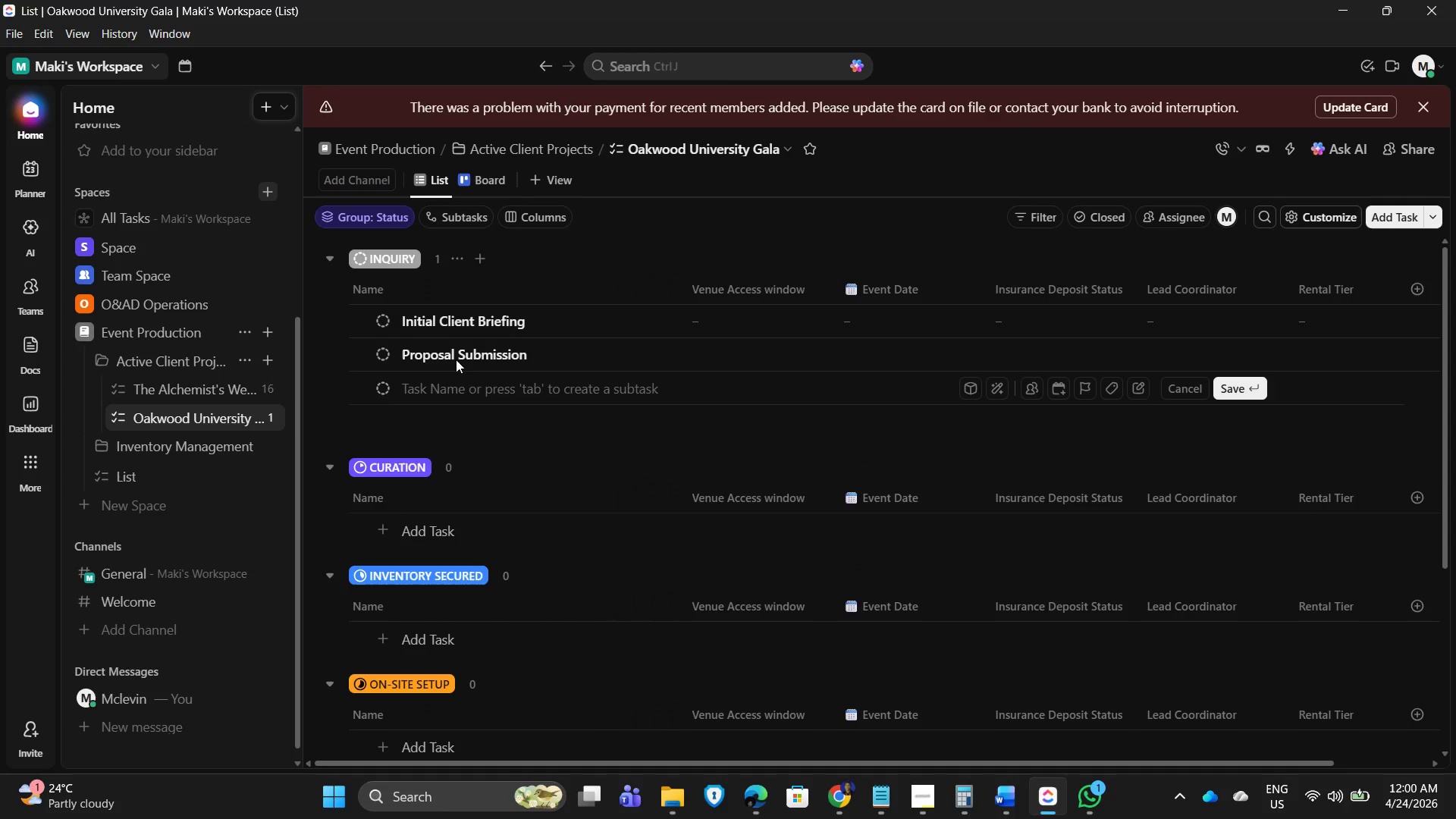 
 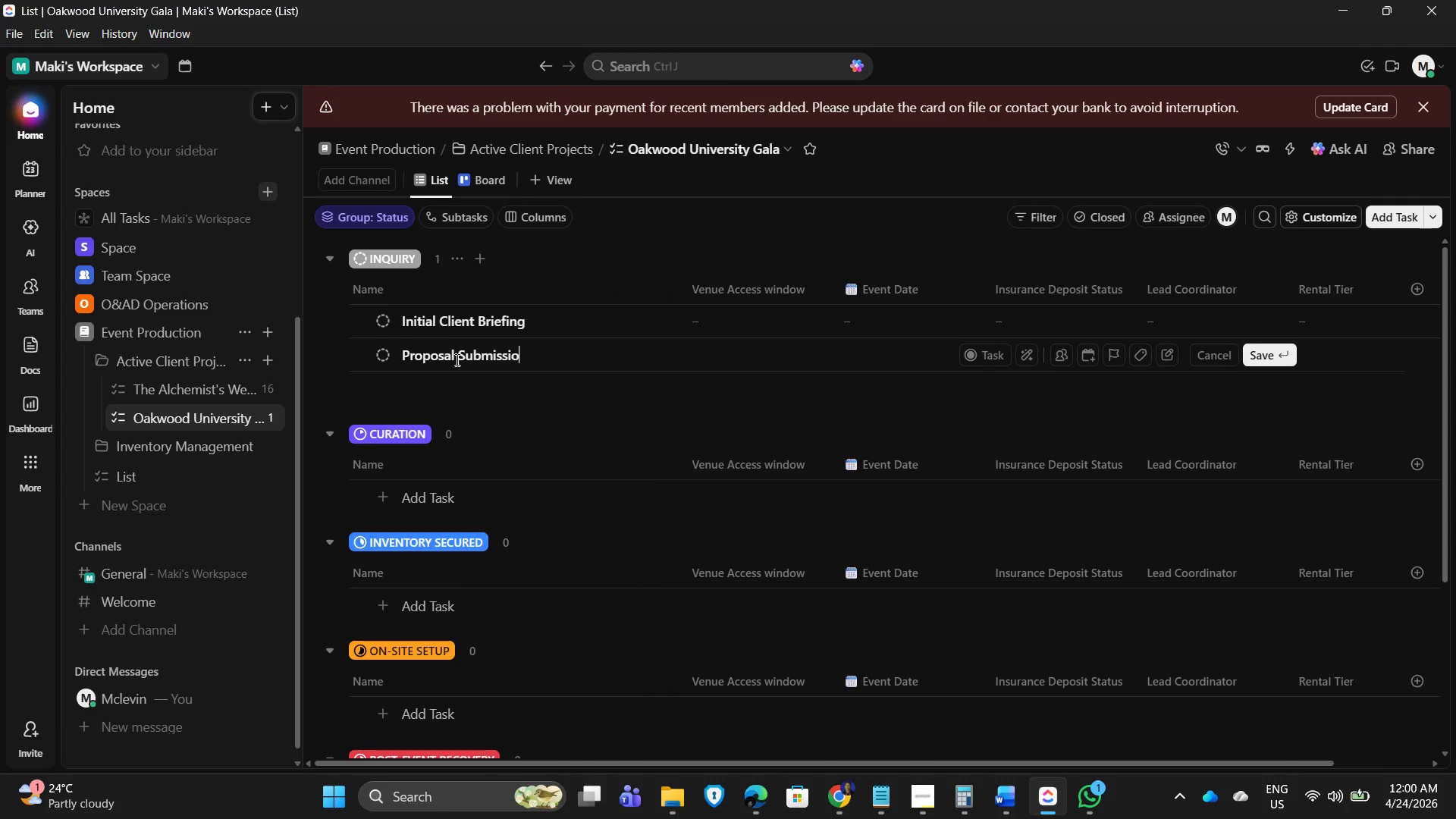 
key(Enter)
 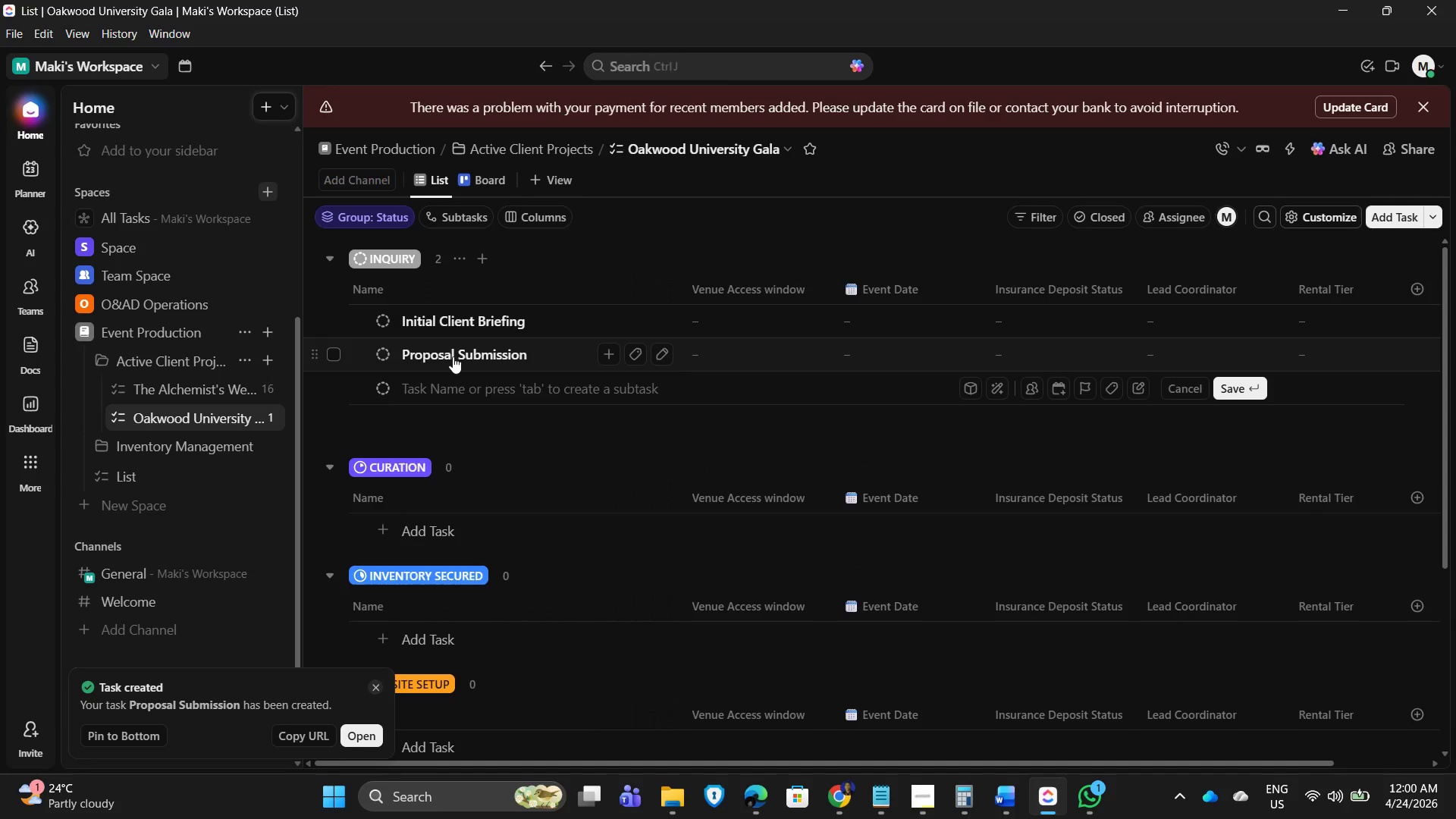 
type(Budget Approval)
 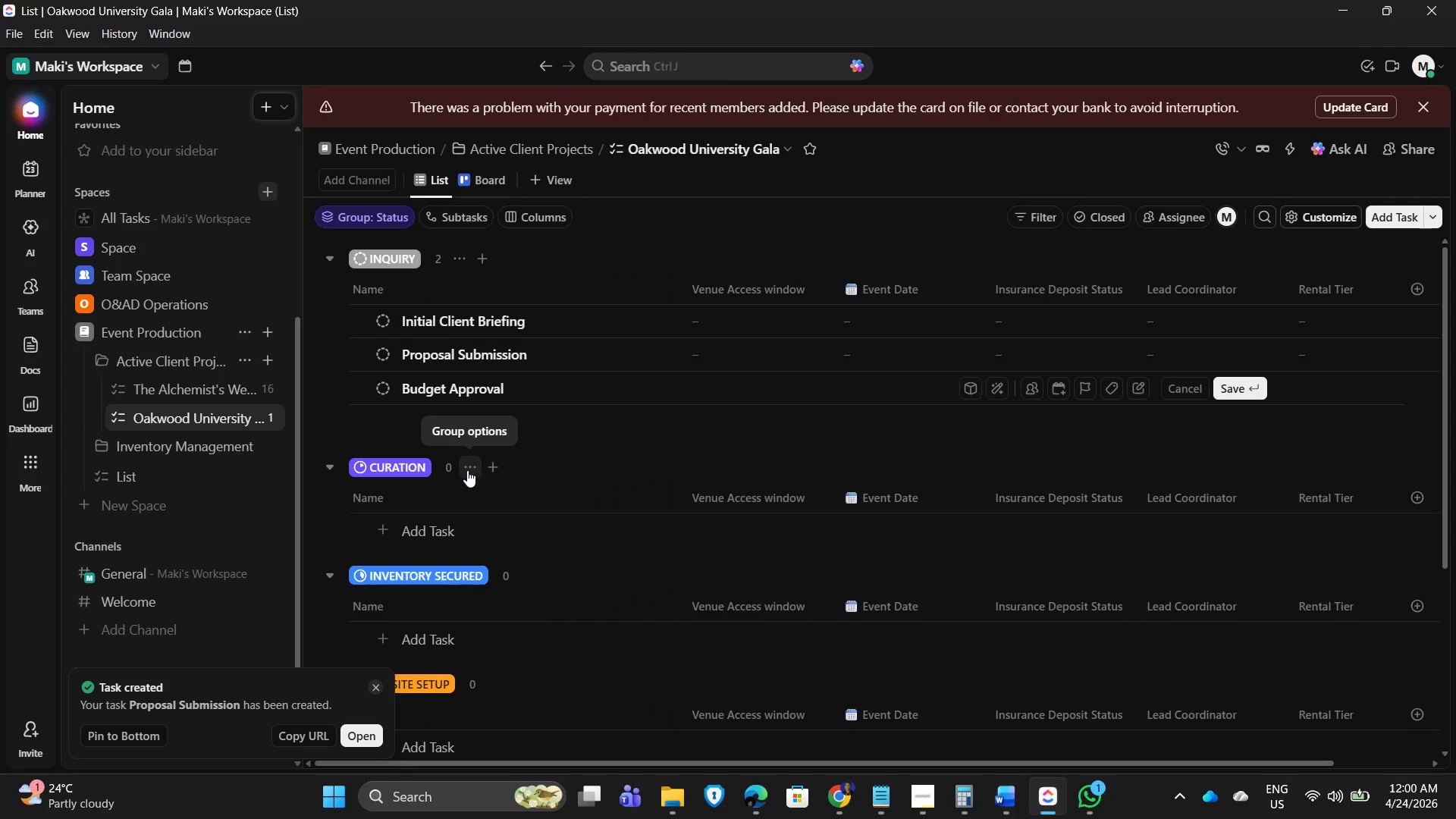 
key(Enter)
 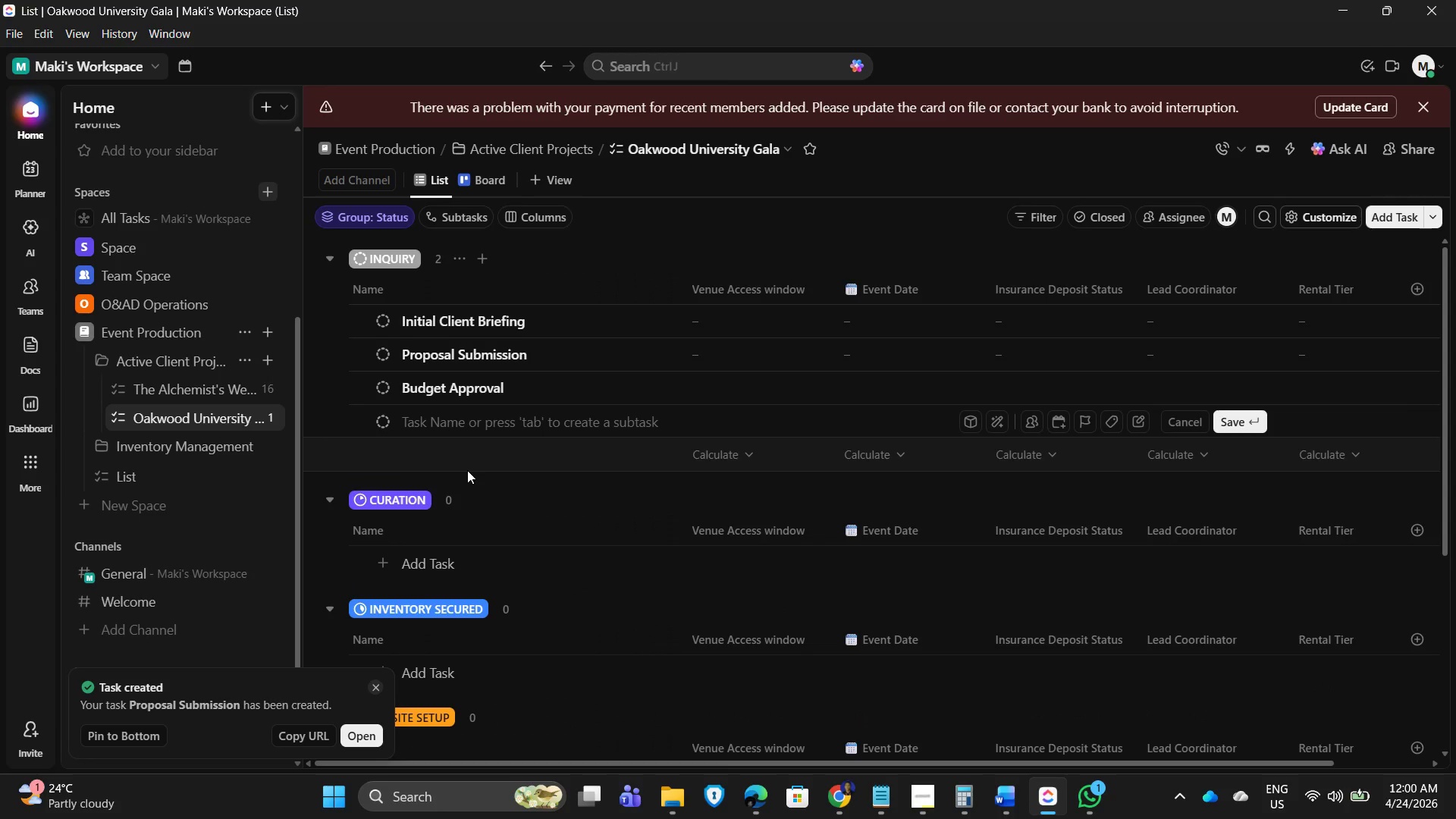 
type(Design Vintage Library Layout)
 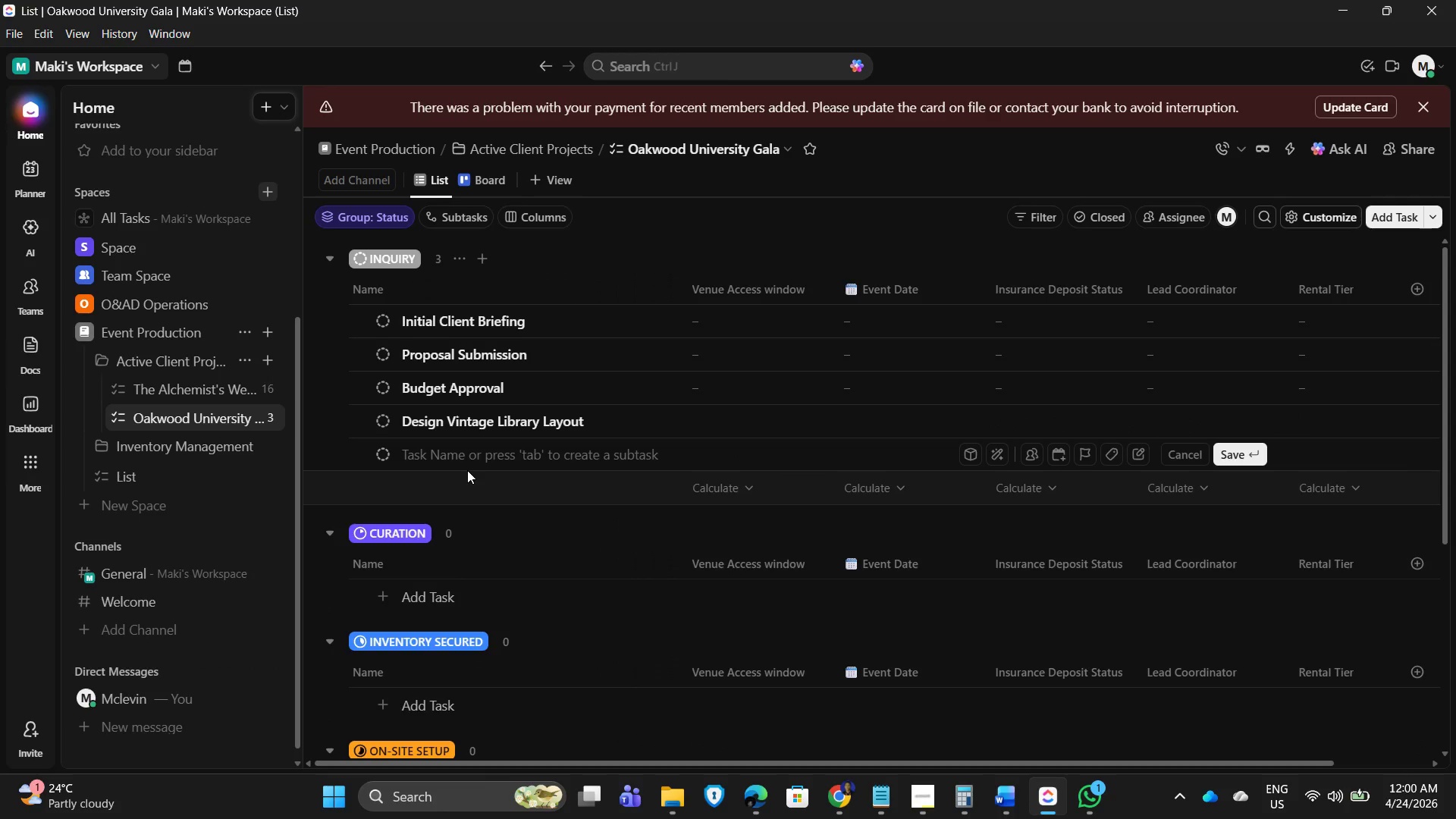 
 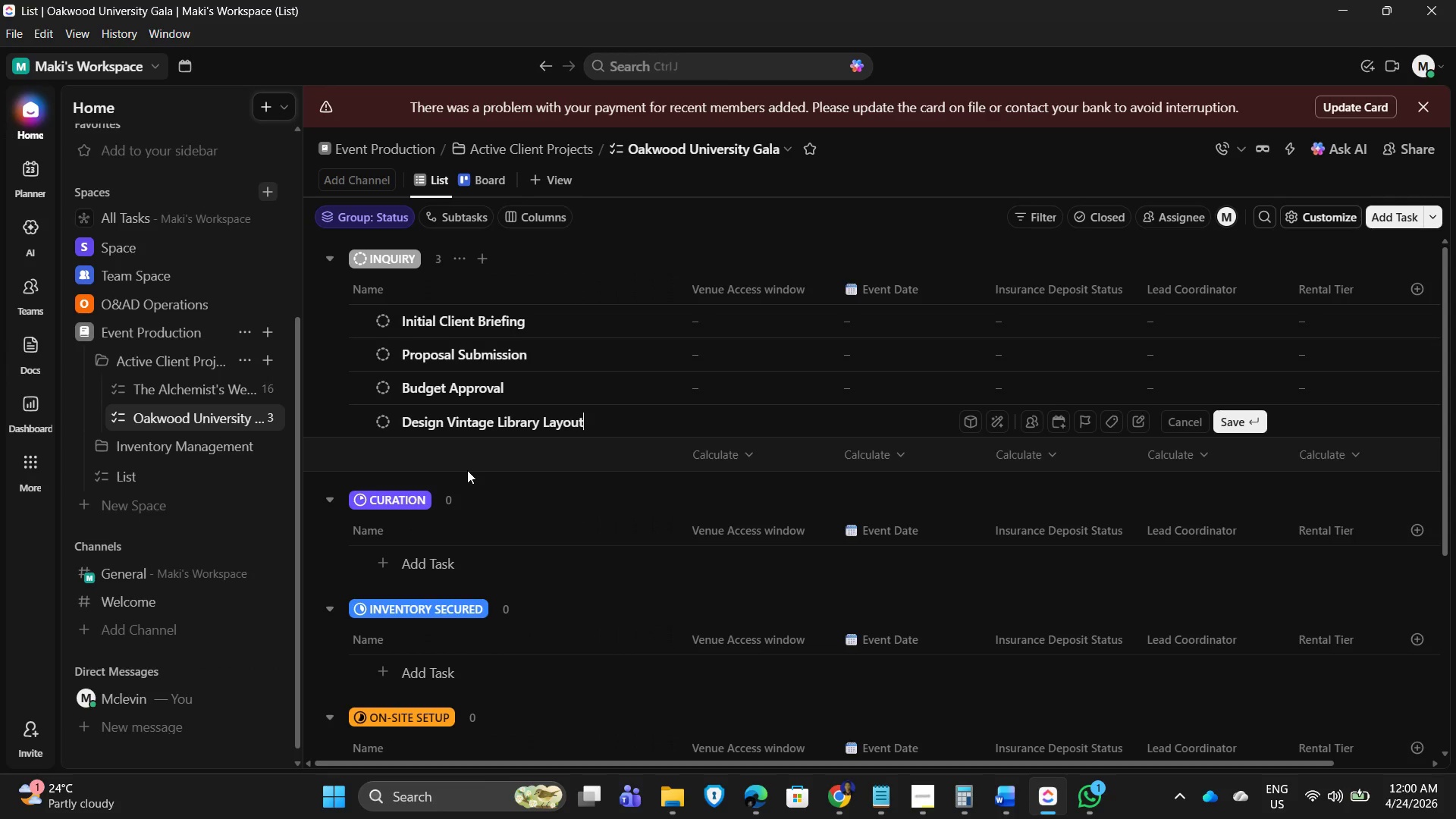 
key(Enter)
 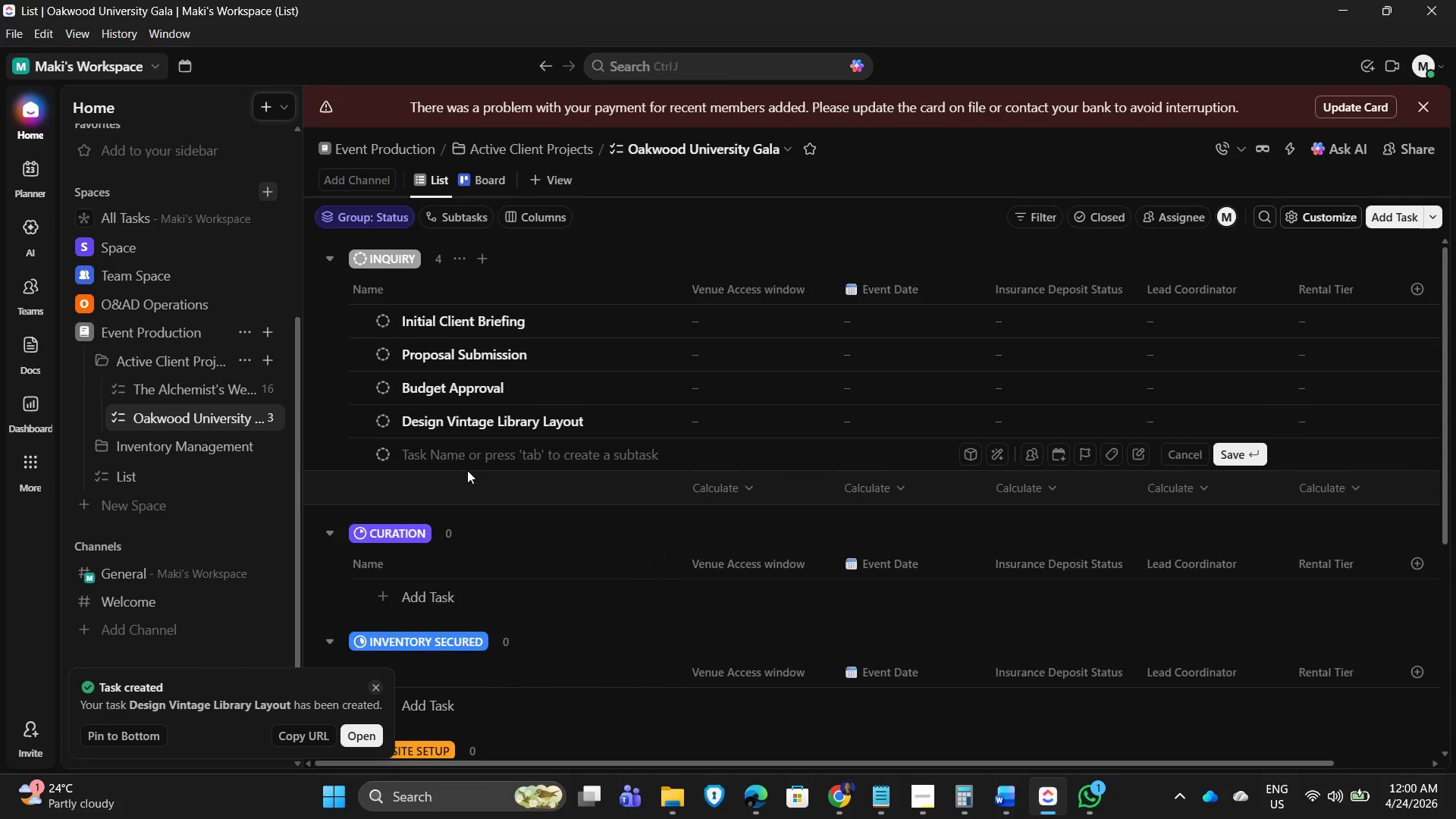 
type(Theme Refinement Meeting)
 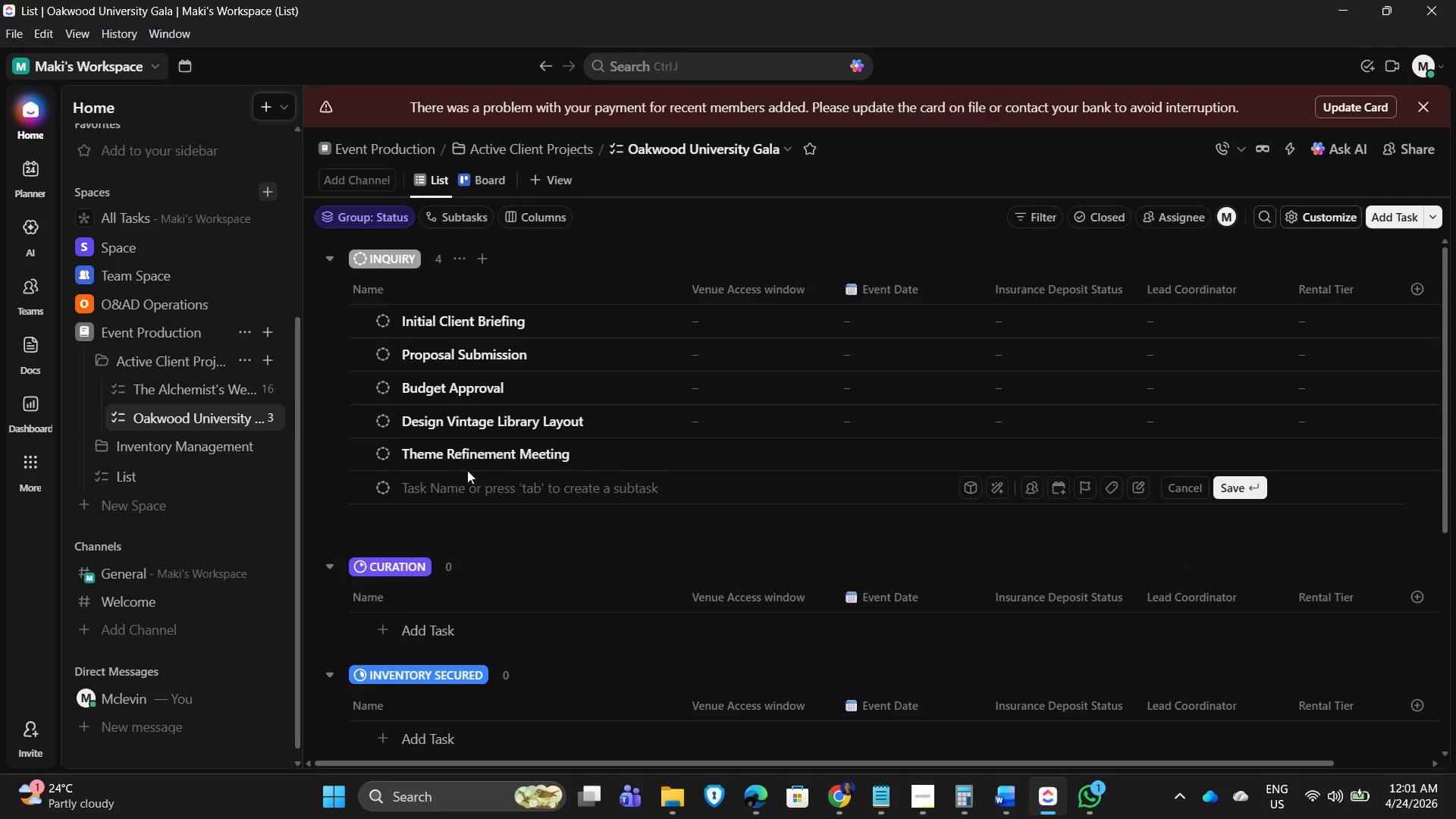 
 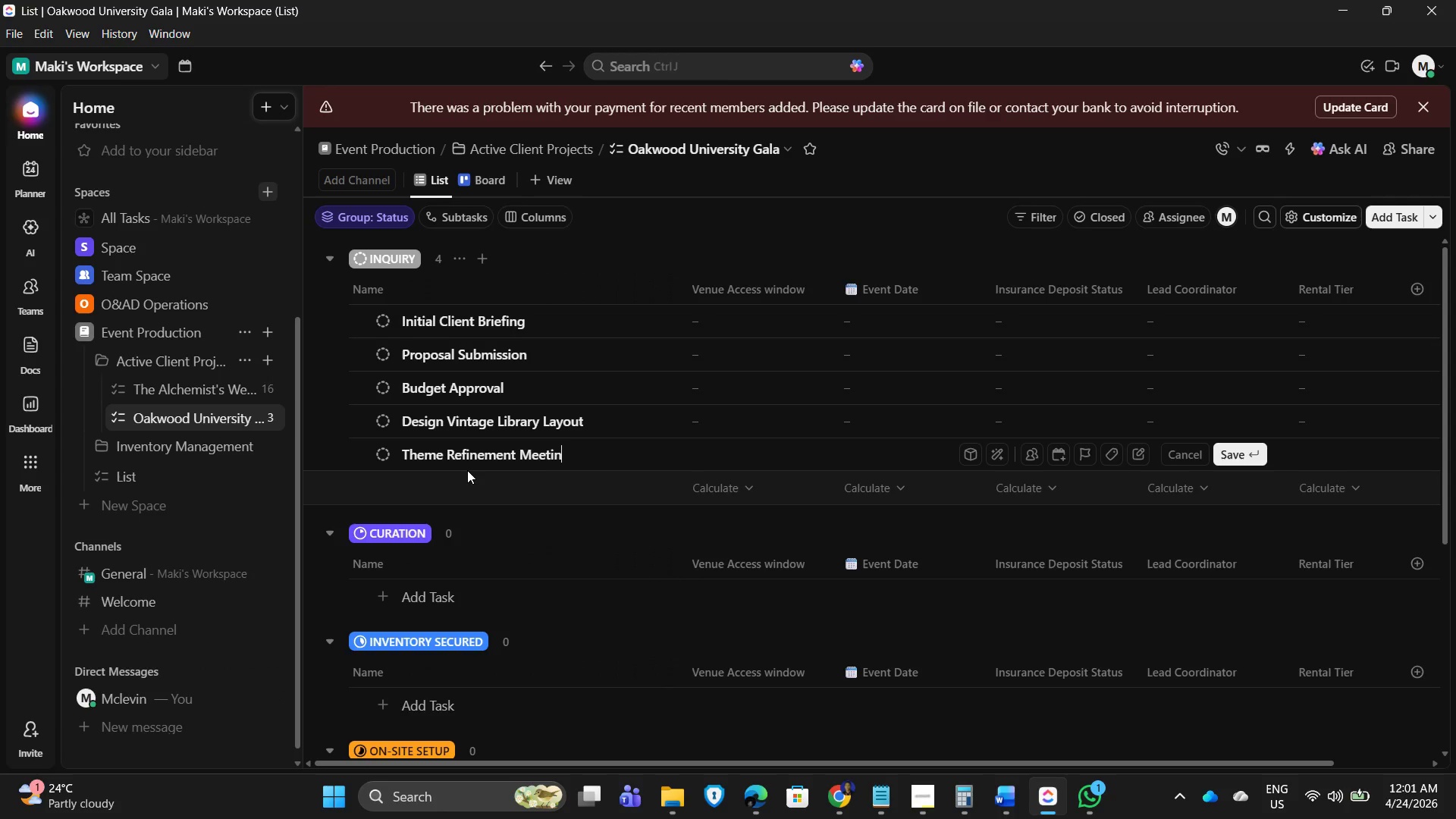 
key(Enter)
 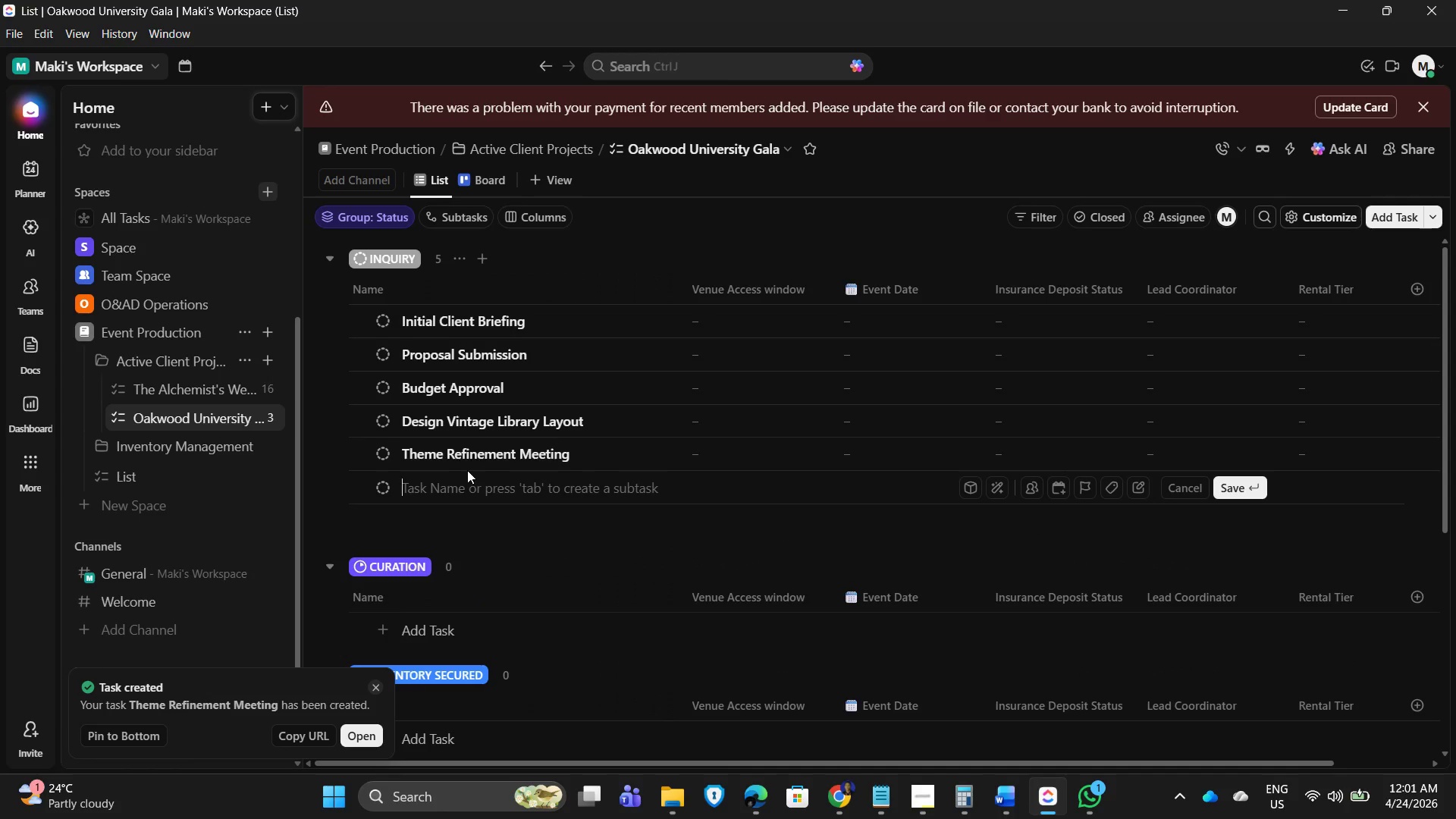 
type(Source Vintage Globes)
 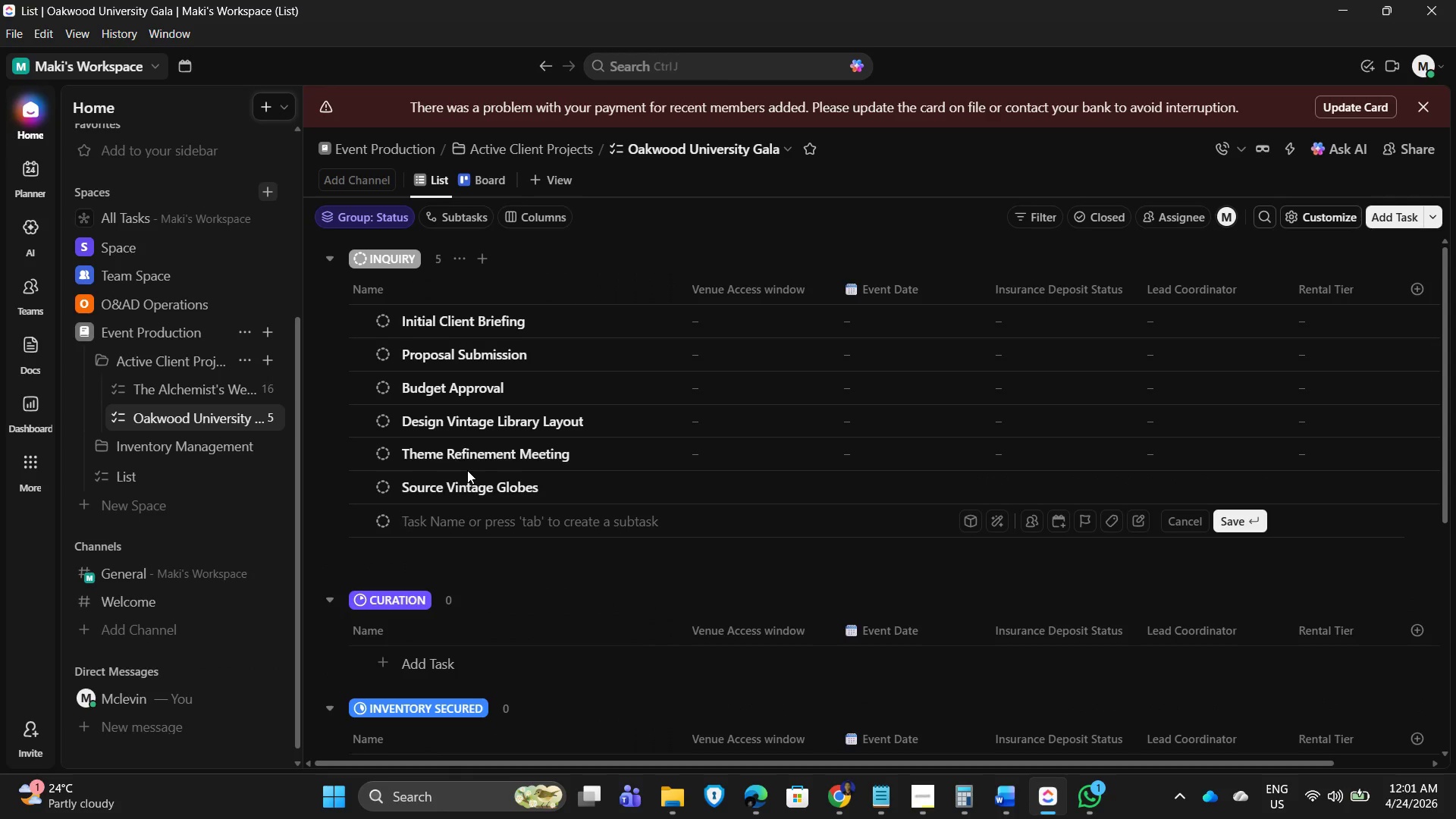 
 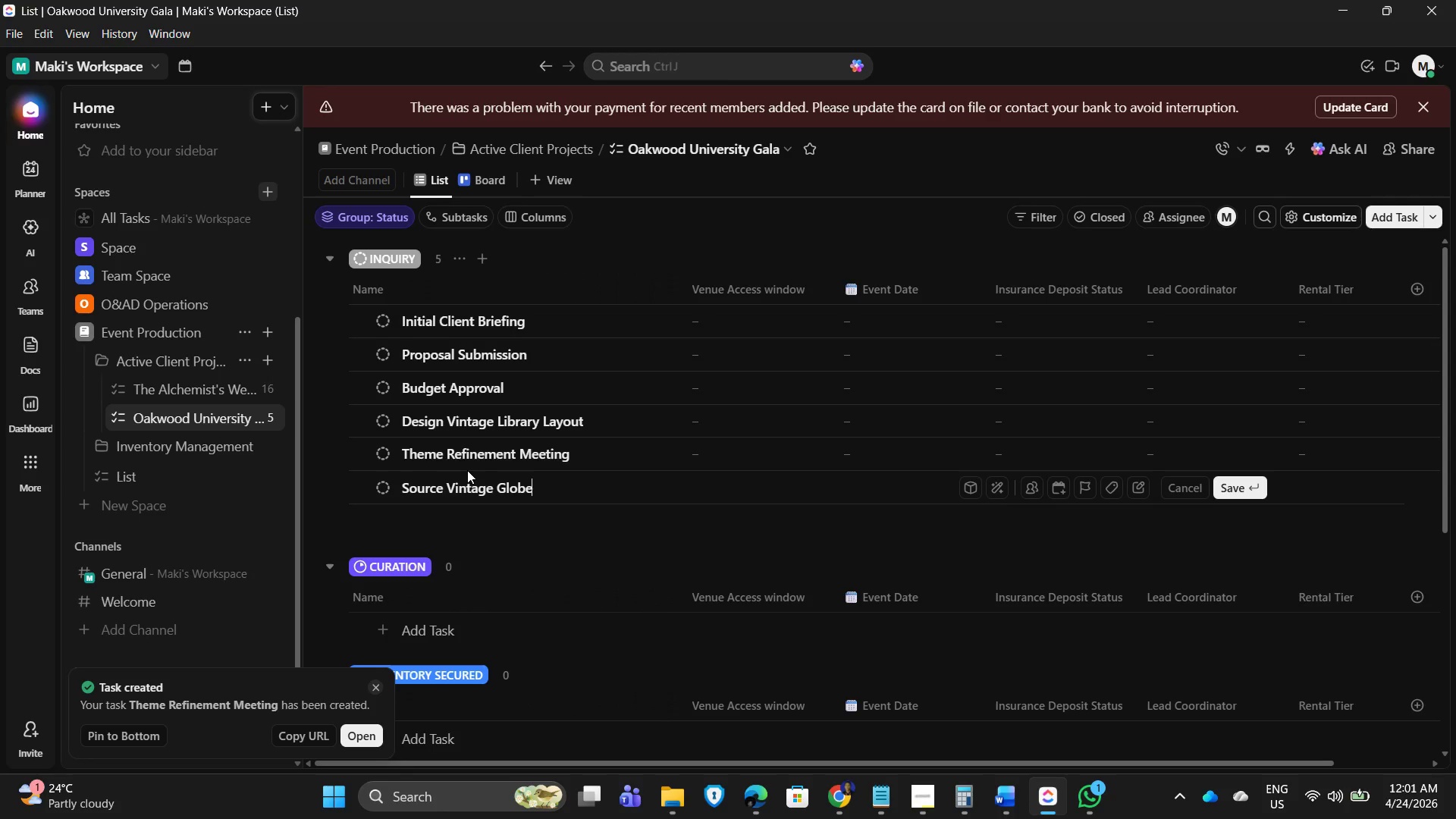 
key(Enter)
 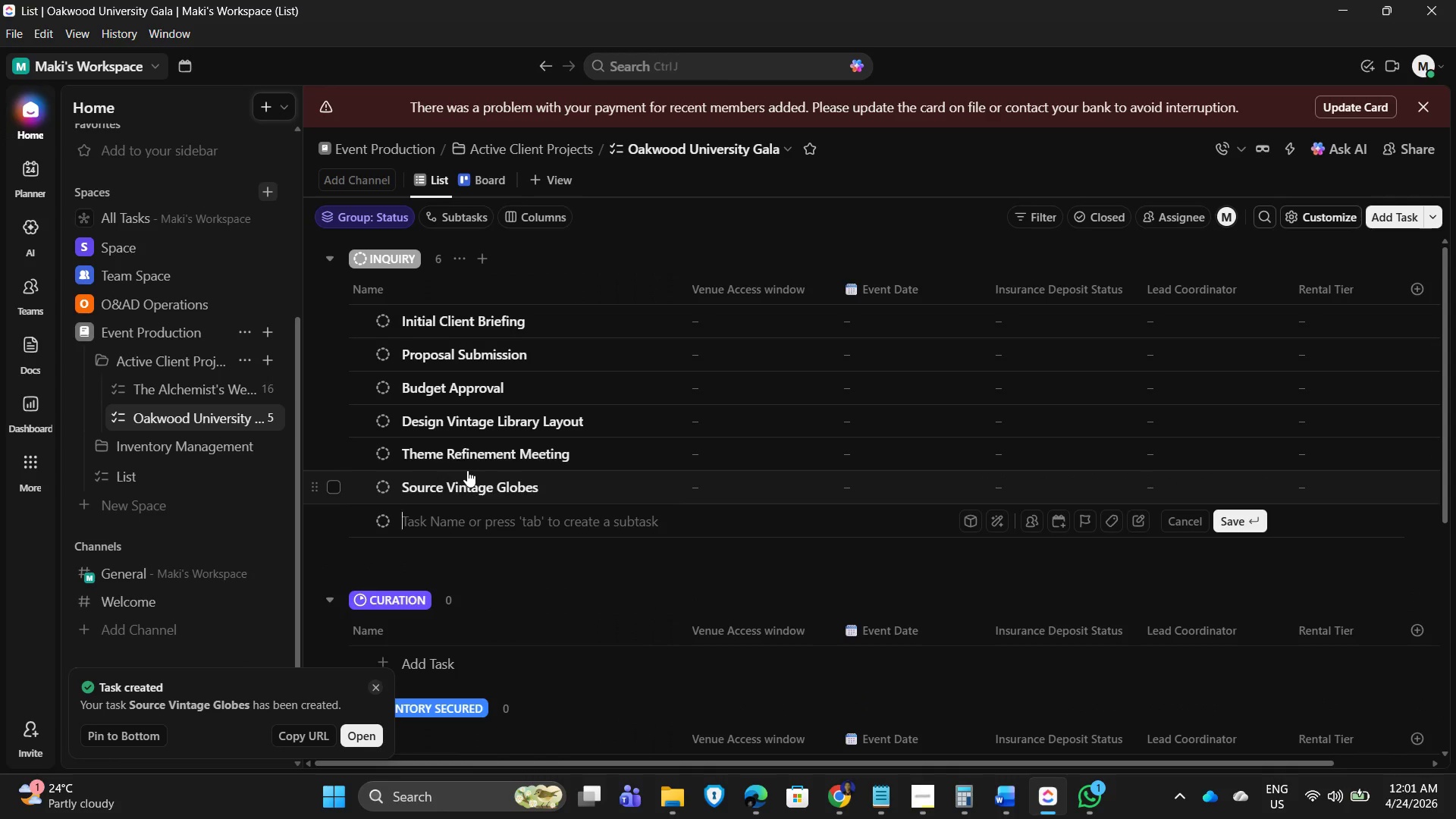 
type(Source Reading Desks)
 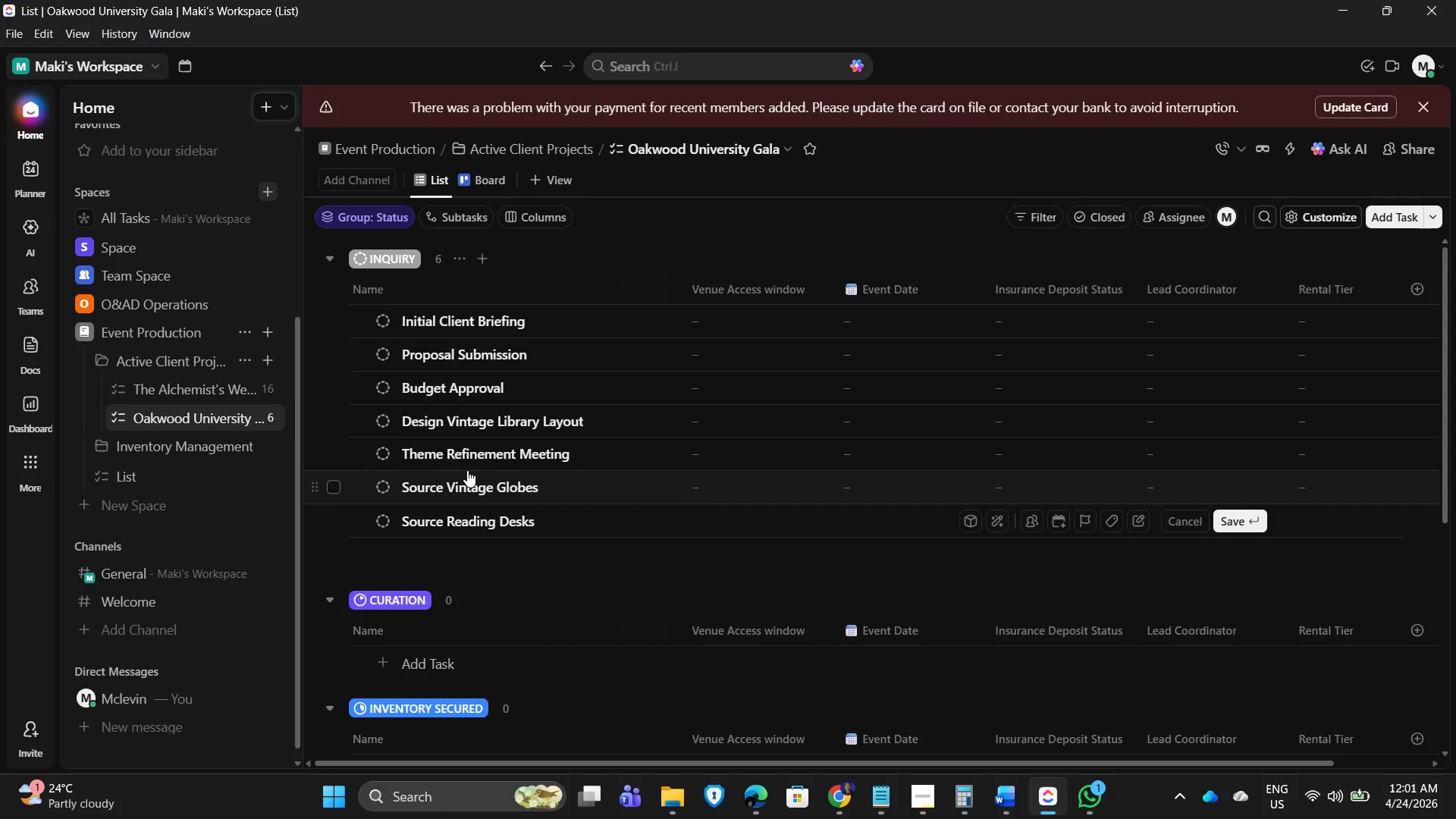 
key(Enter)
 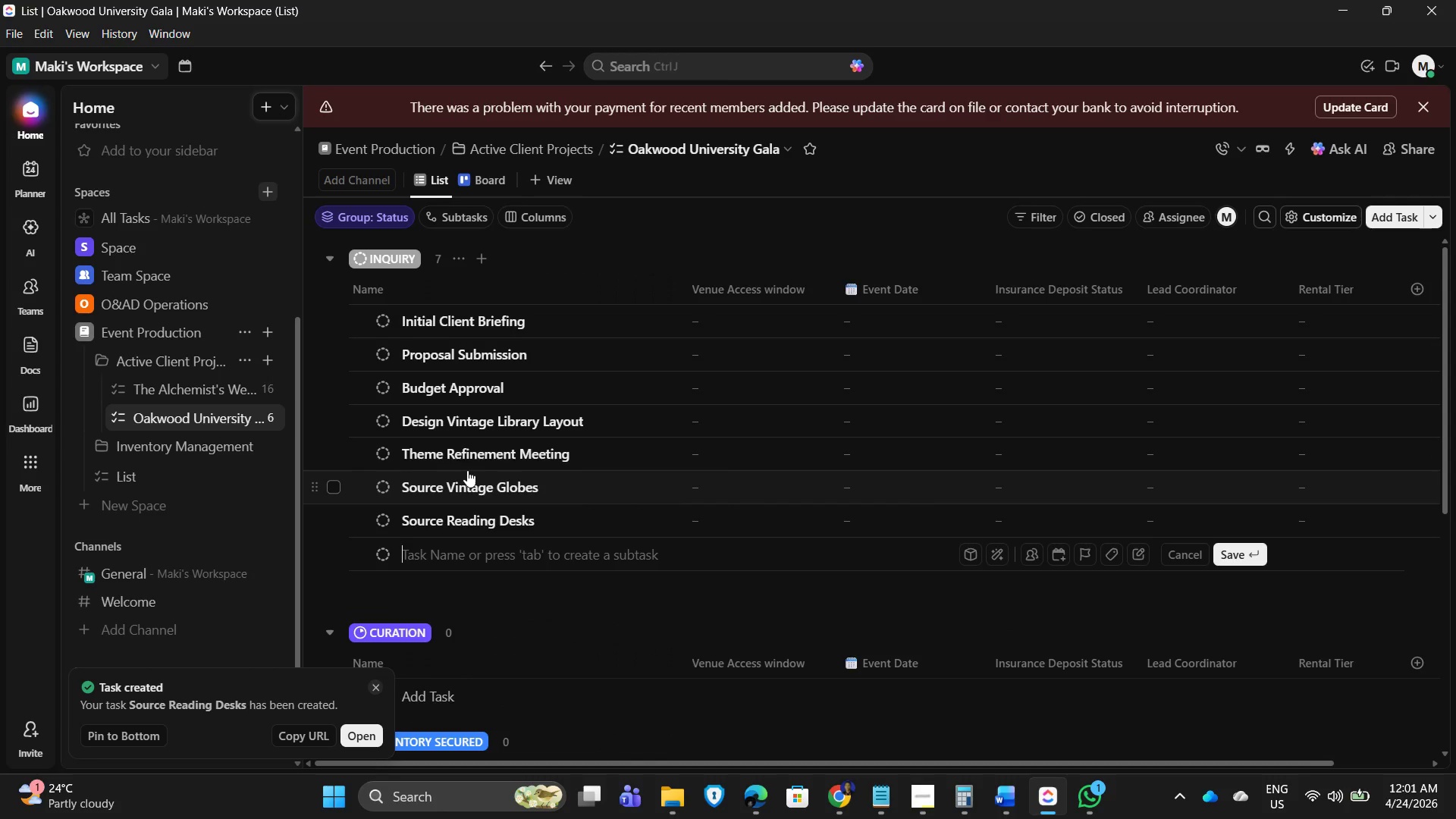 
type(Select Curatain)
key(Backspace)
key(Backspace)
key(Backspace)
key(Backspace)
key(Backspace)
type(tain Backdrops)
 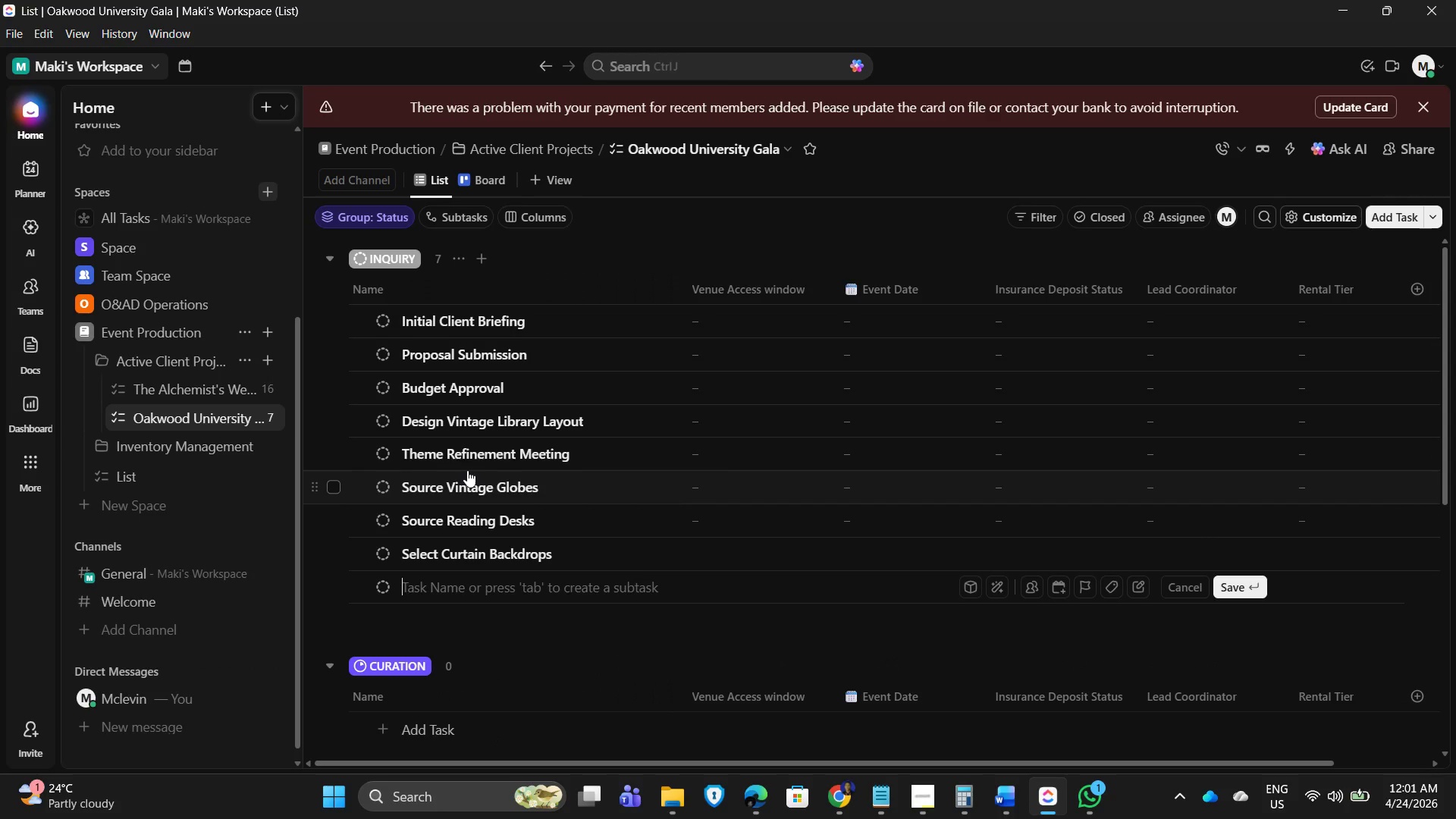 
 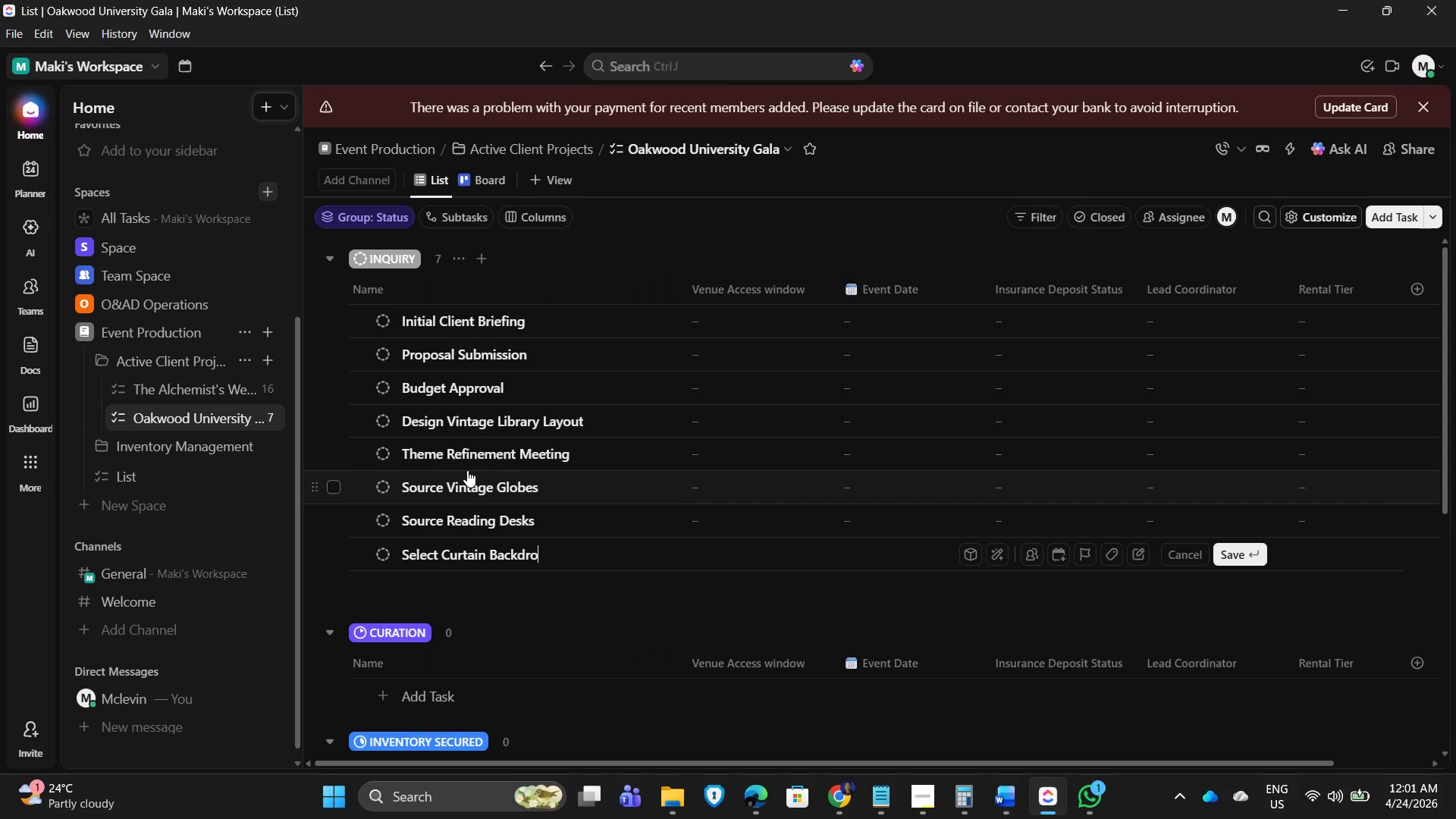 
key(Enter)
 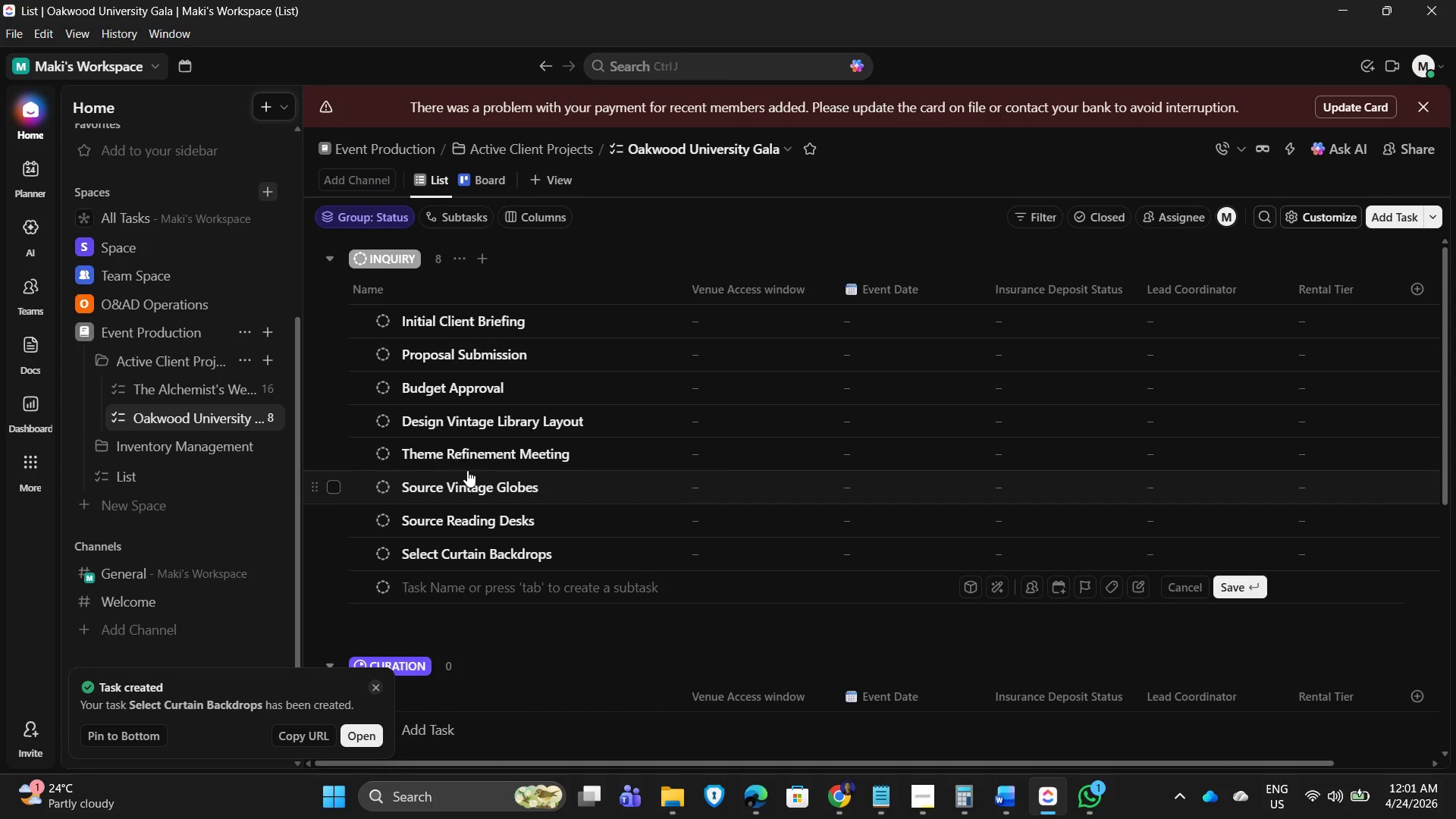 
wait(8.89)
 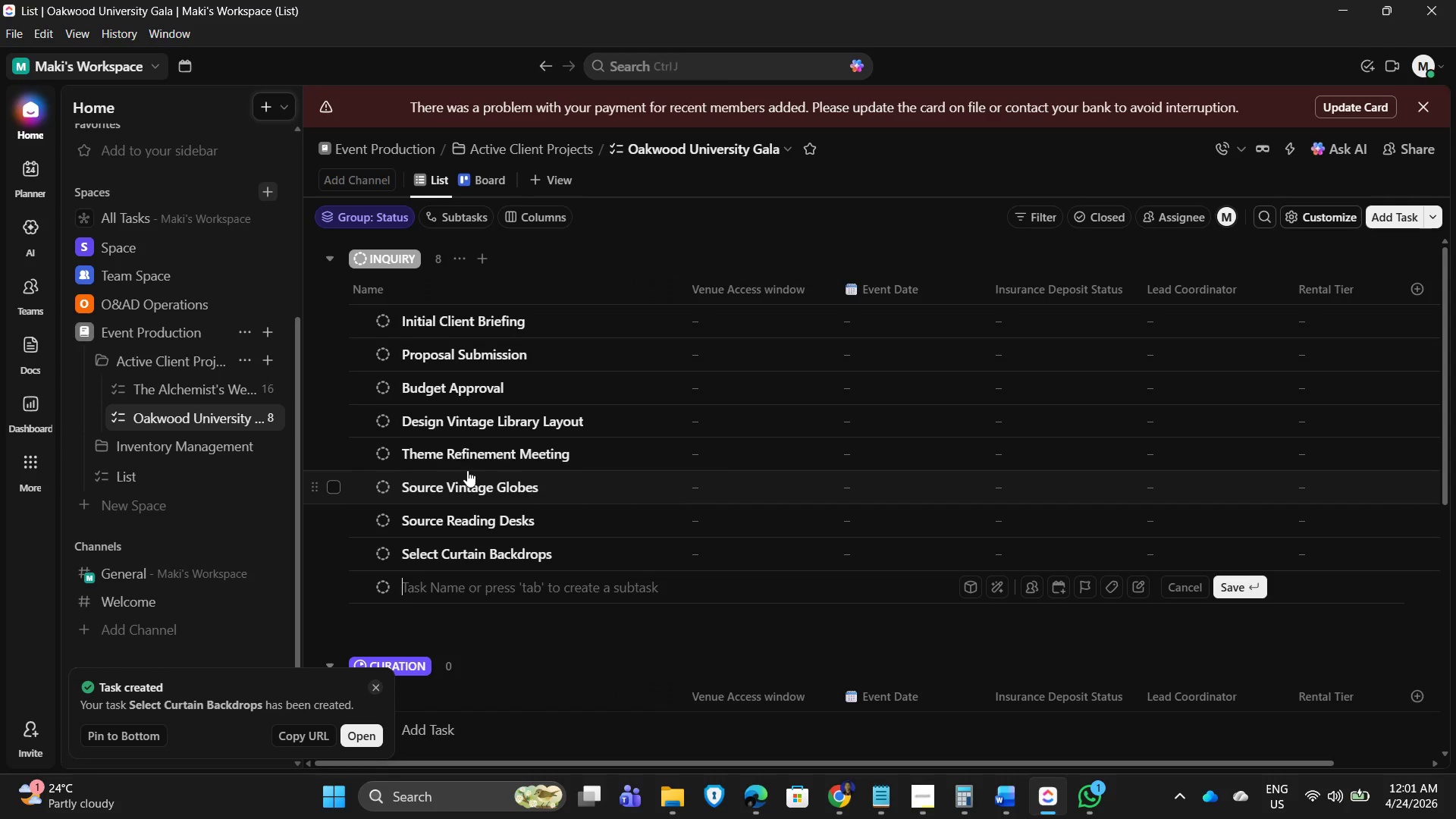 
type(Resrve Bookshelves)
 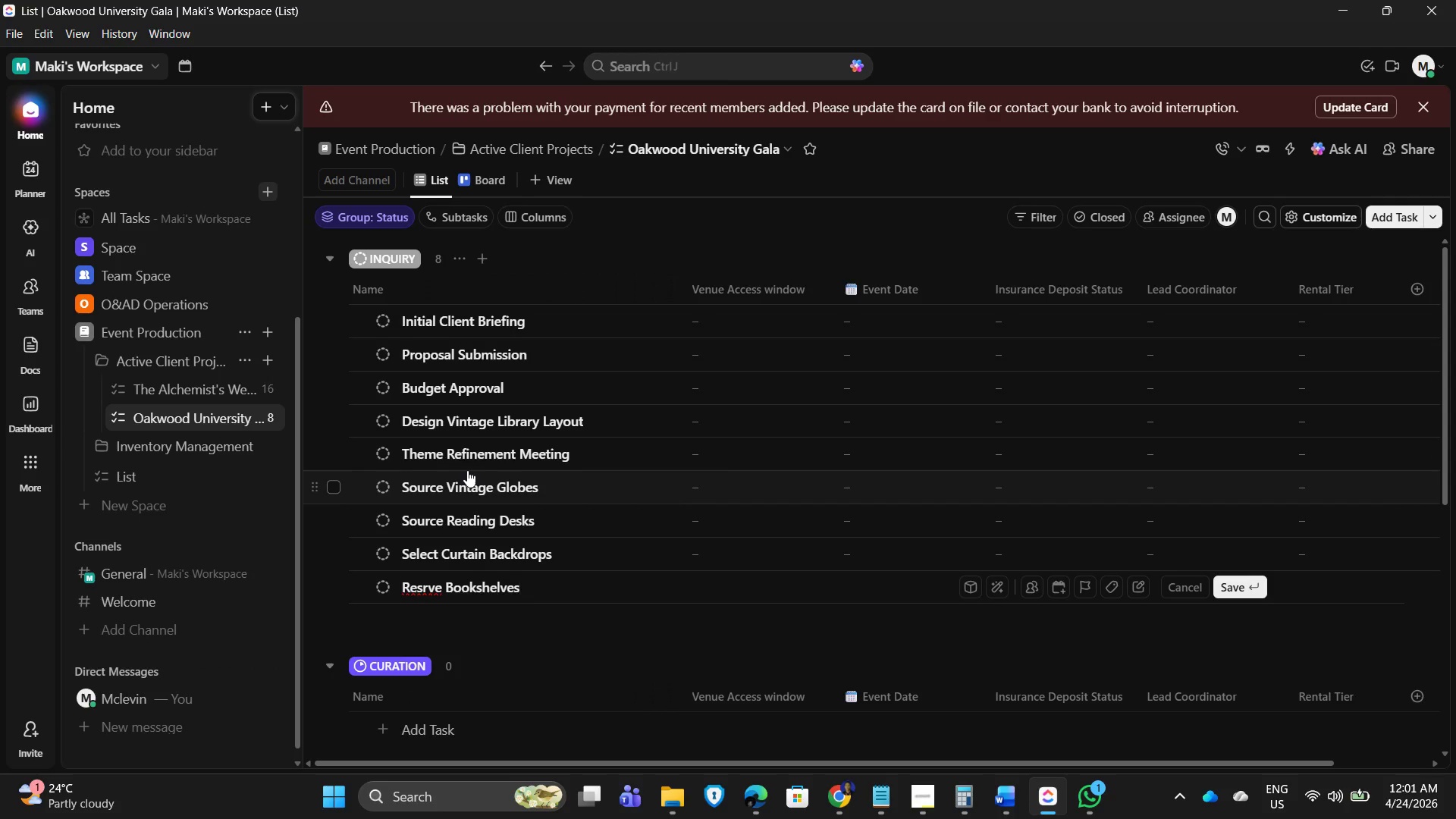 
left_click([421, 588])
 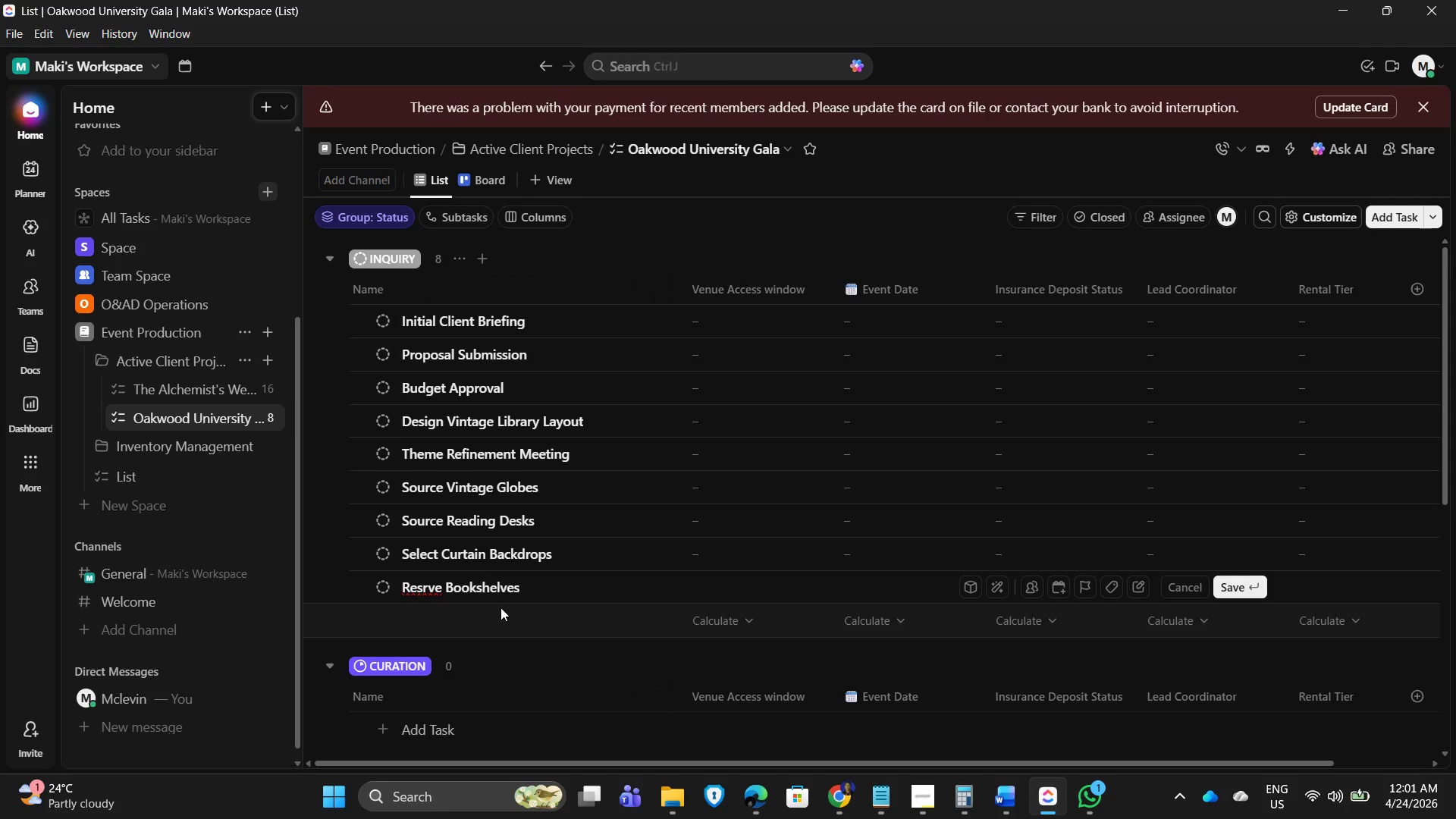 
key(E)
 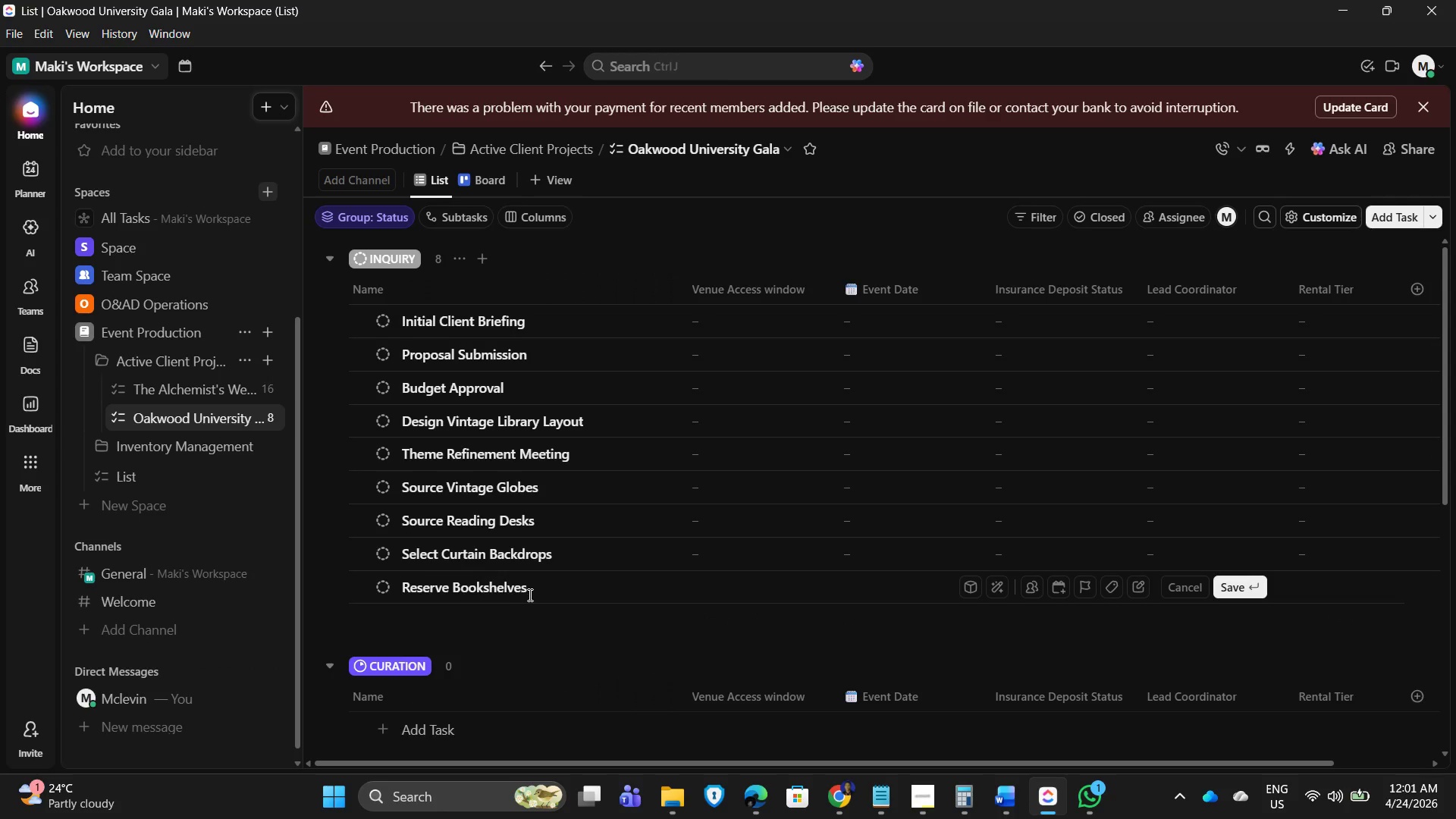 
left_click([529, 595])
 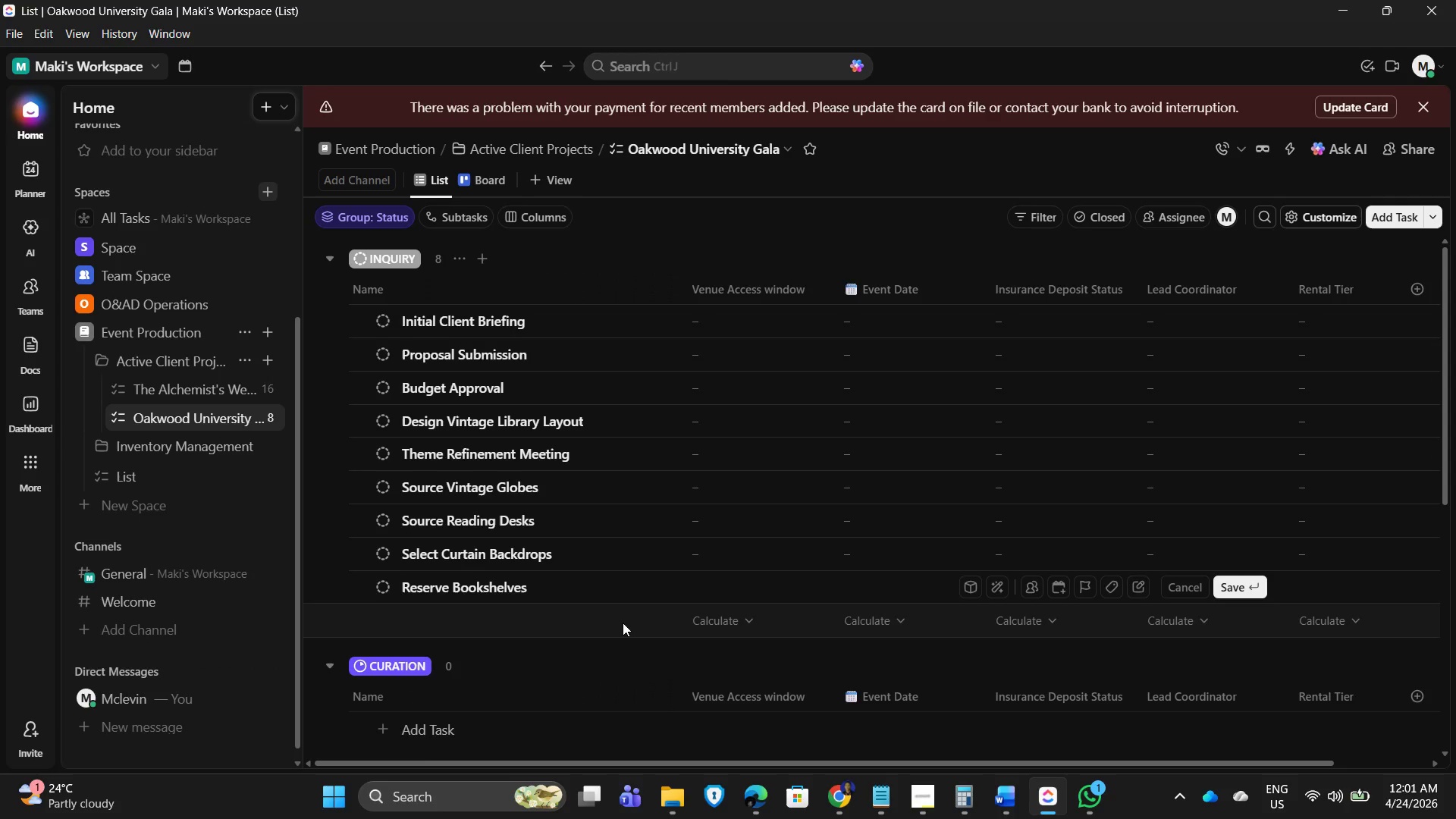 
key(Enter)
 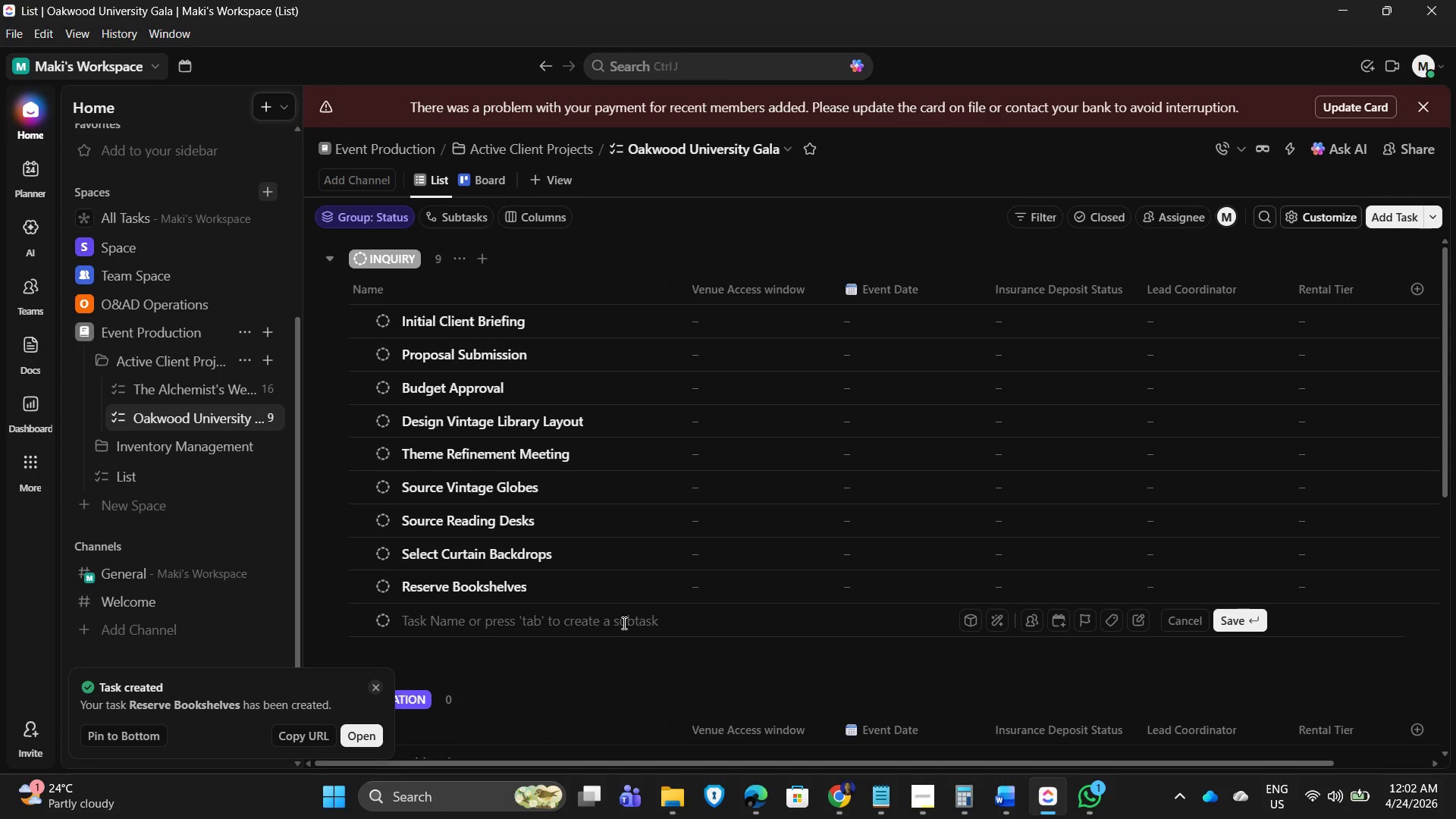 
wait(9.31)
 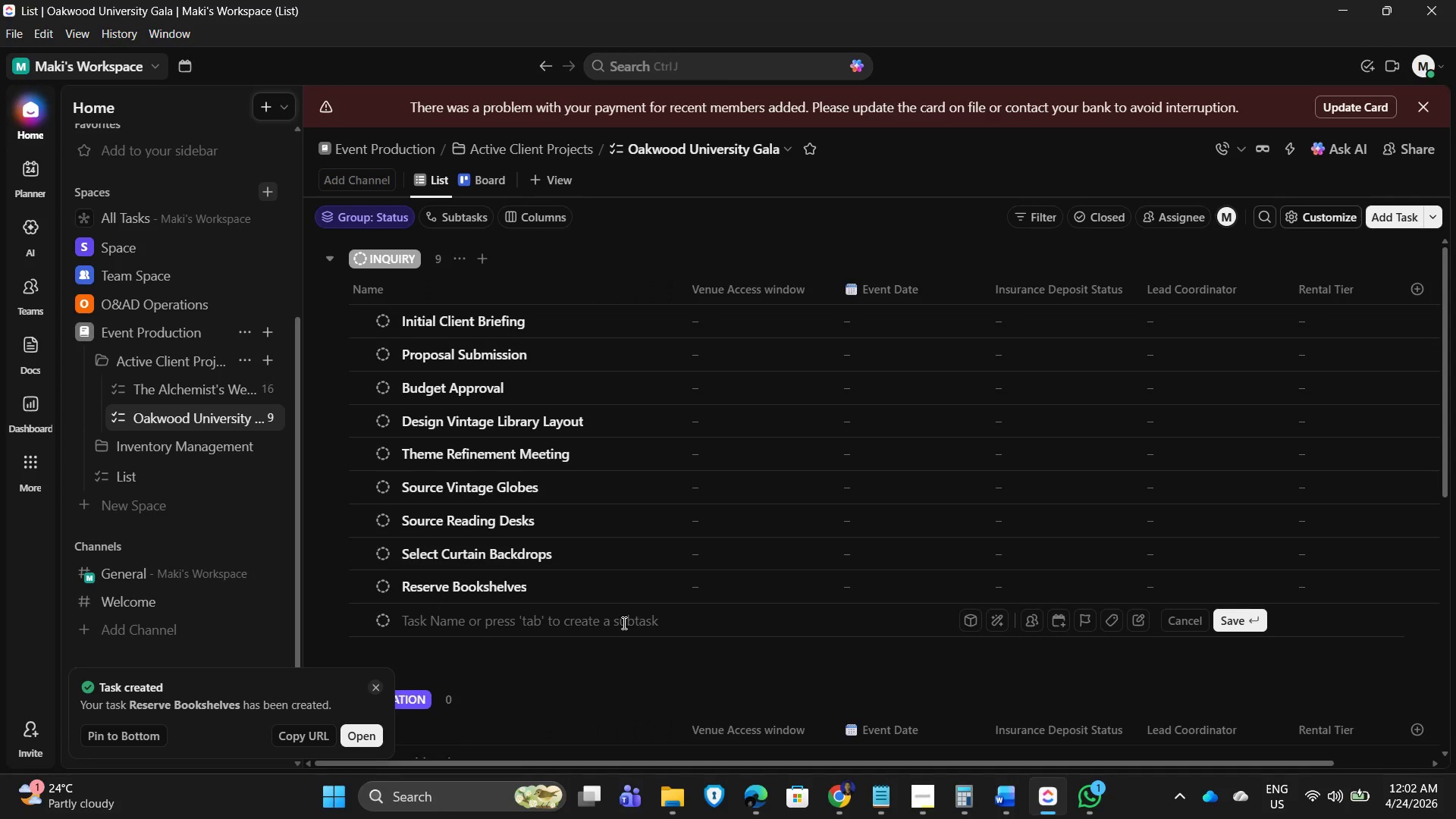 
type(Confirm Lighting Installations)
 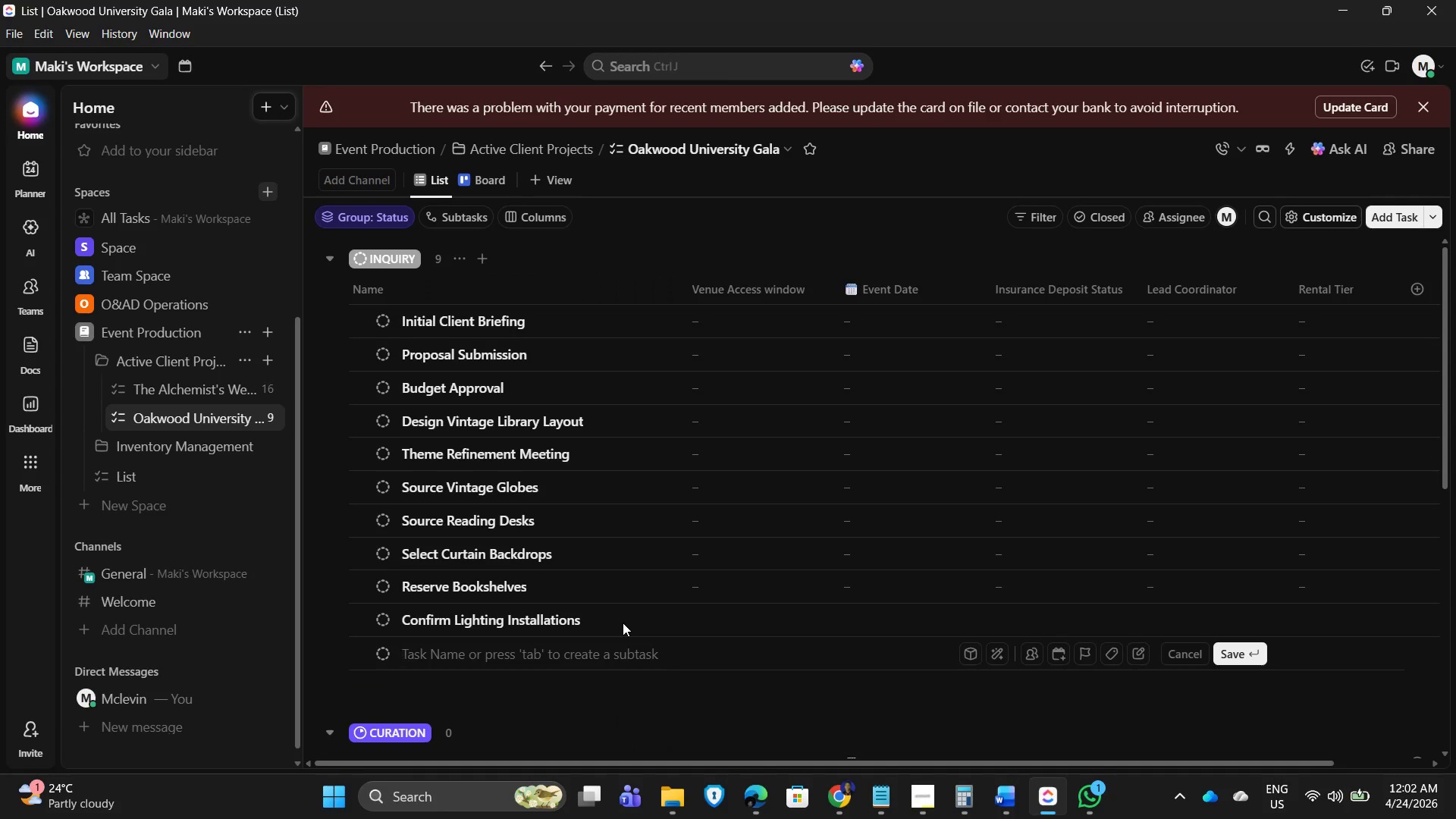 
 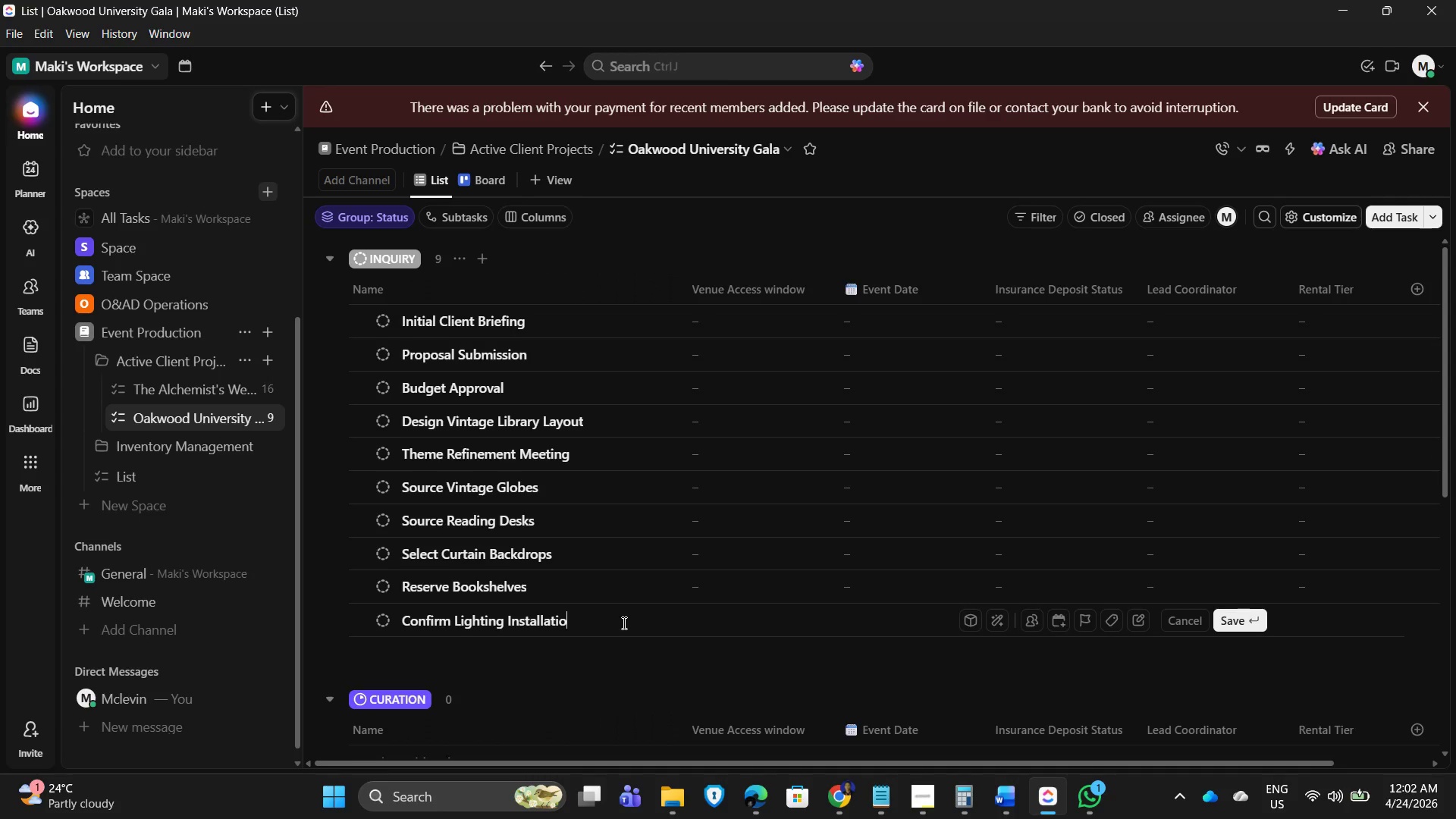 
key(Enter)
 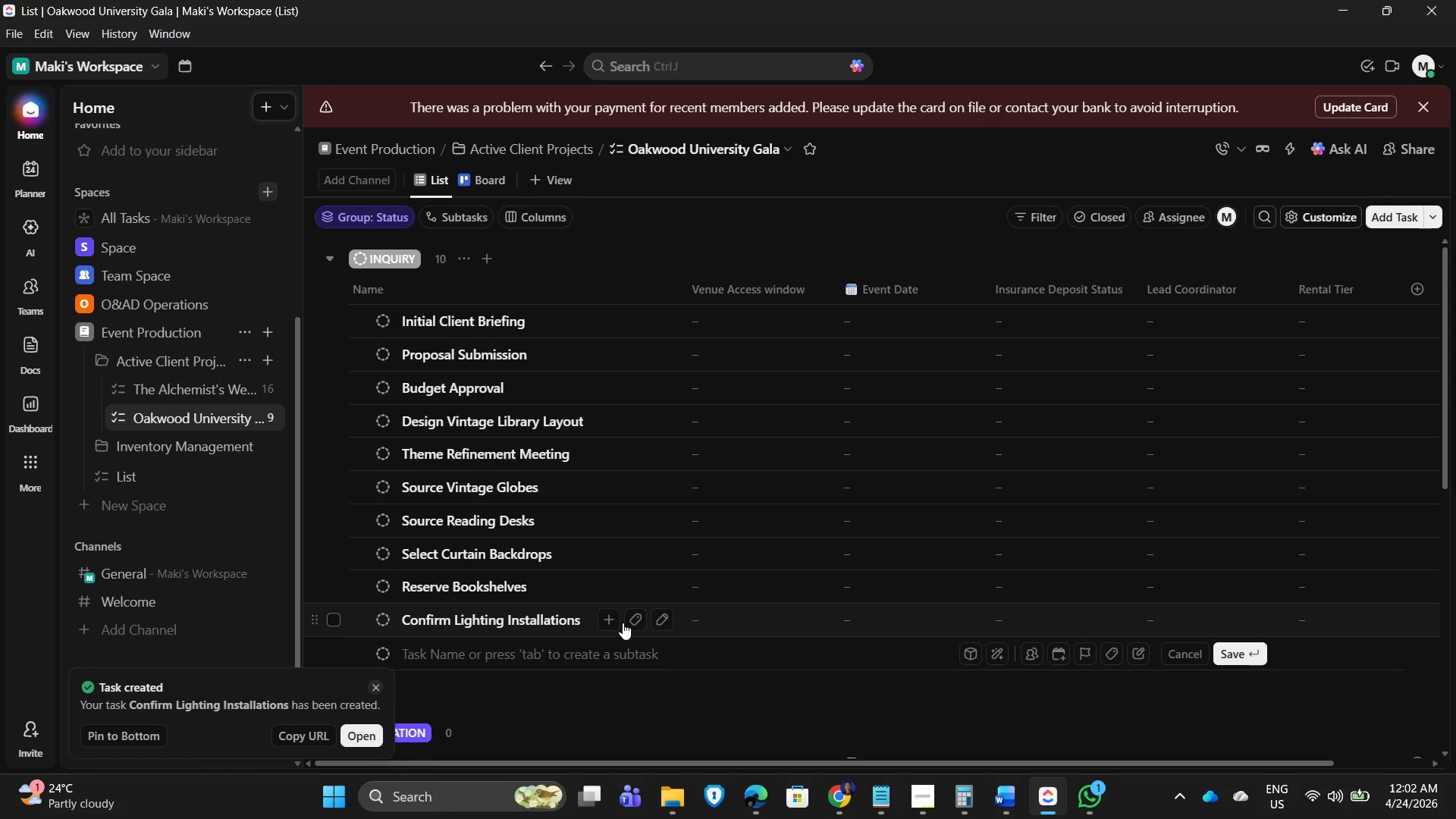 
type(Arrange Transport Vehicles)
 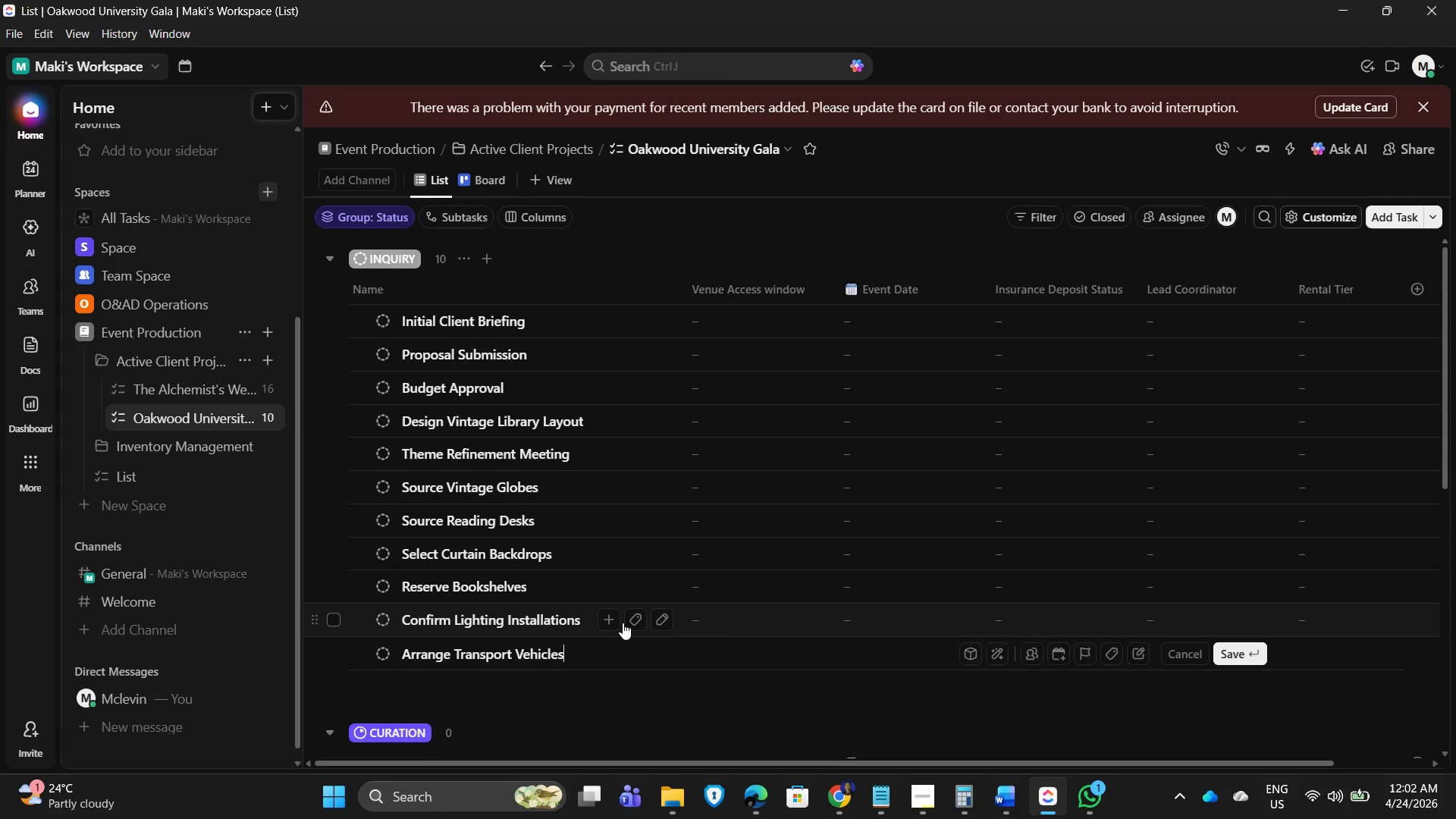 
key(Enter)
 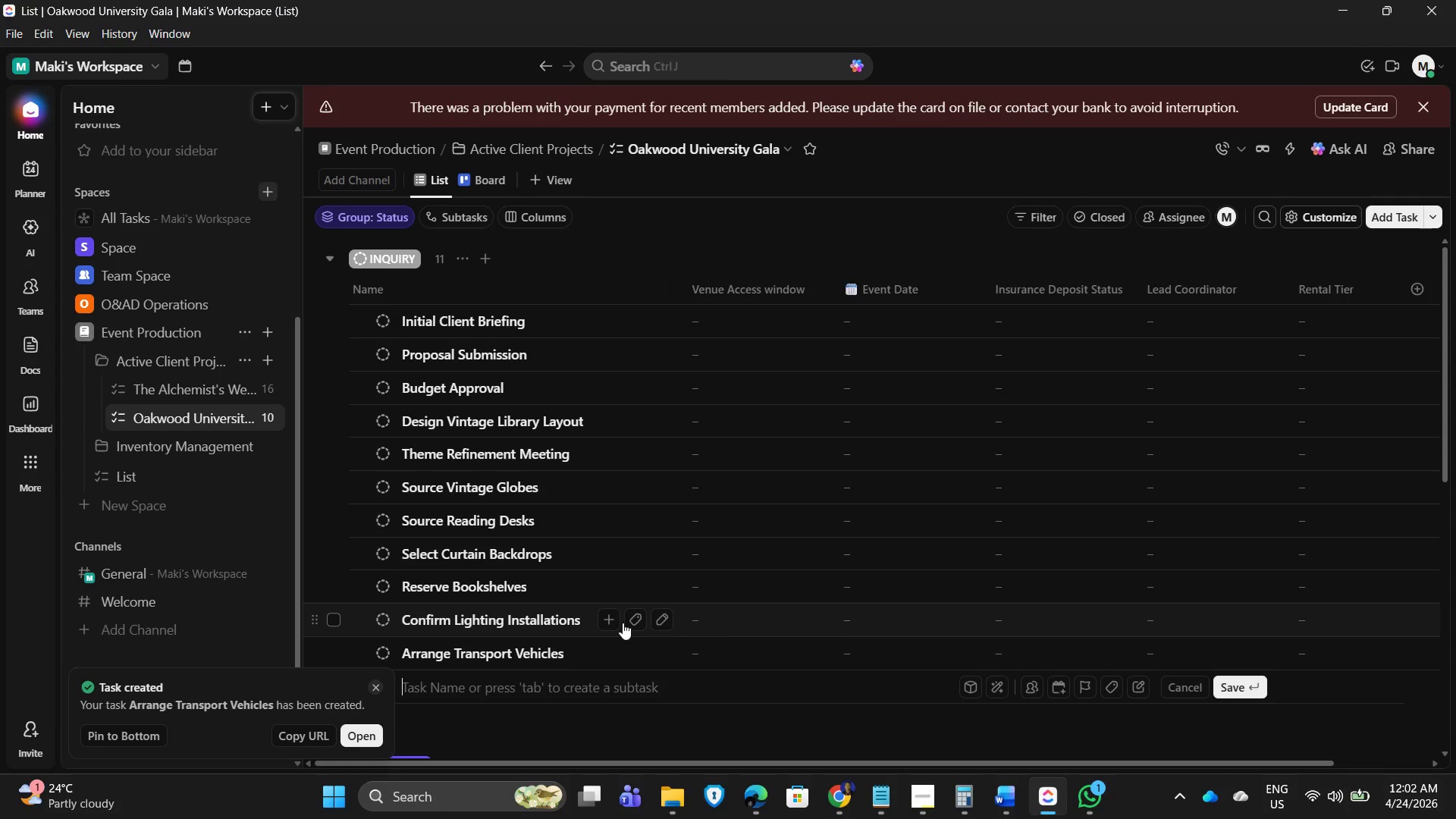 
type(Setup Reading Lounge)
 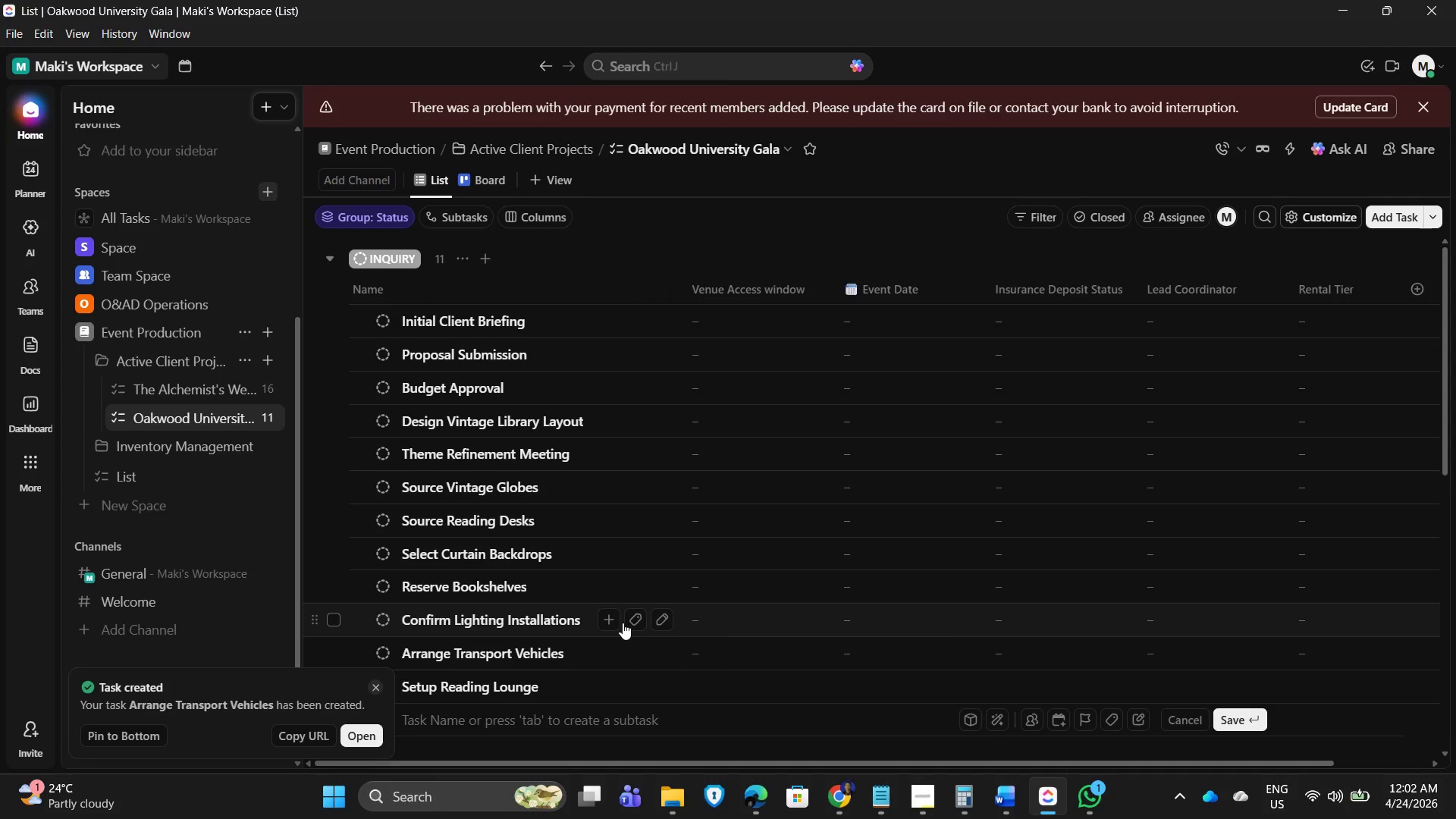 
 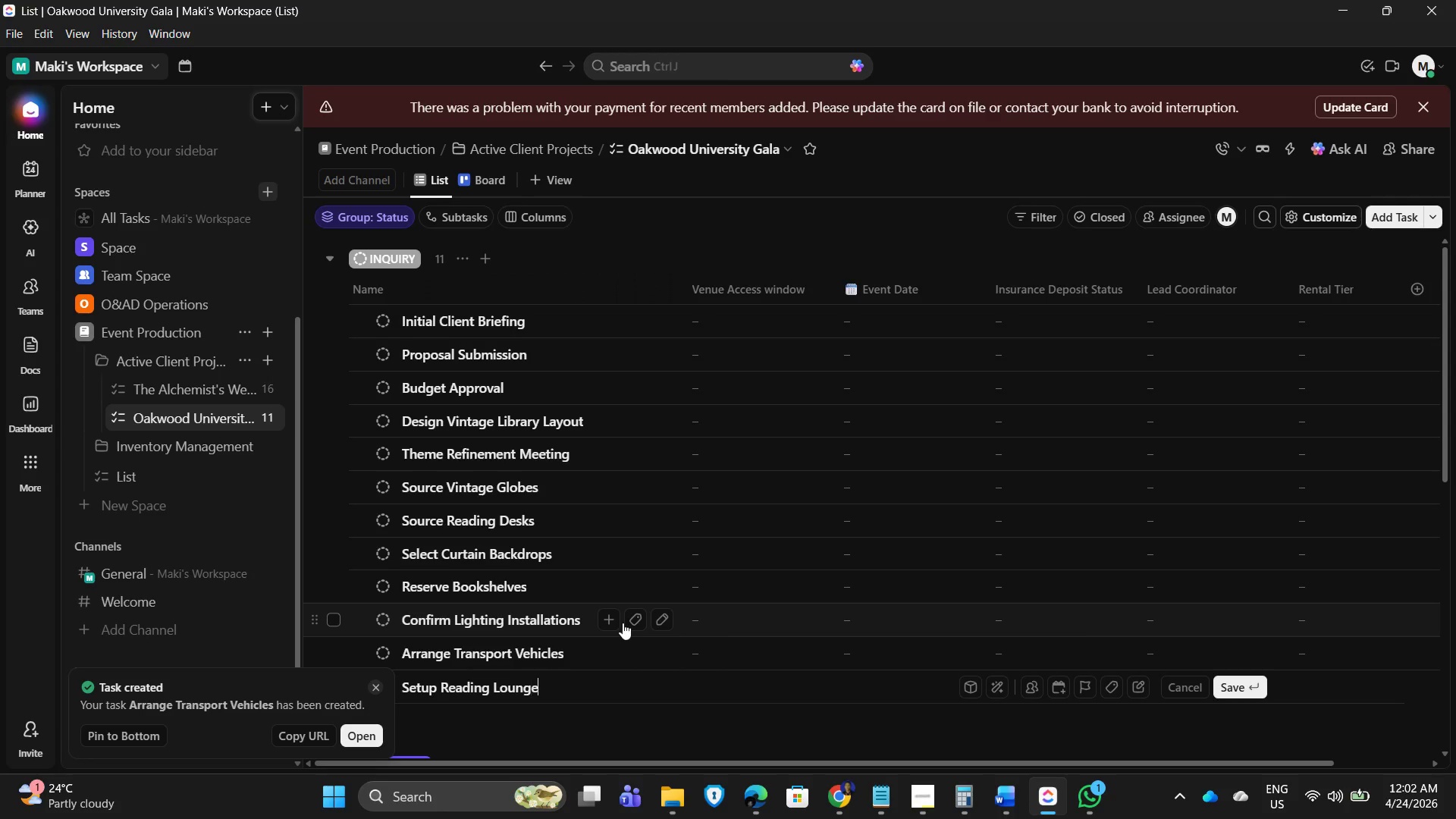 
key(Enter)
 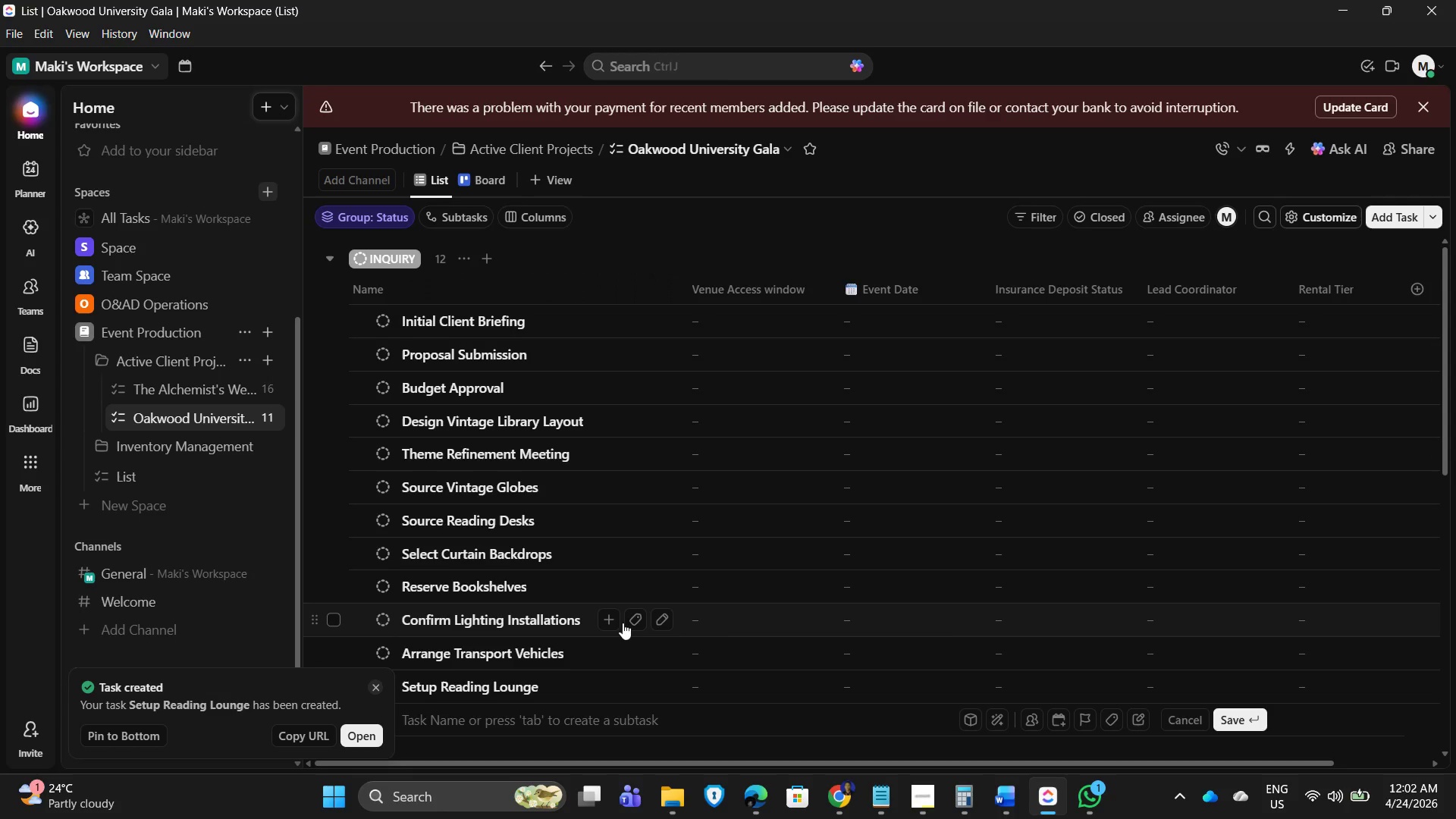 
type(Install Stage Backdrop)
 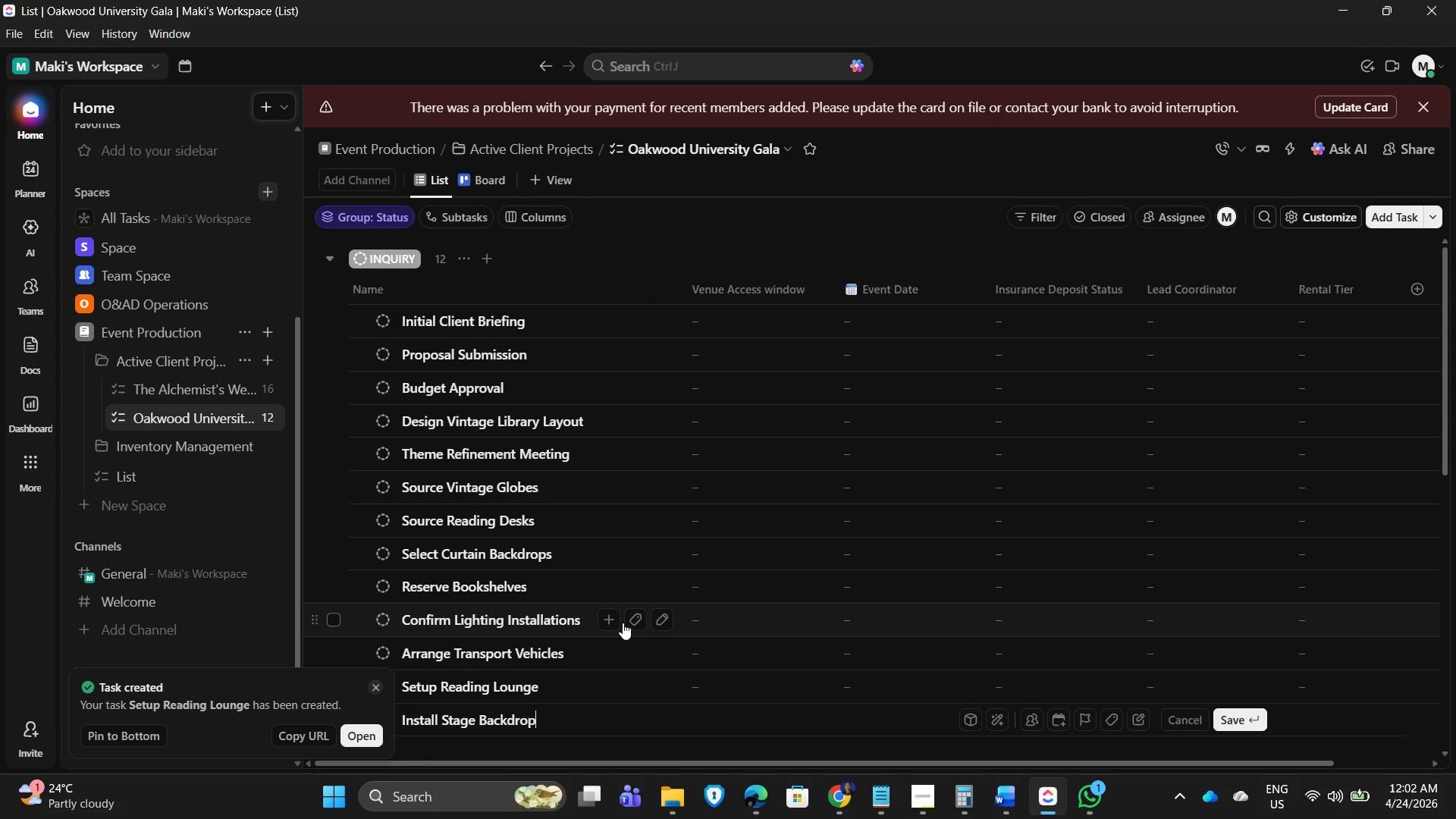 
key(Enter)
 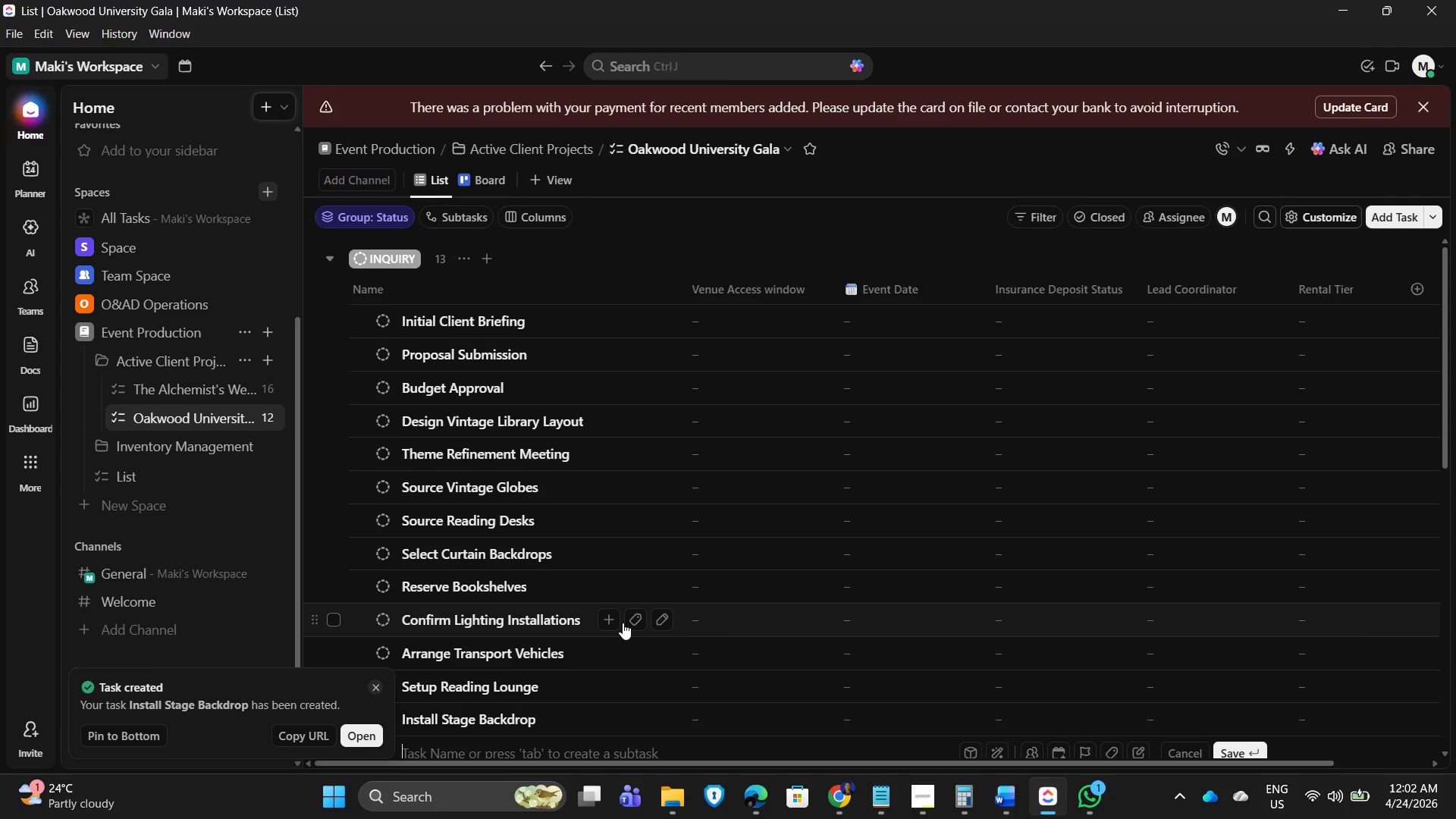 
type(Post-e)
key(Backspace)
type(Event Inventory Check)
 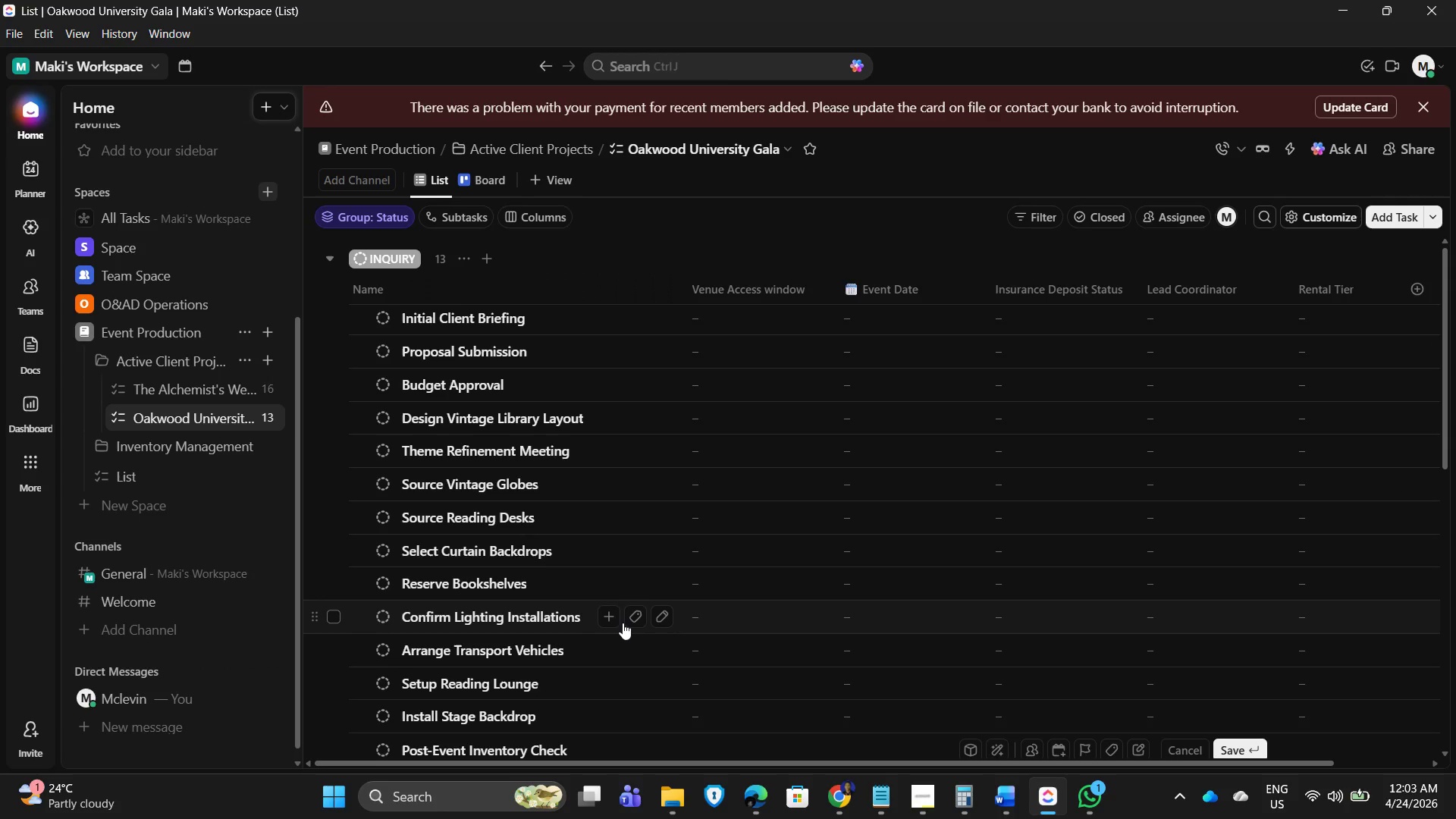 
key(Enter)
 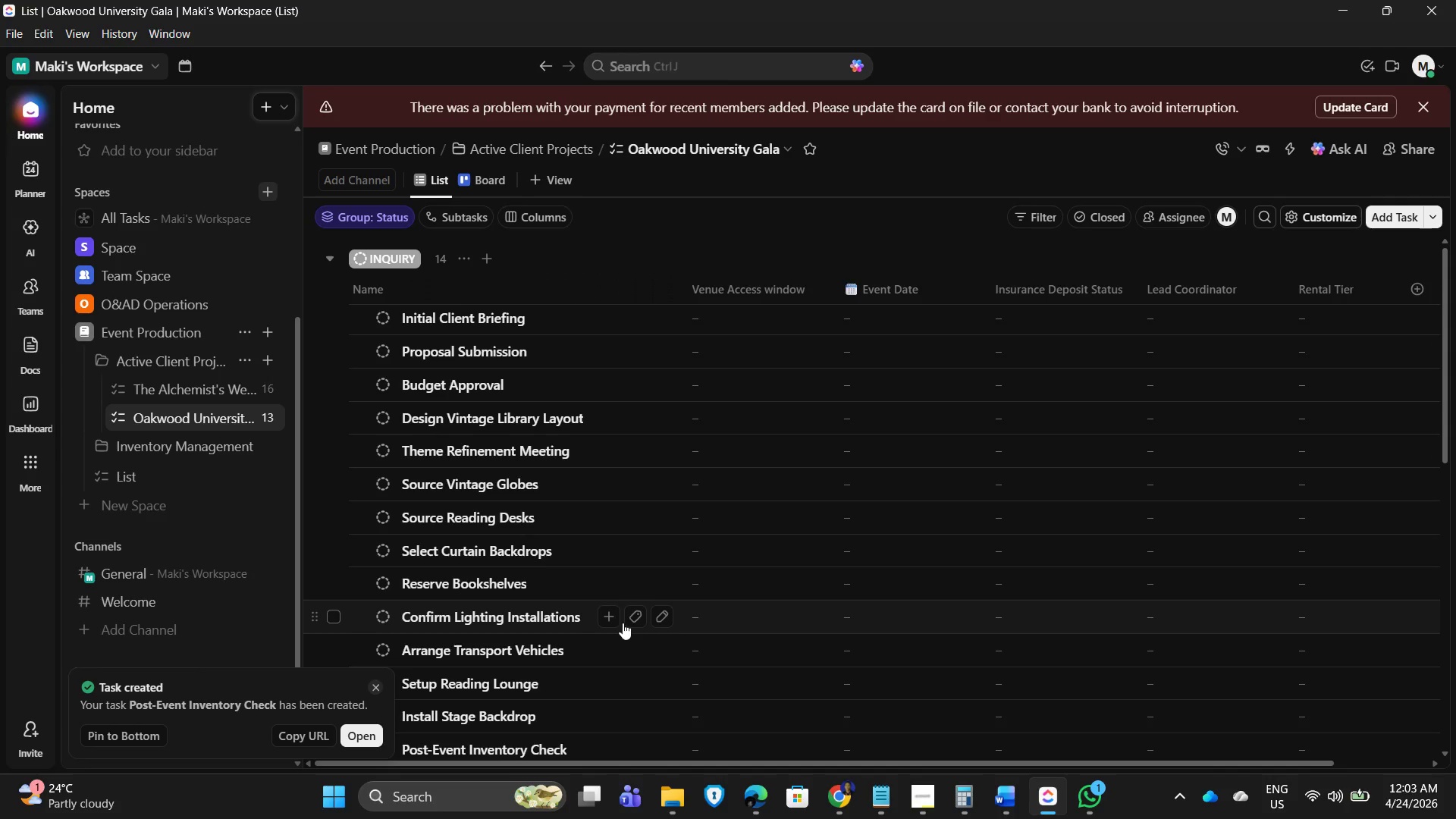 
scroll: coordinate [633, 573], scroll_direction: down, amount: 3.0
 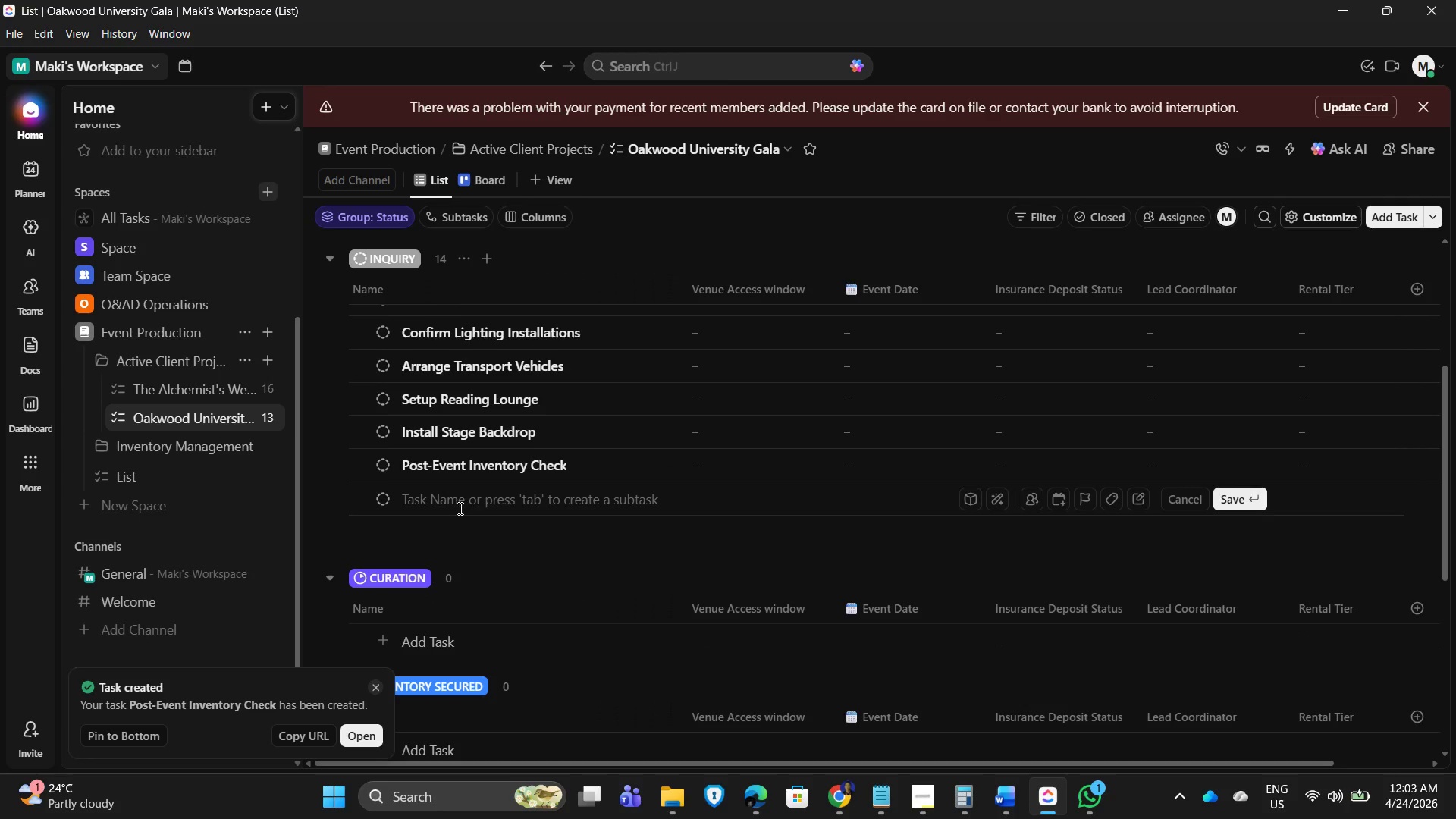 
left_click([441, 500])
 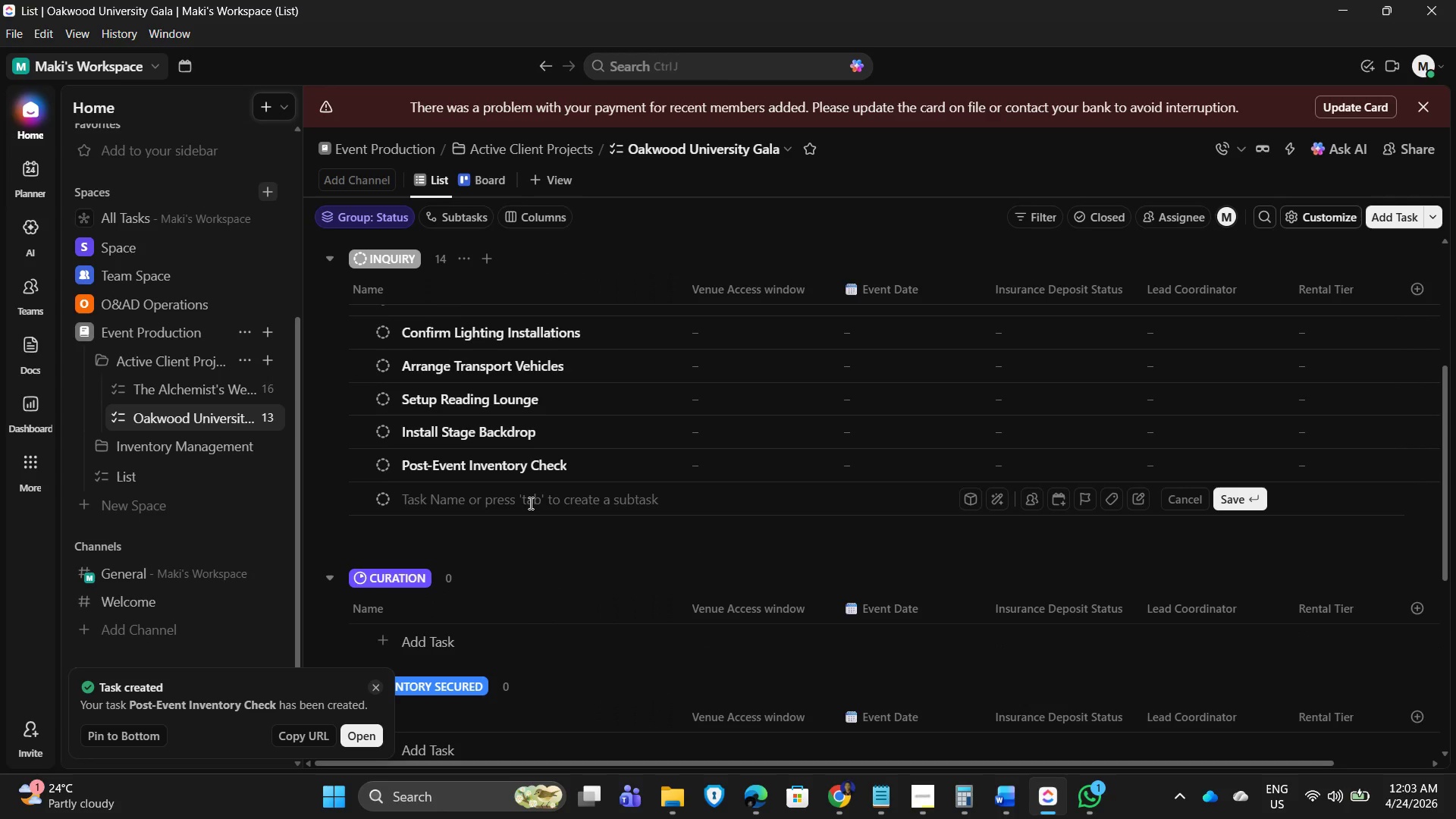 
wait(5.16)
 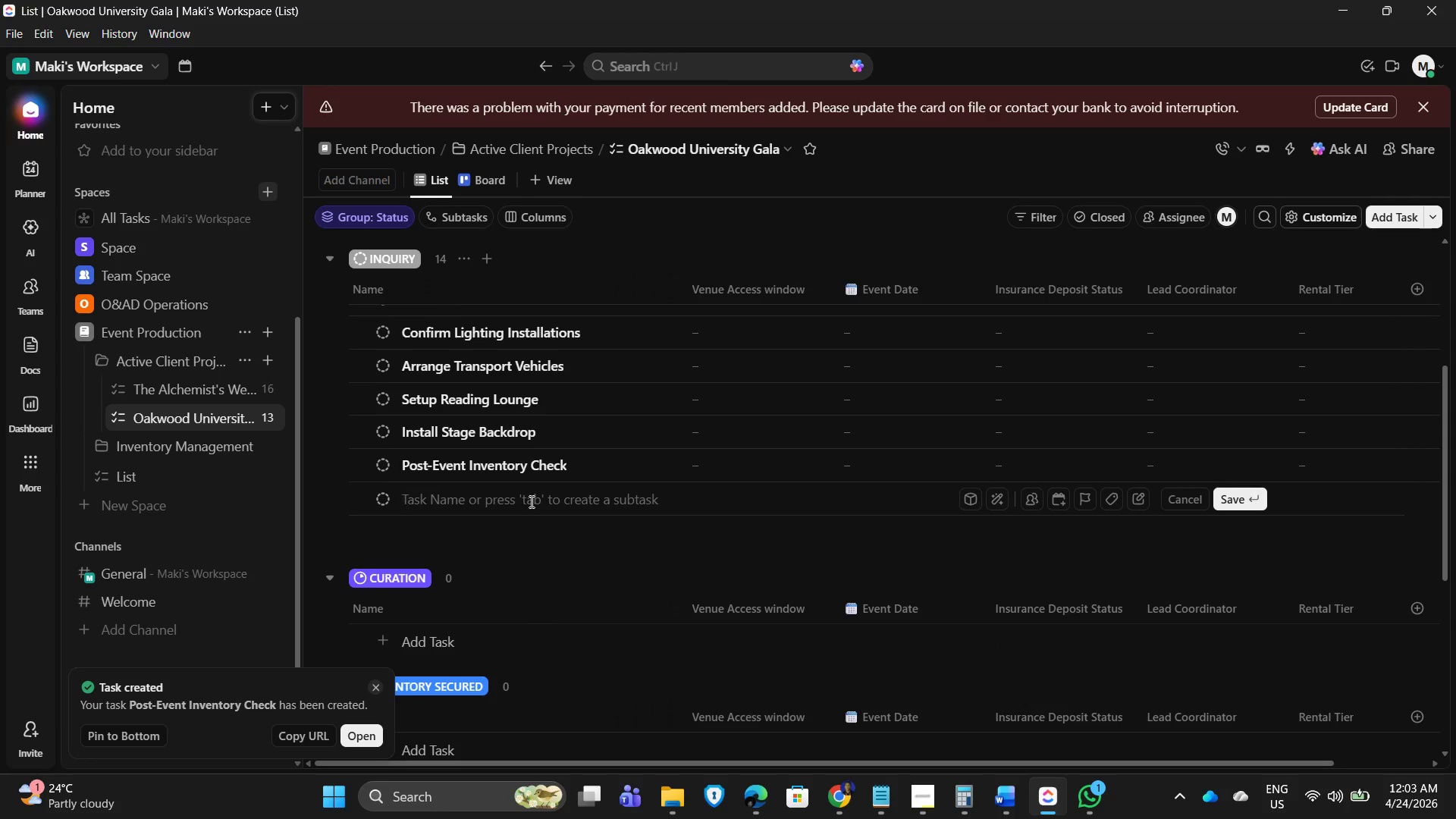 
type(Damage)
 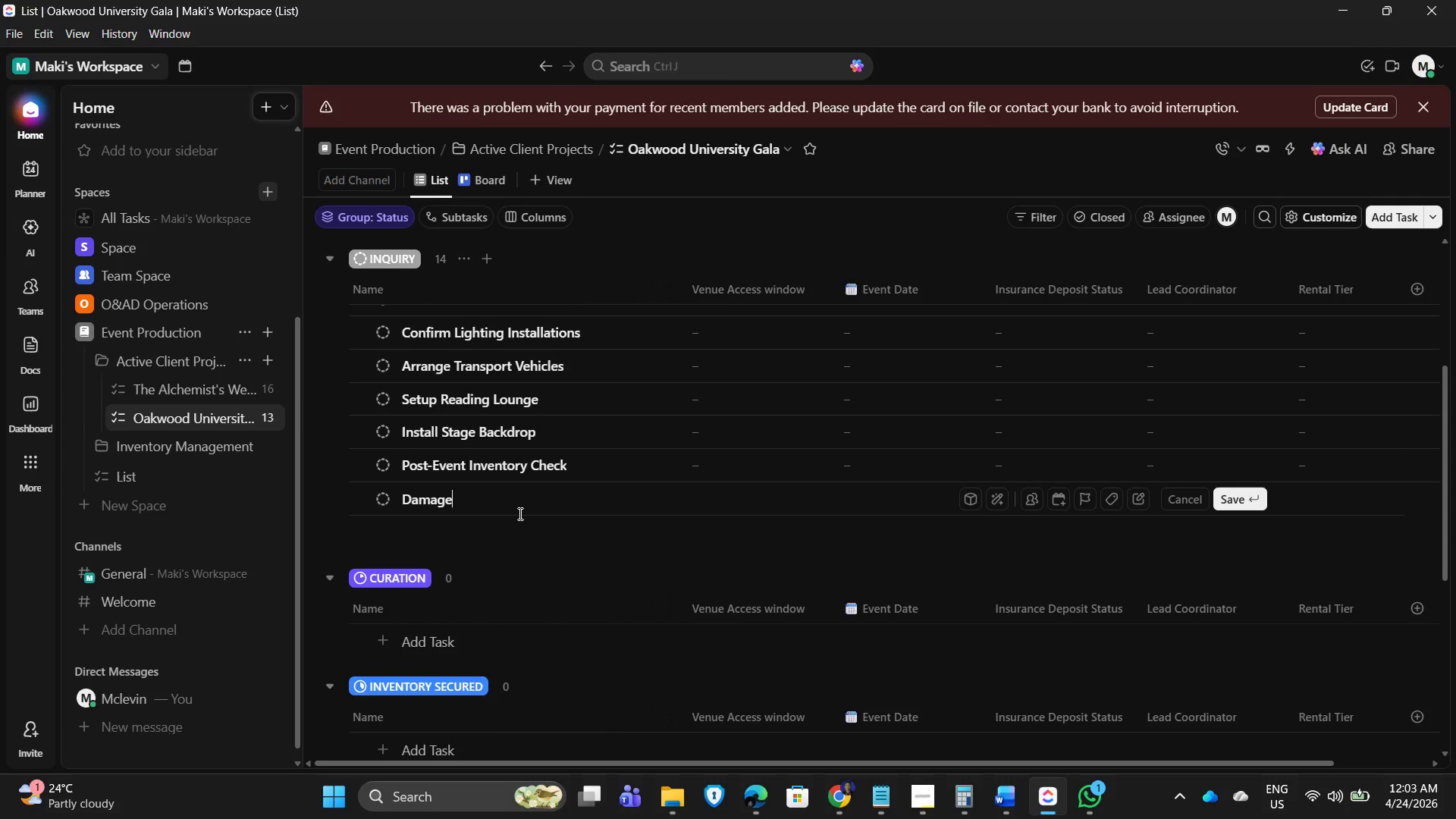 
type( Assessment Report)
 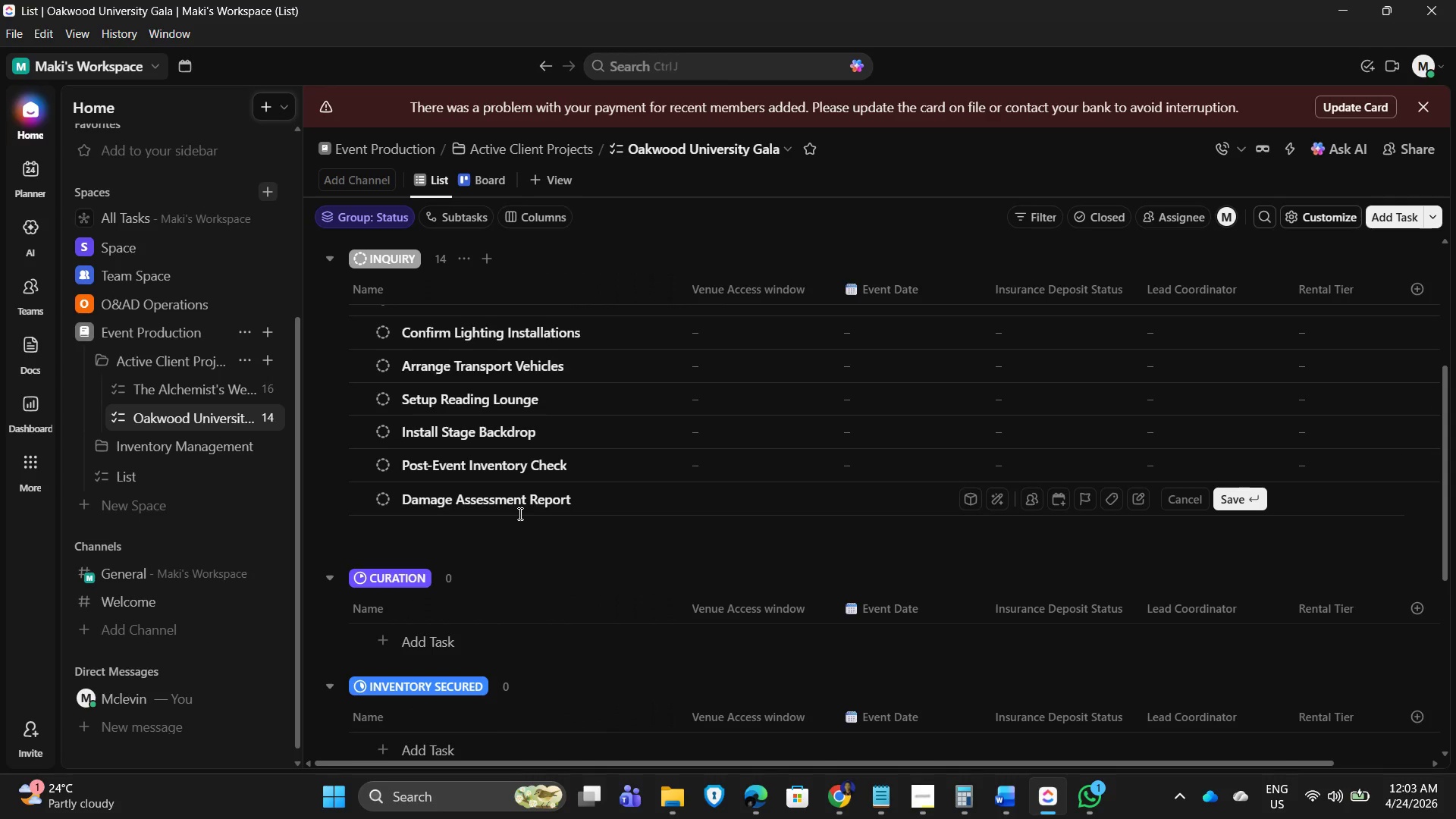 
key(Enter)
 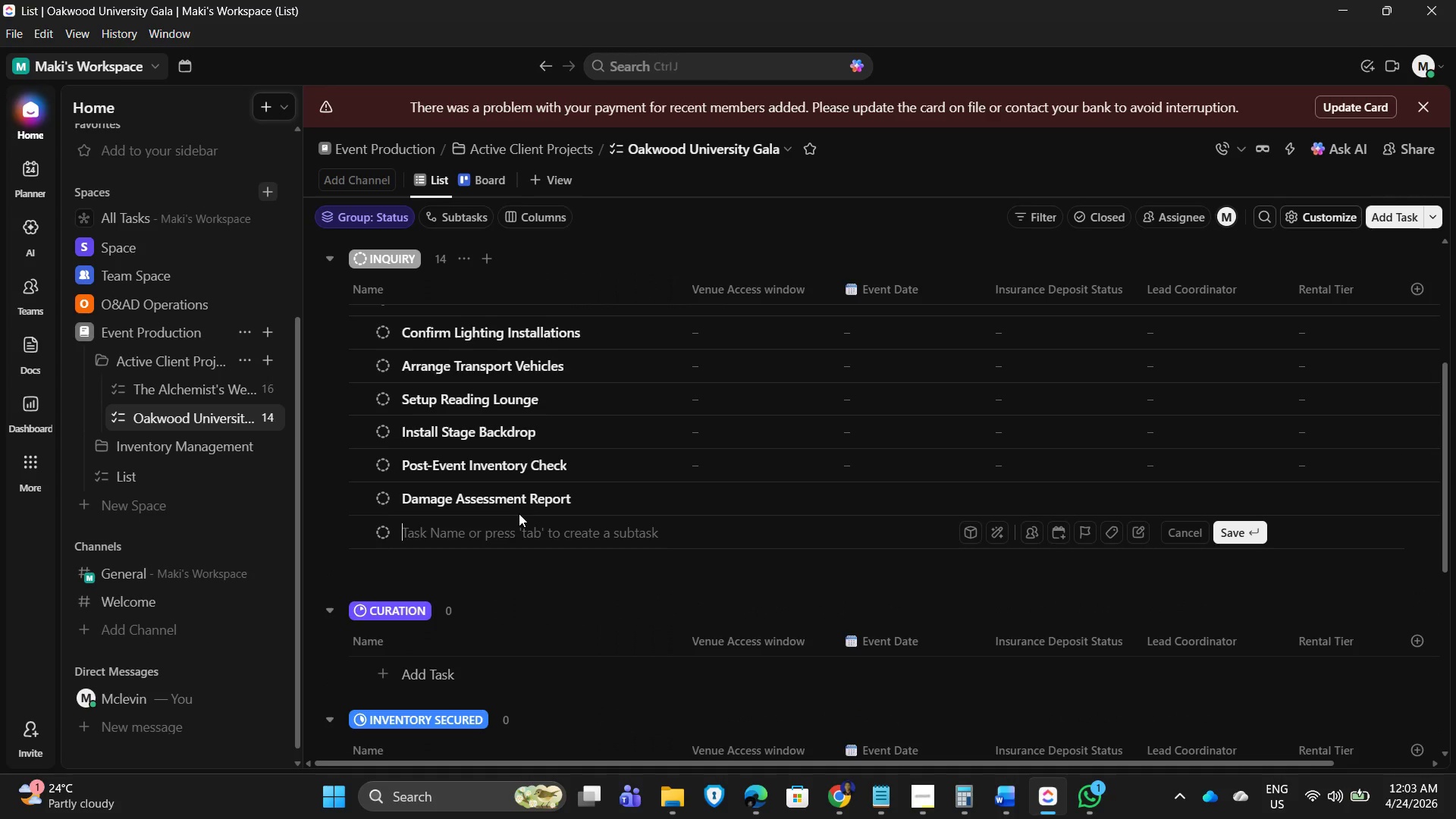 
type(Archive E ve)
key(Backspace)
key(Backspace)
key(Backspace)
type(vent)
 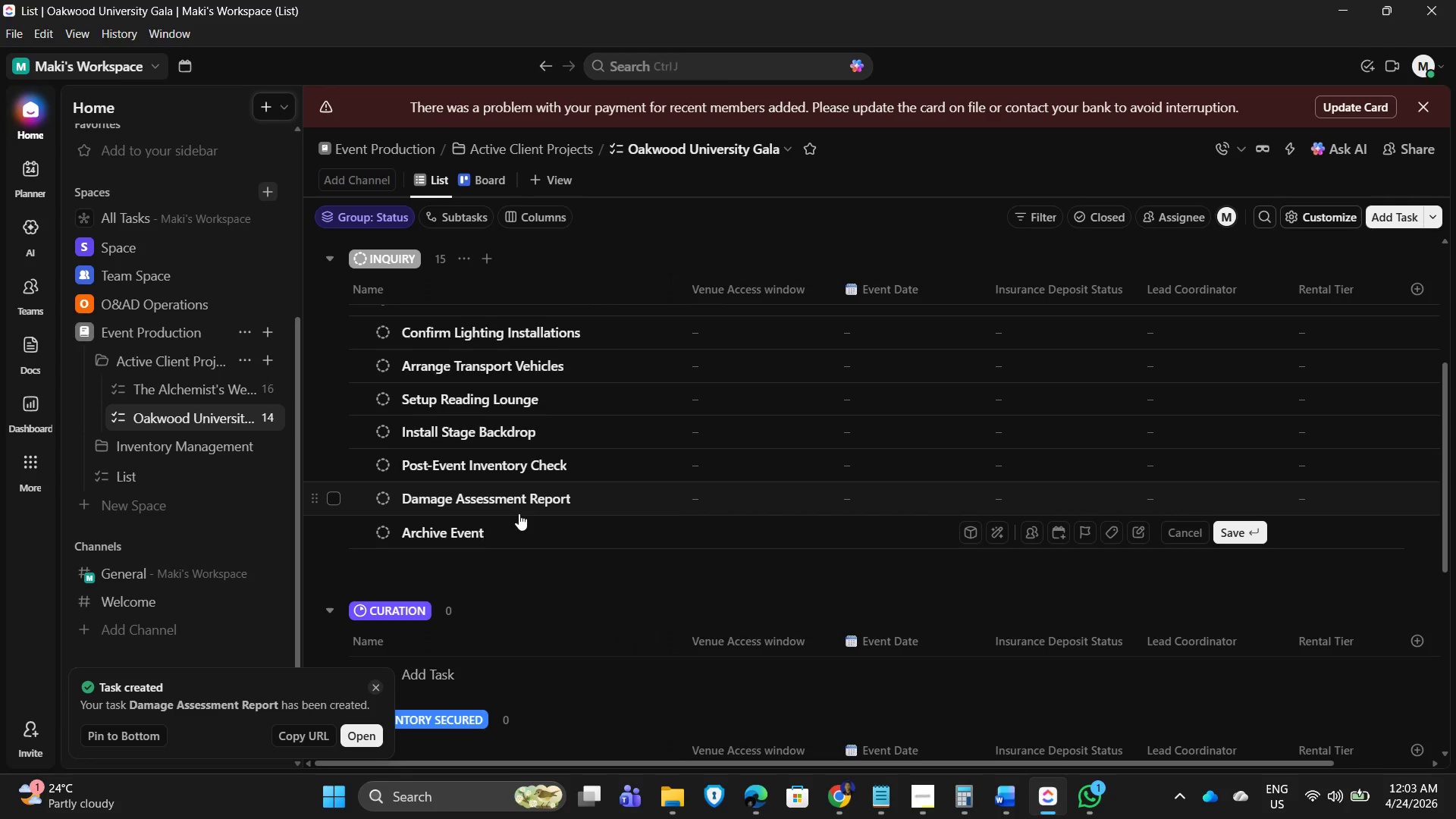 
key(Enter)
 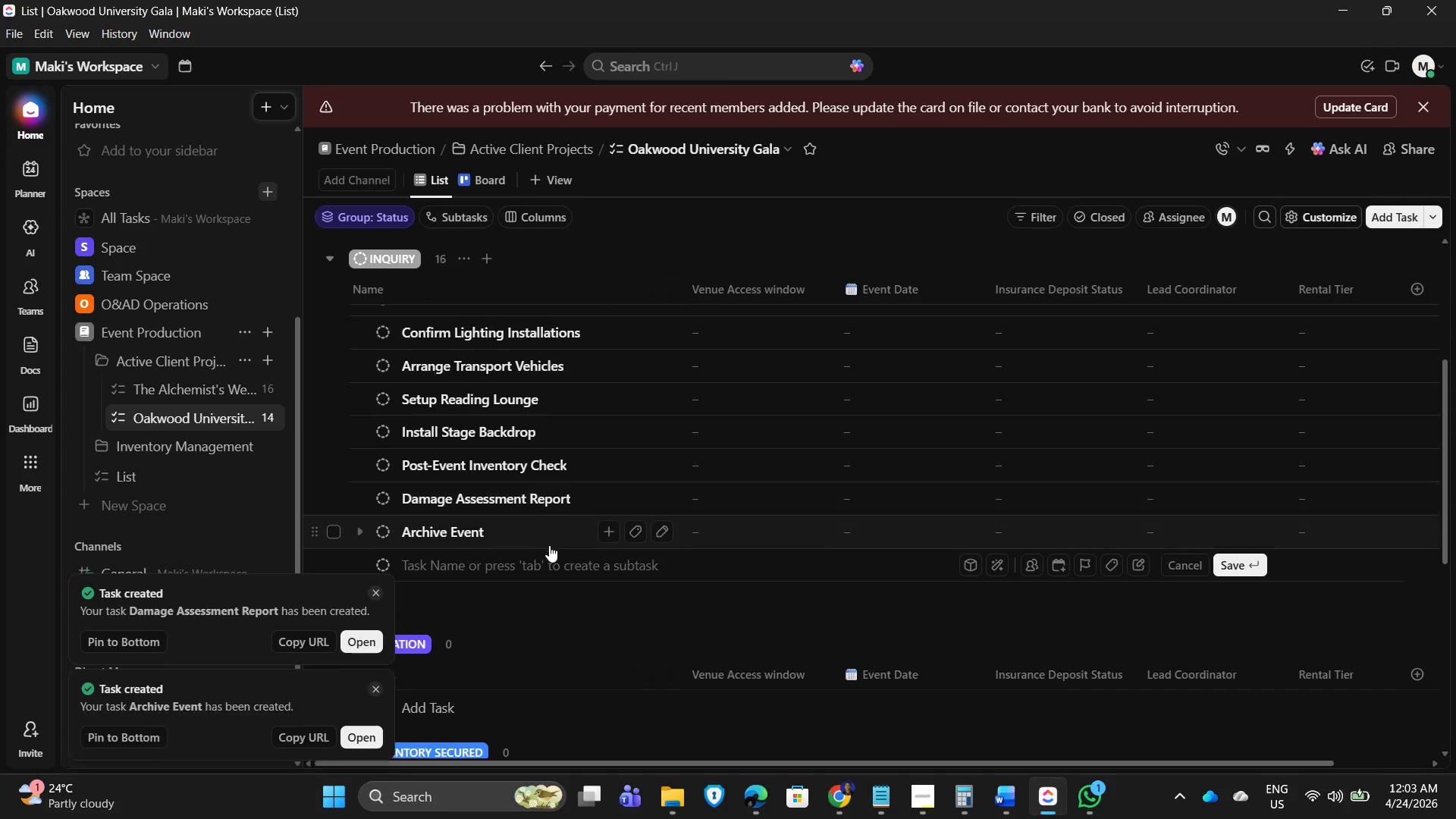 
scroll: coordinate [867, 372], scroll_direction: up, amount: 9.0
 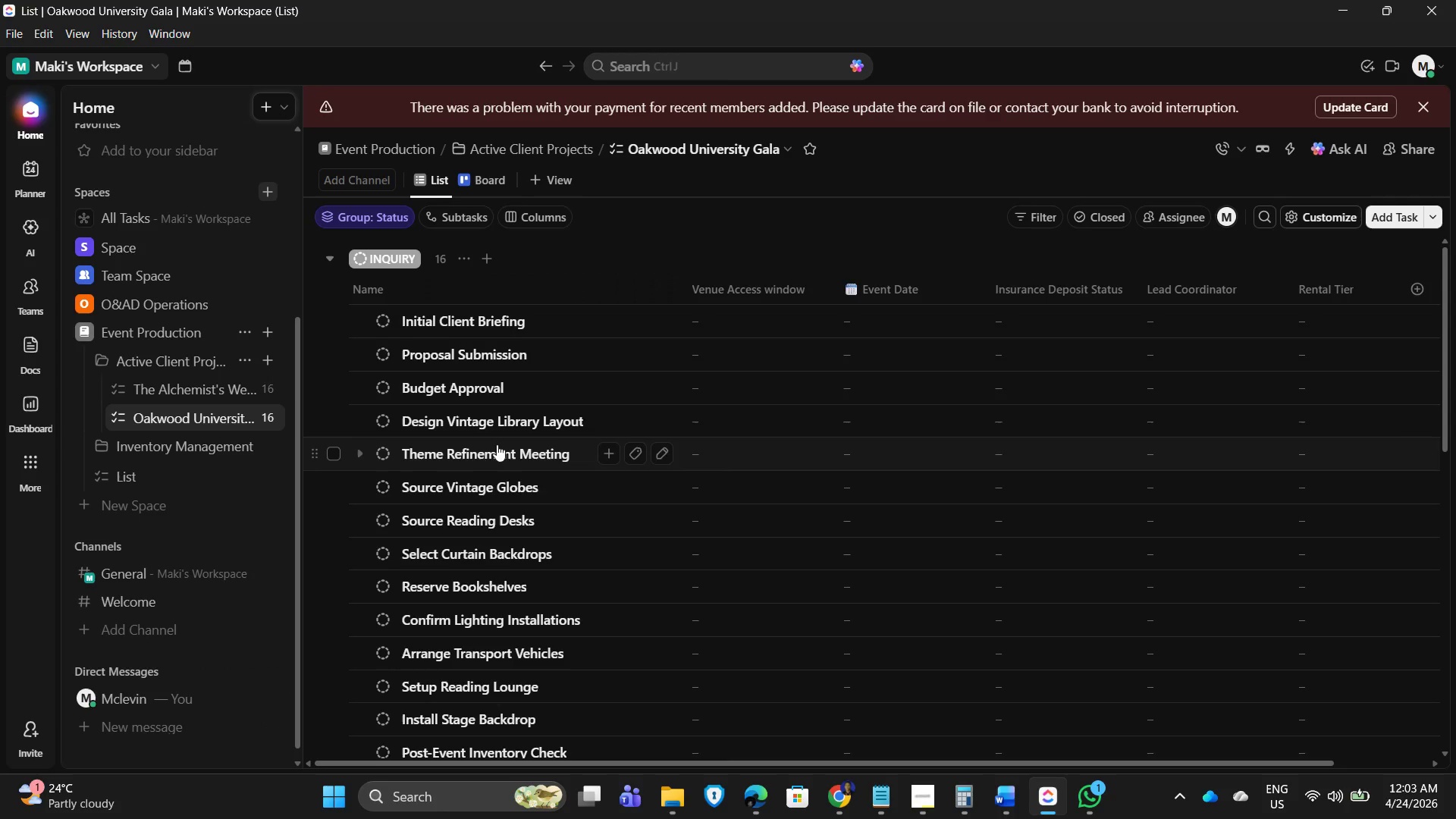 
wait(15.4)
 